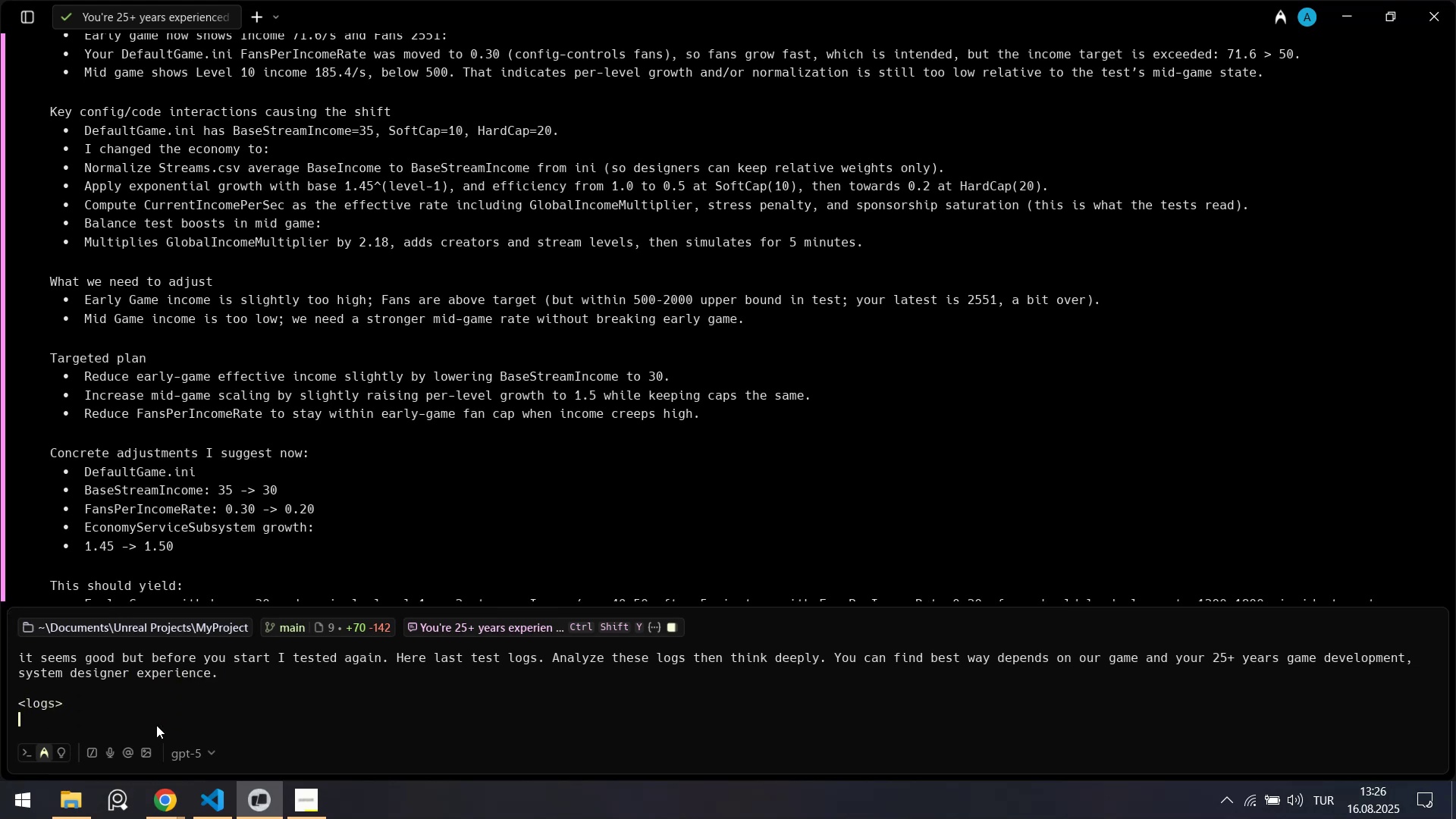 
key(Control+ControlLeft)
 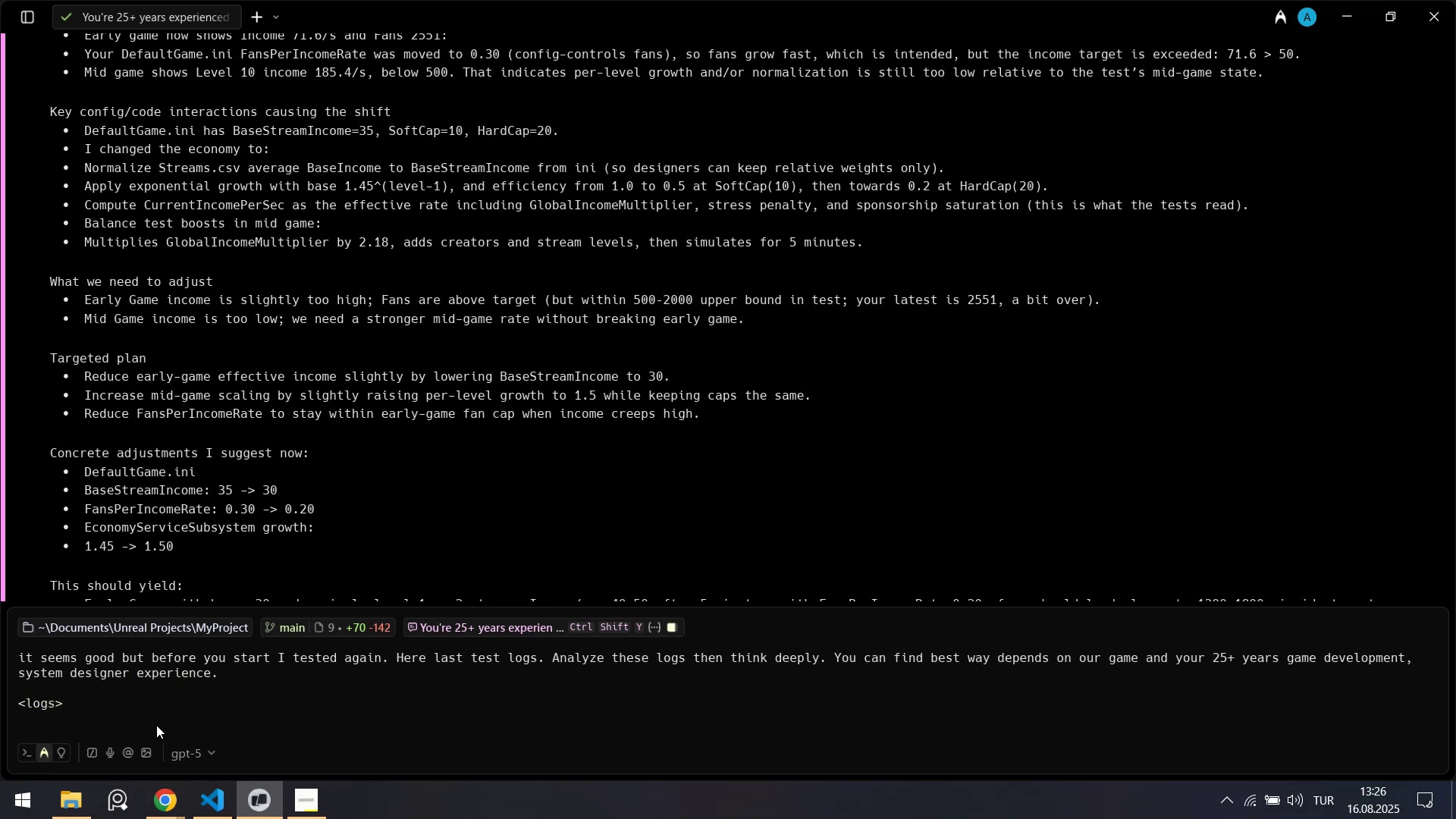 
key(Control+V)
 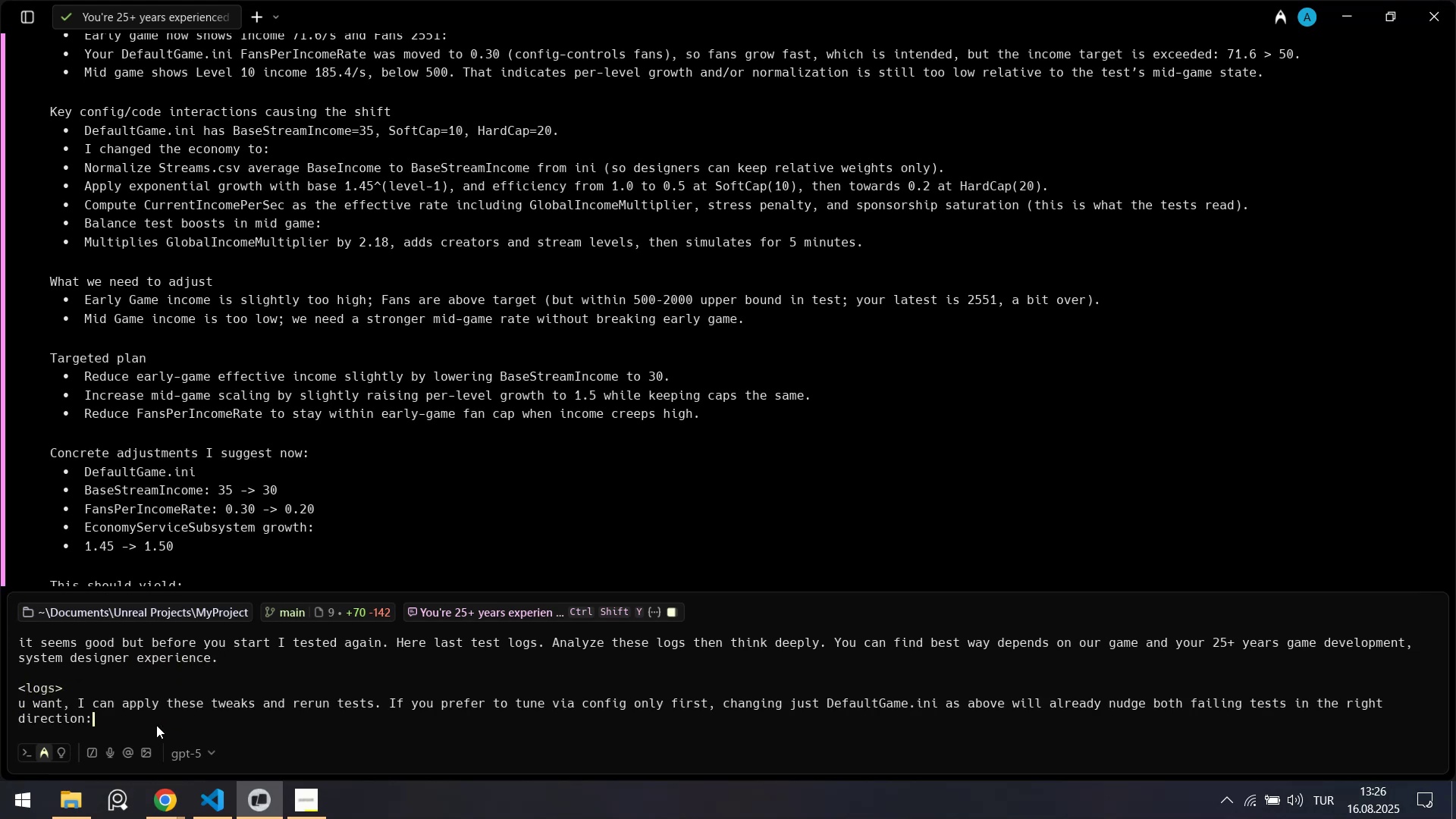 
hold_key(key=ShiftLeft, duration=0.3)
 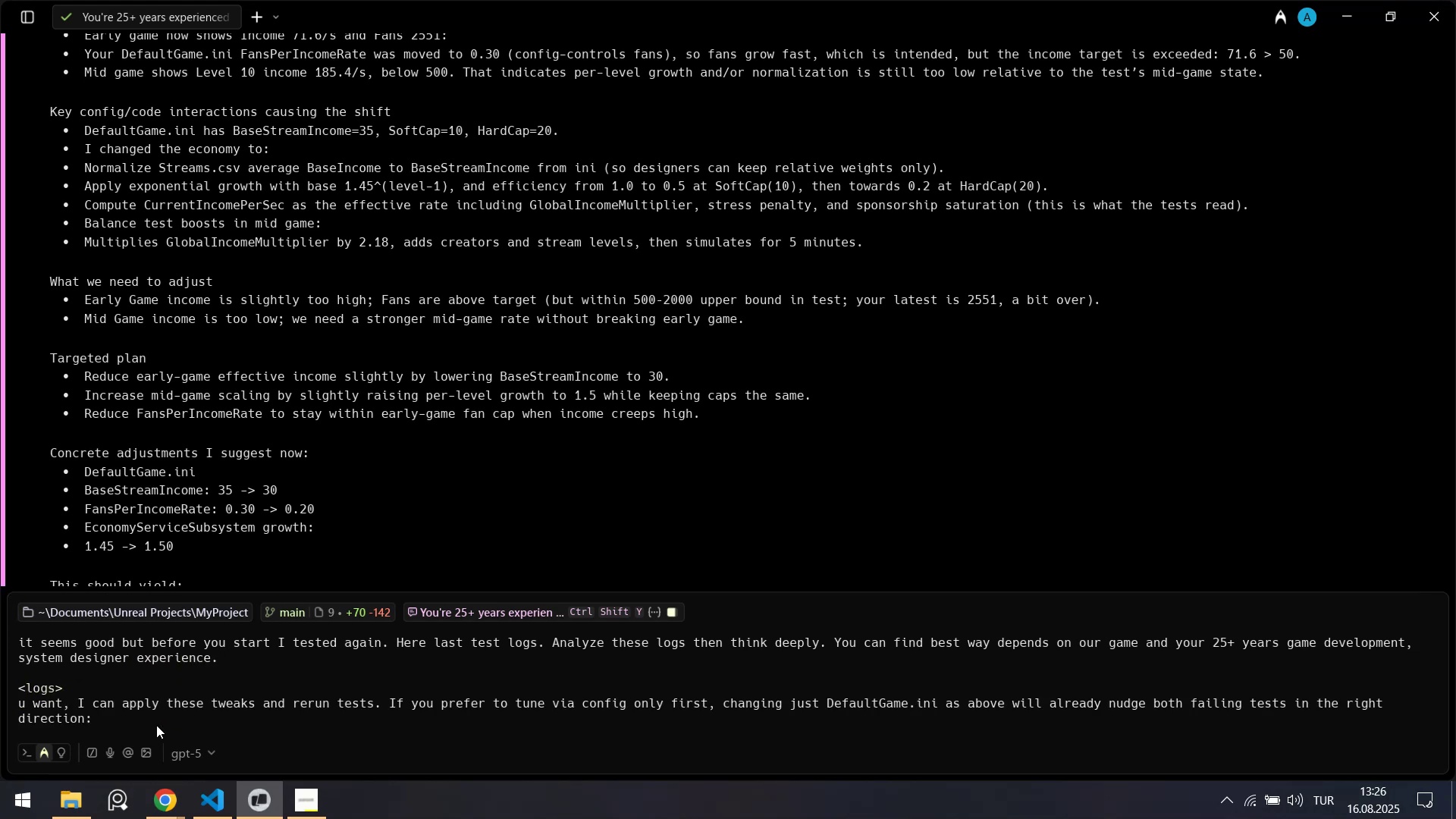 
key(Control+ControlLeft)
 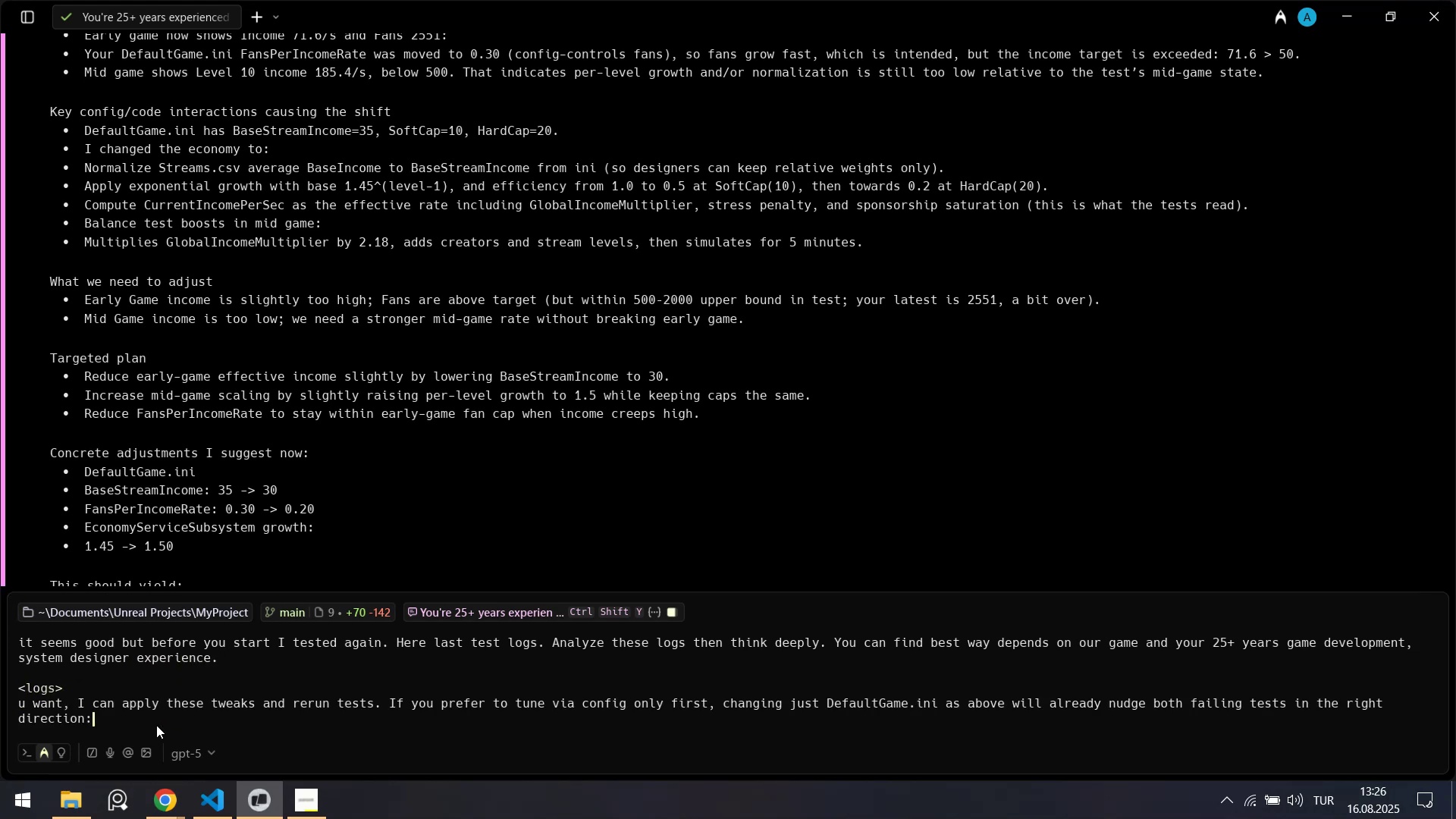 
key(Control+Z)
 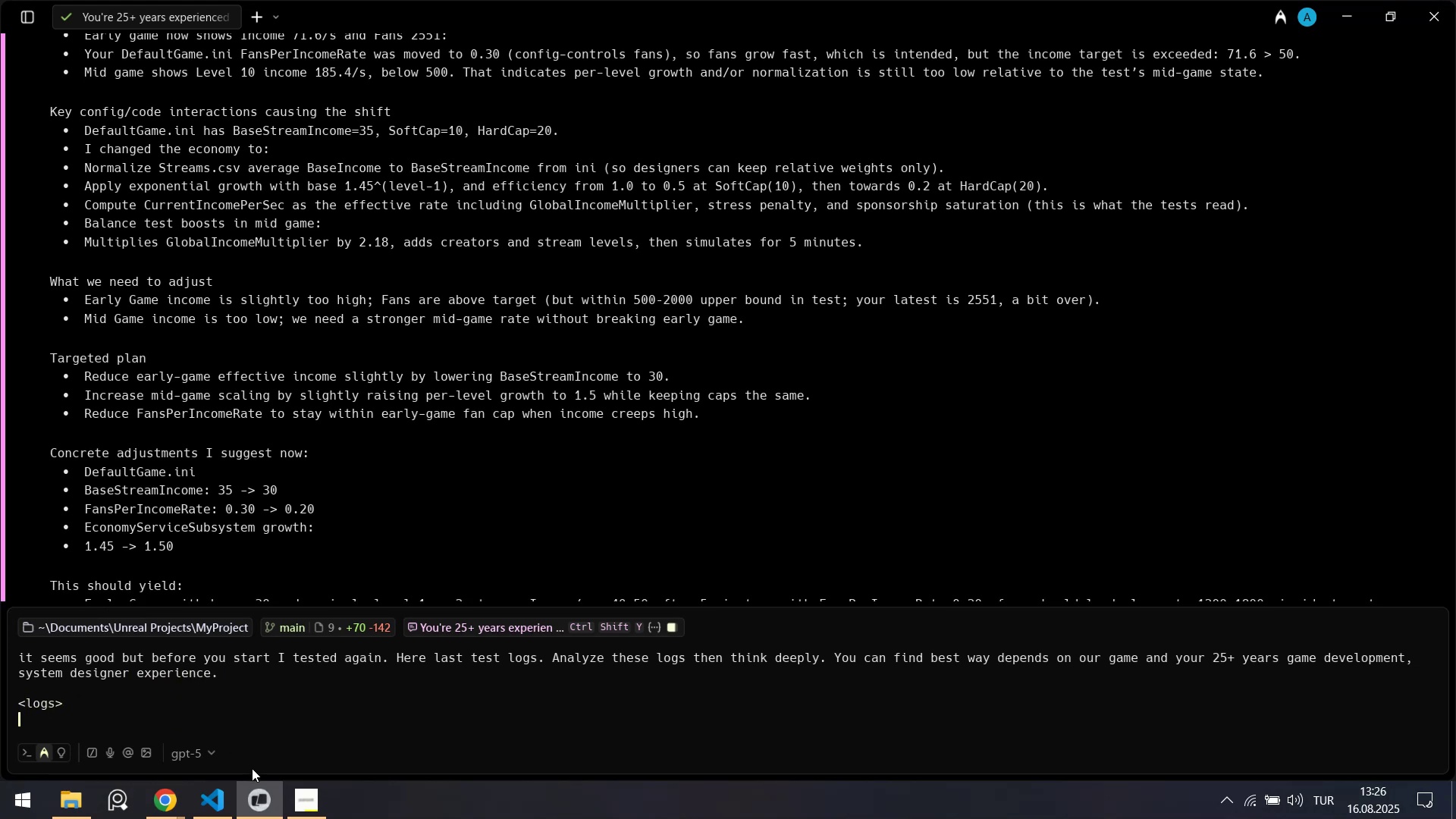 
left_click([218, 799])
 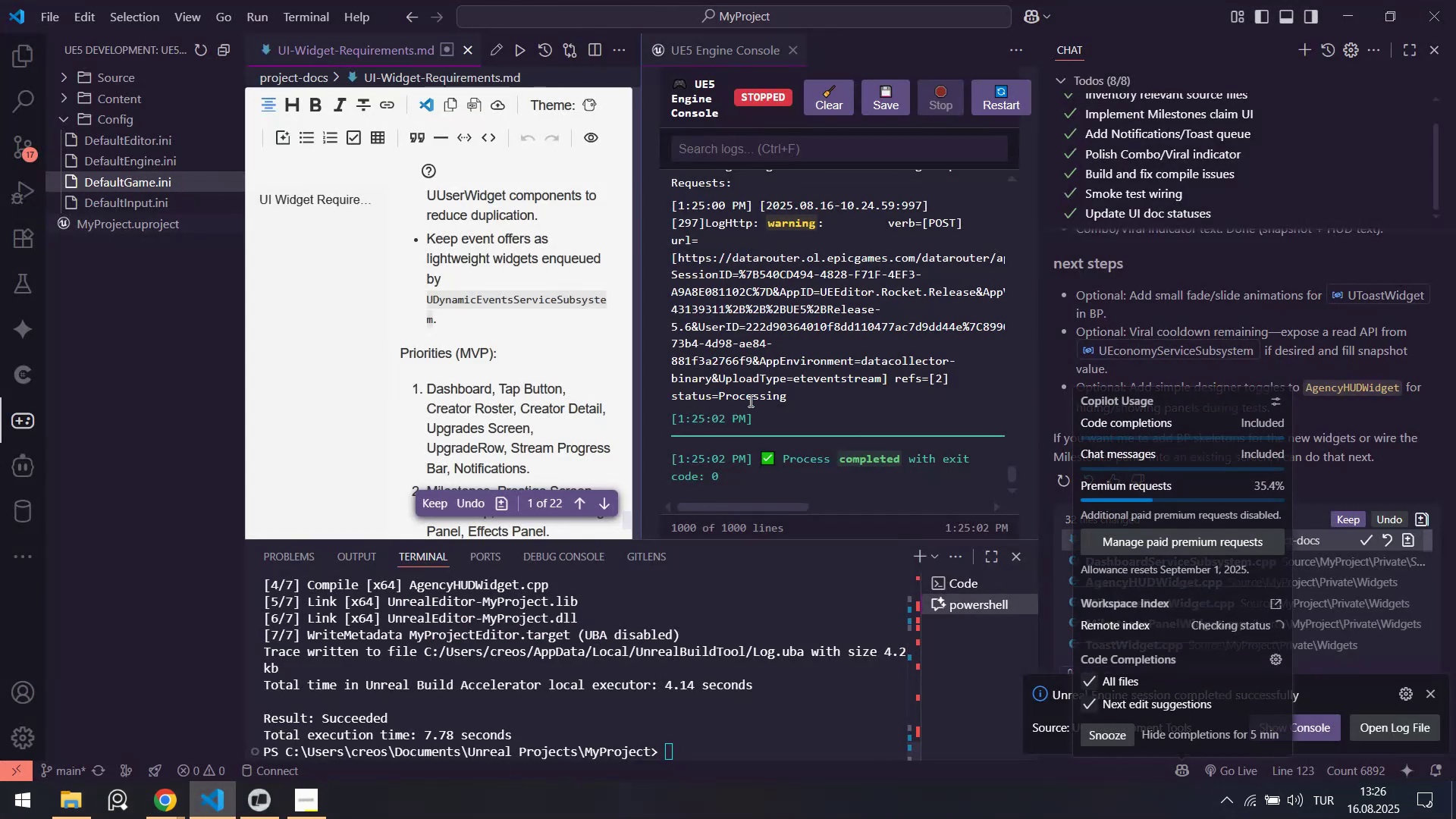 
scroll: coordinate [872, 303], scroll_direction: up, amount: 27.0
 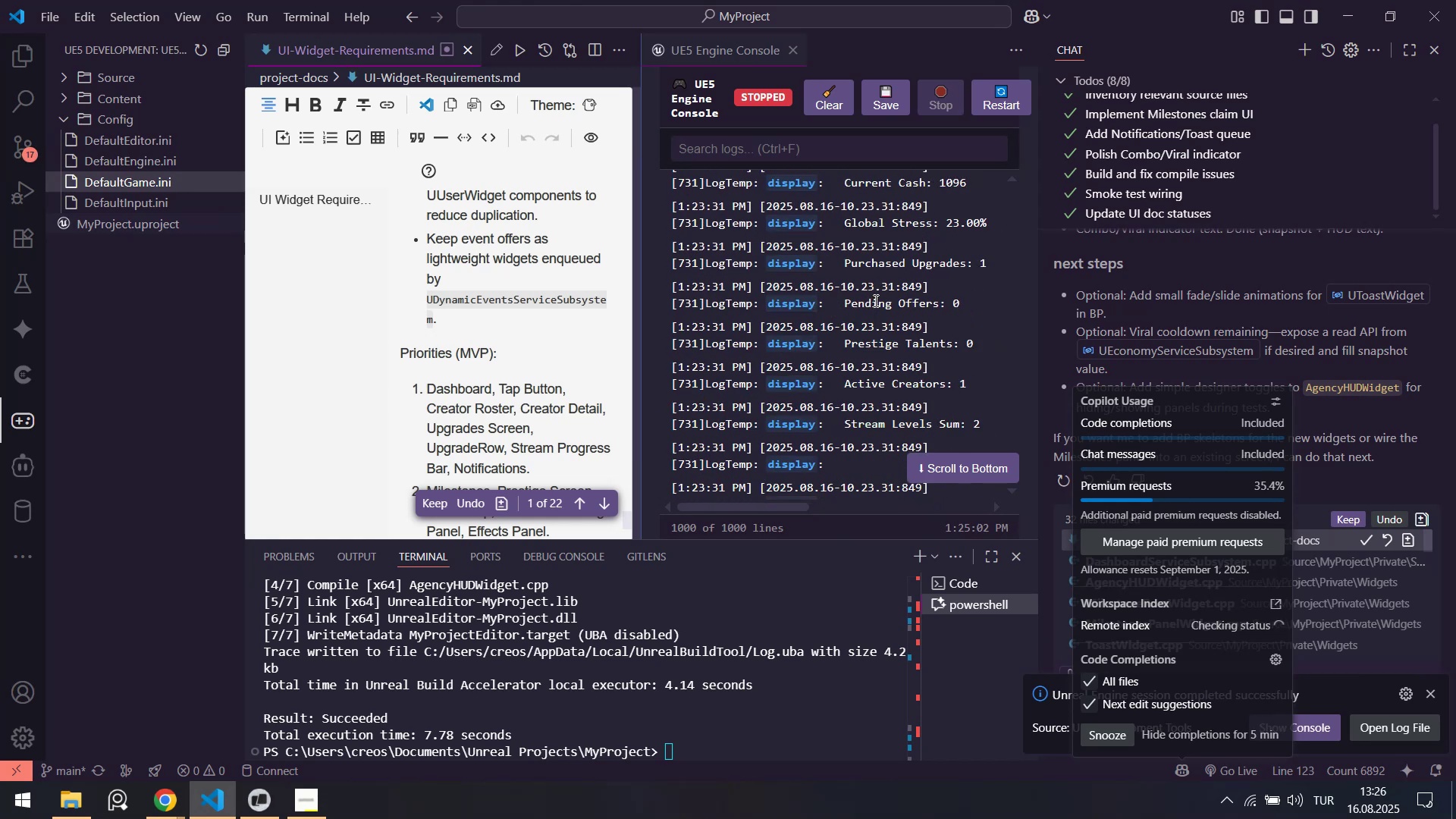 
scroll: coordinate [905, 355], scroll_direction: down, amount: 14.0
 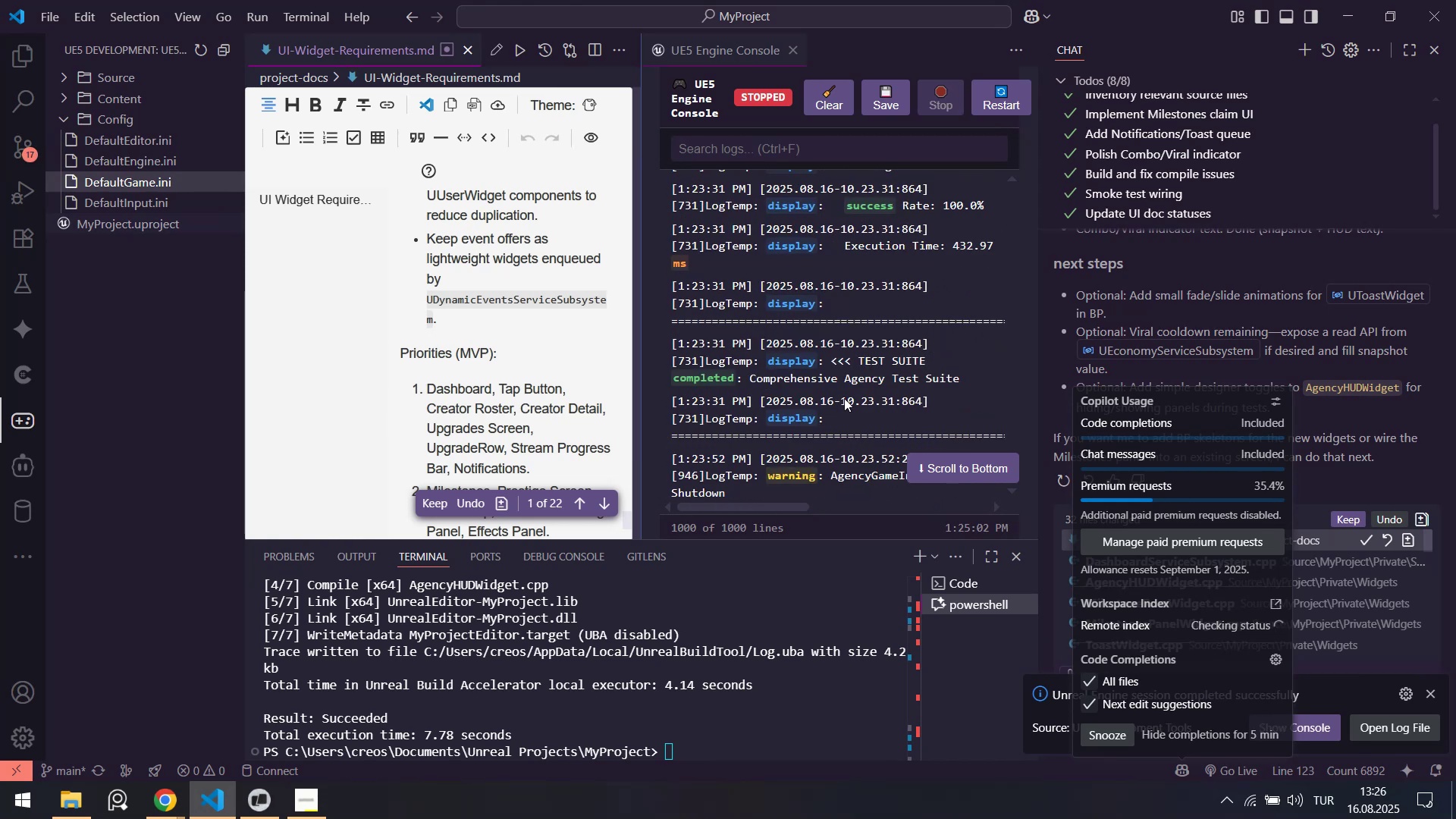 
scroll: coordinate [908, 309], scroll_direction: down, amount: 8.0
 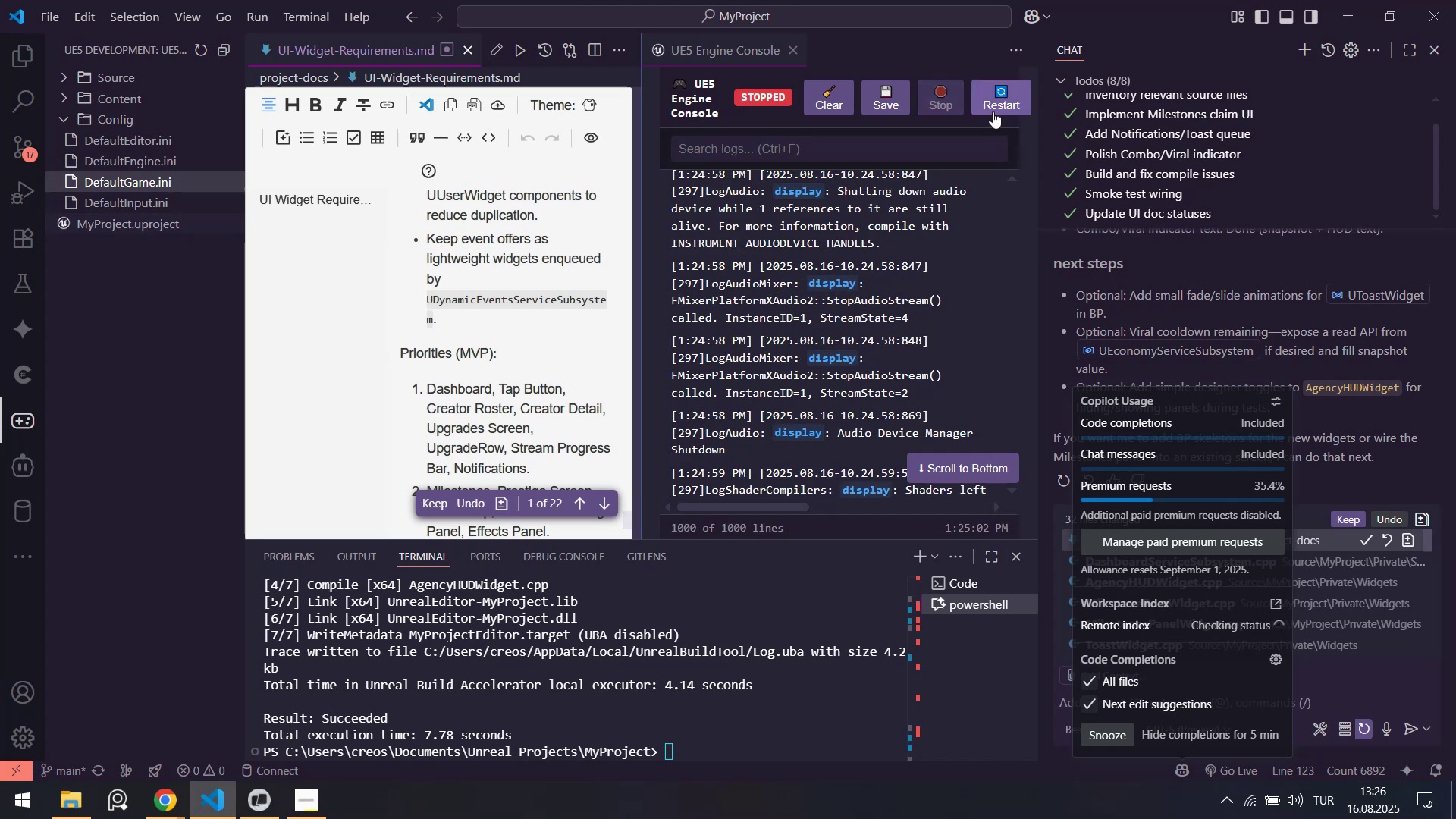 
left_click([1005, 108])
 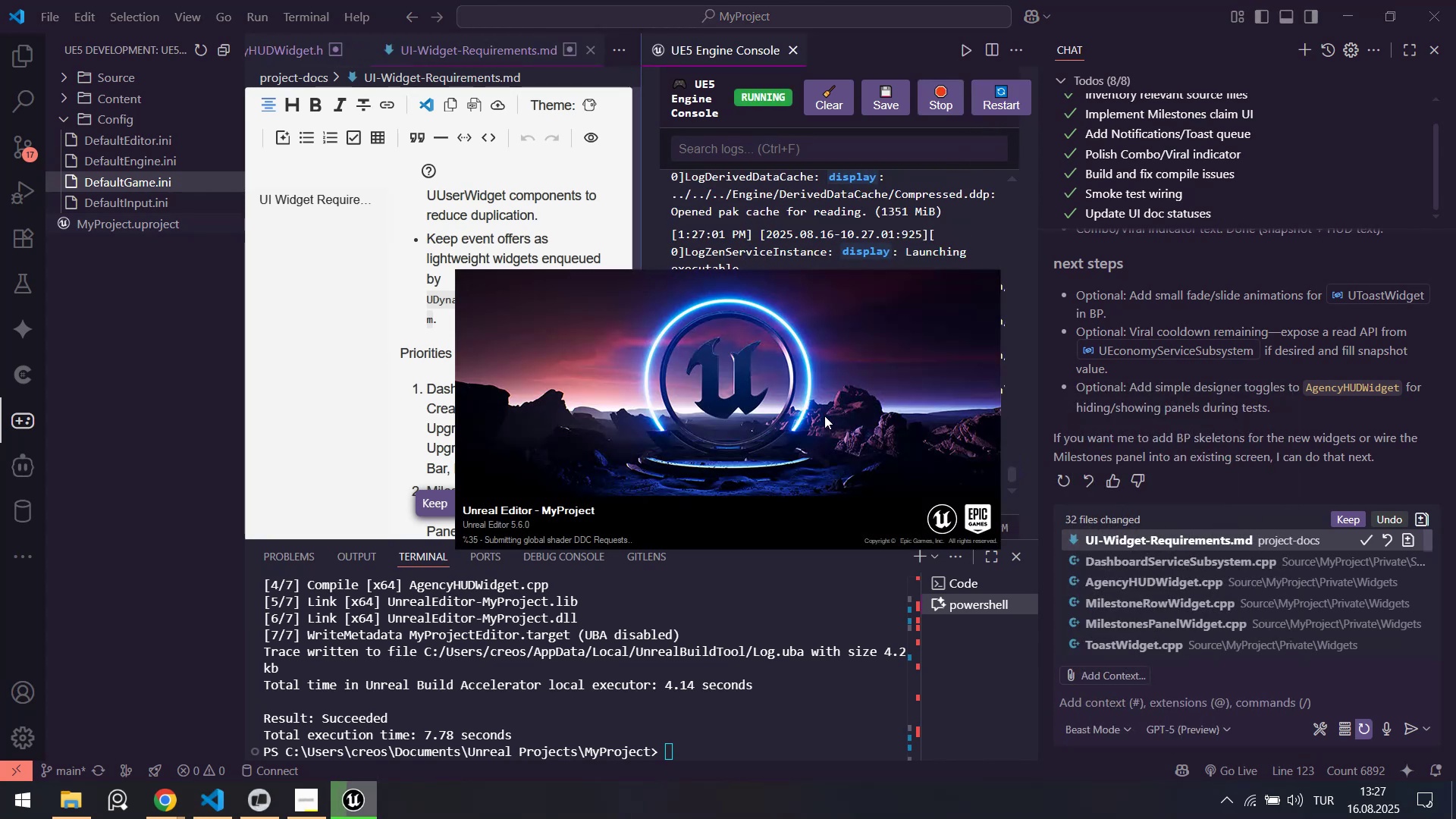 
wait(10.92)
 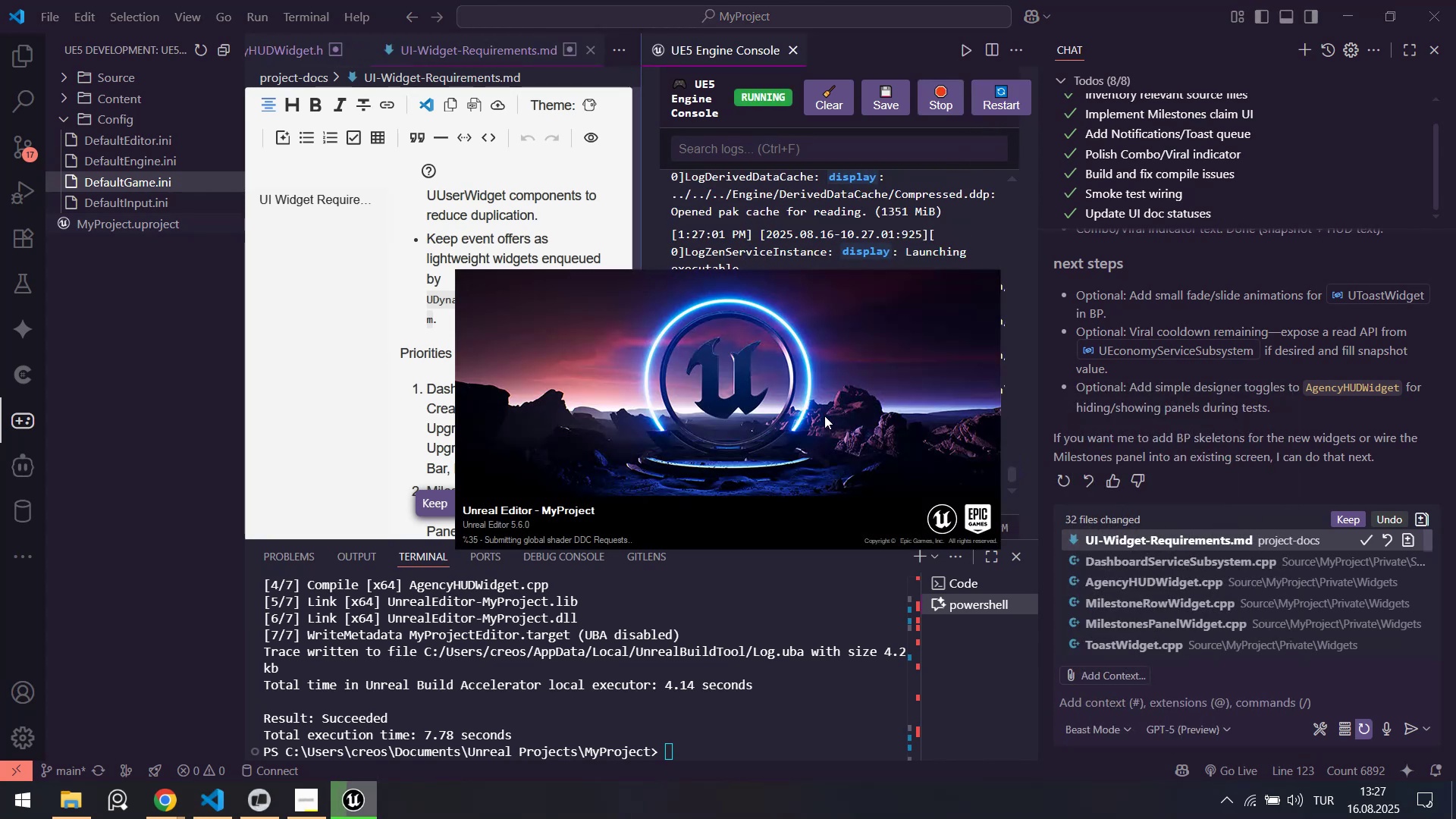 
left_click([365, 818])
 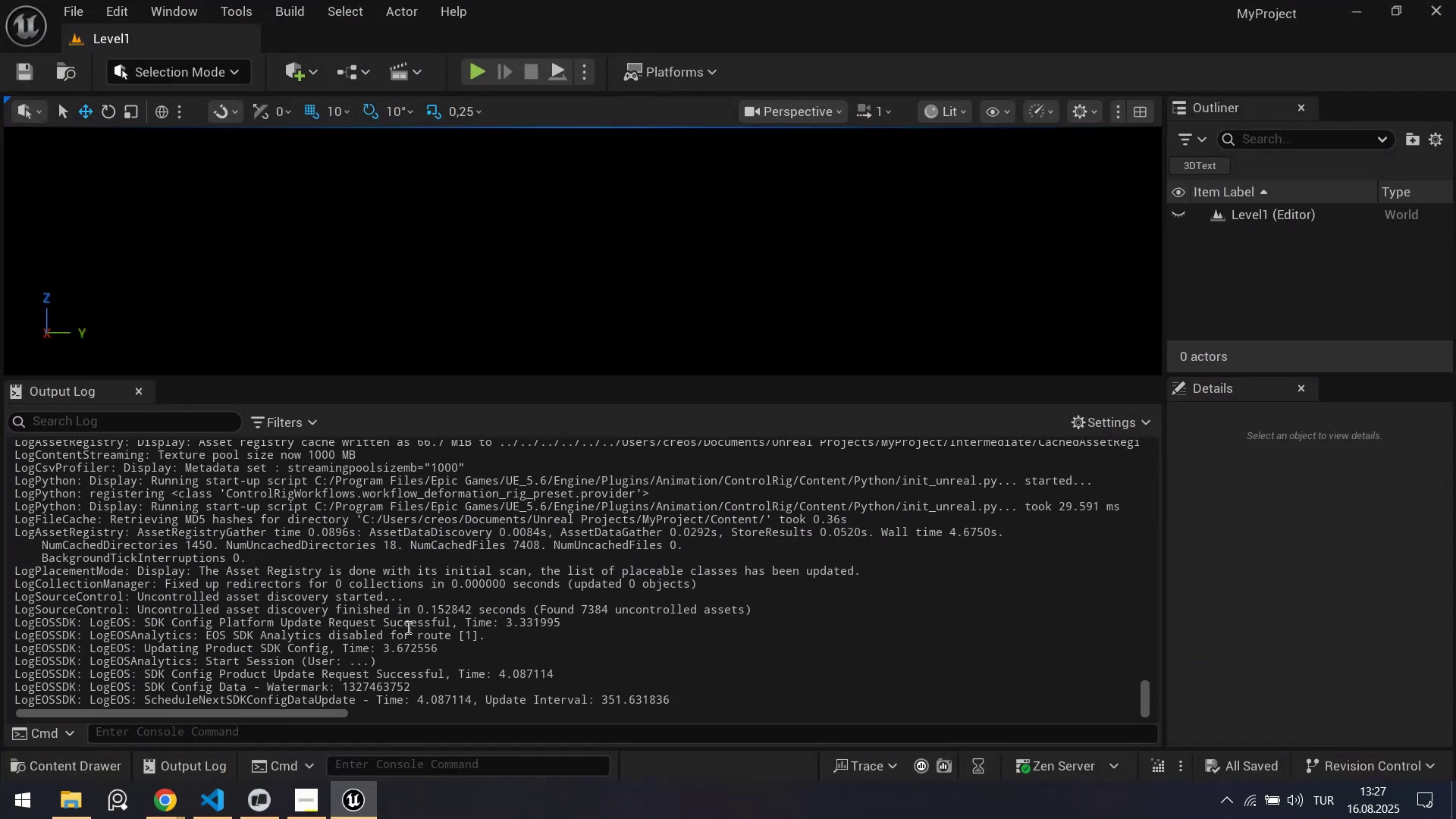 
right_click([413, 501])
 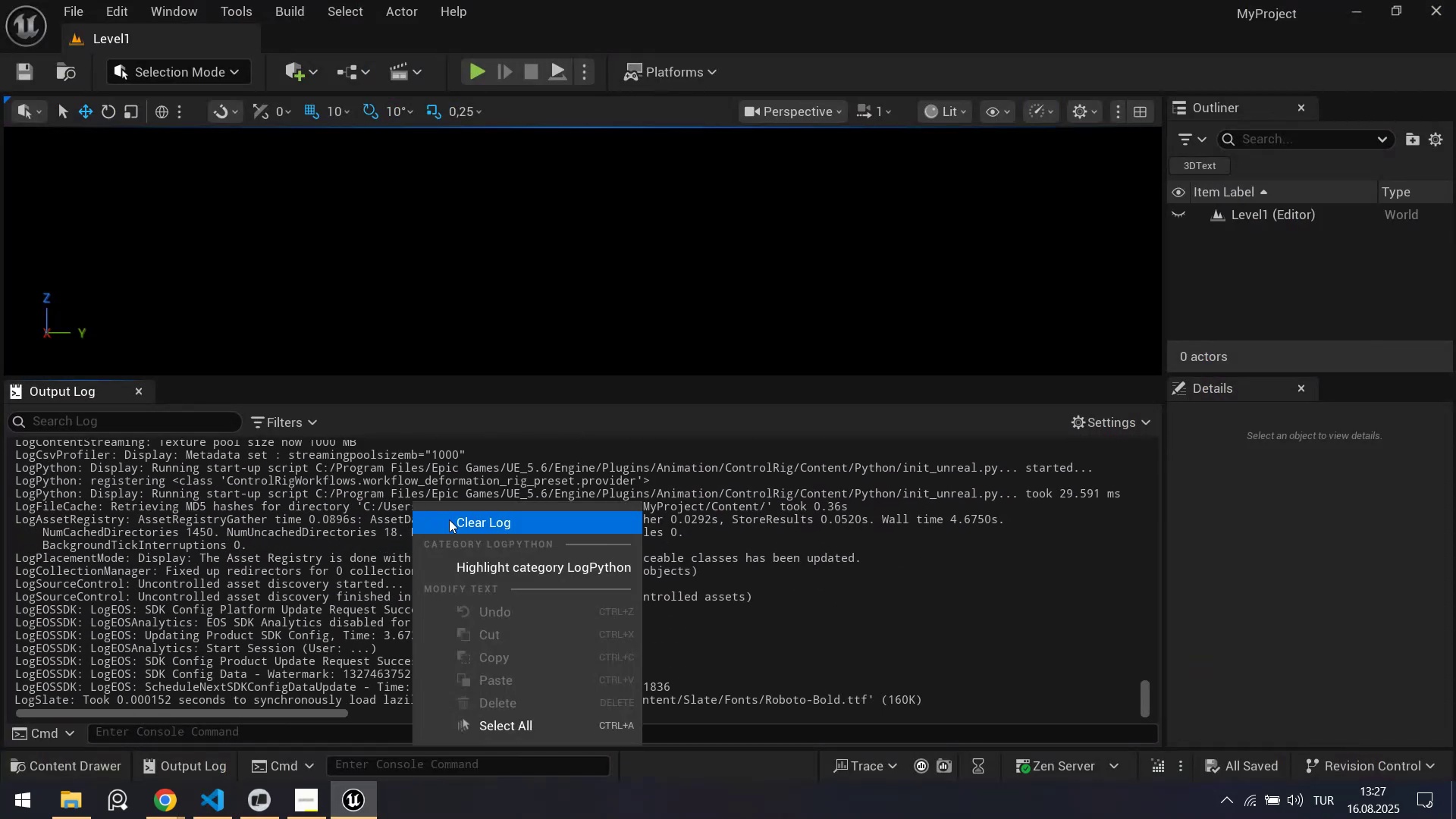 
left_click([449, 519])
 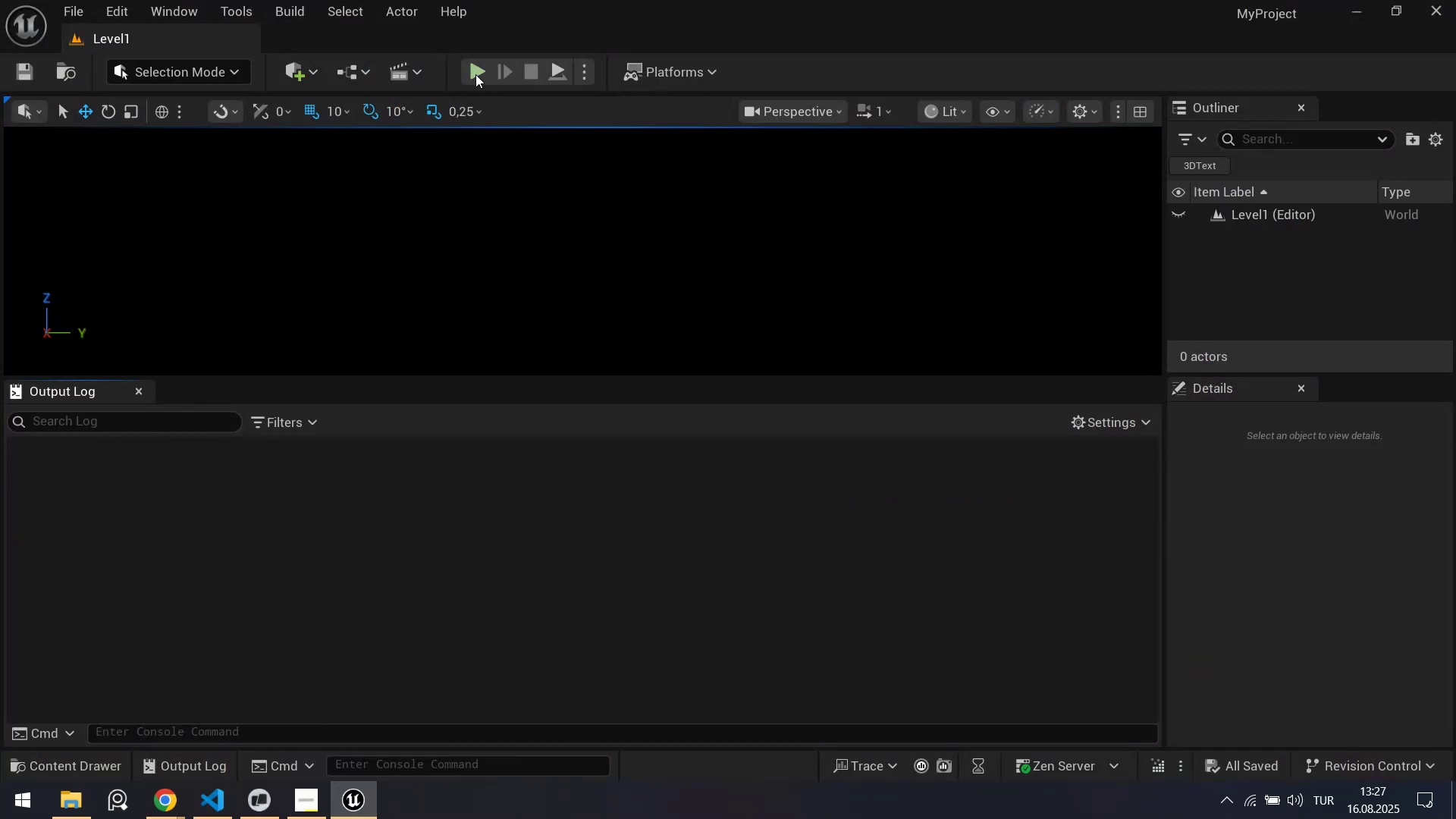 
left_click([475, 74])
 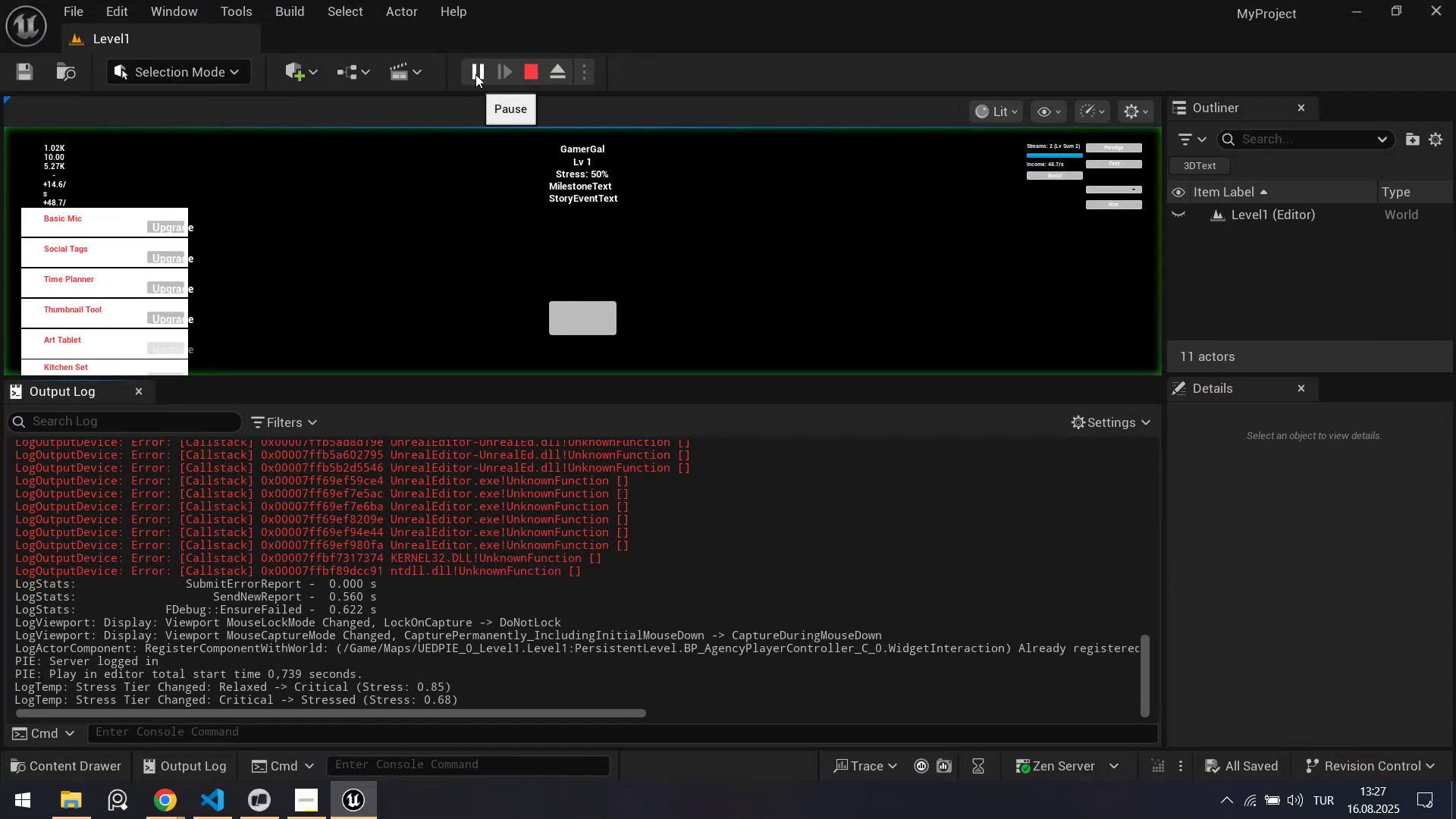 
left_click([475, 74])
 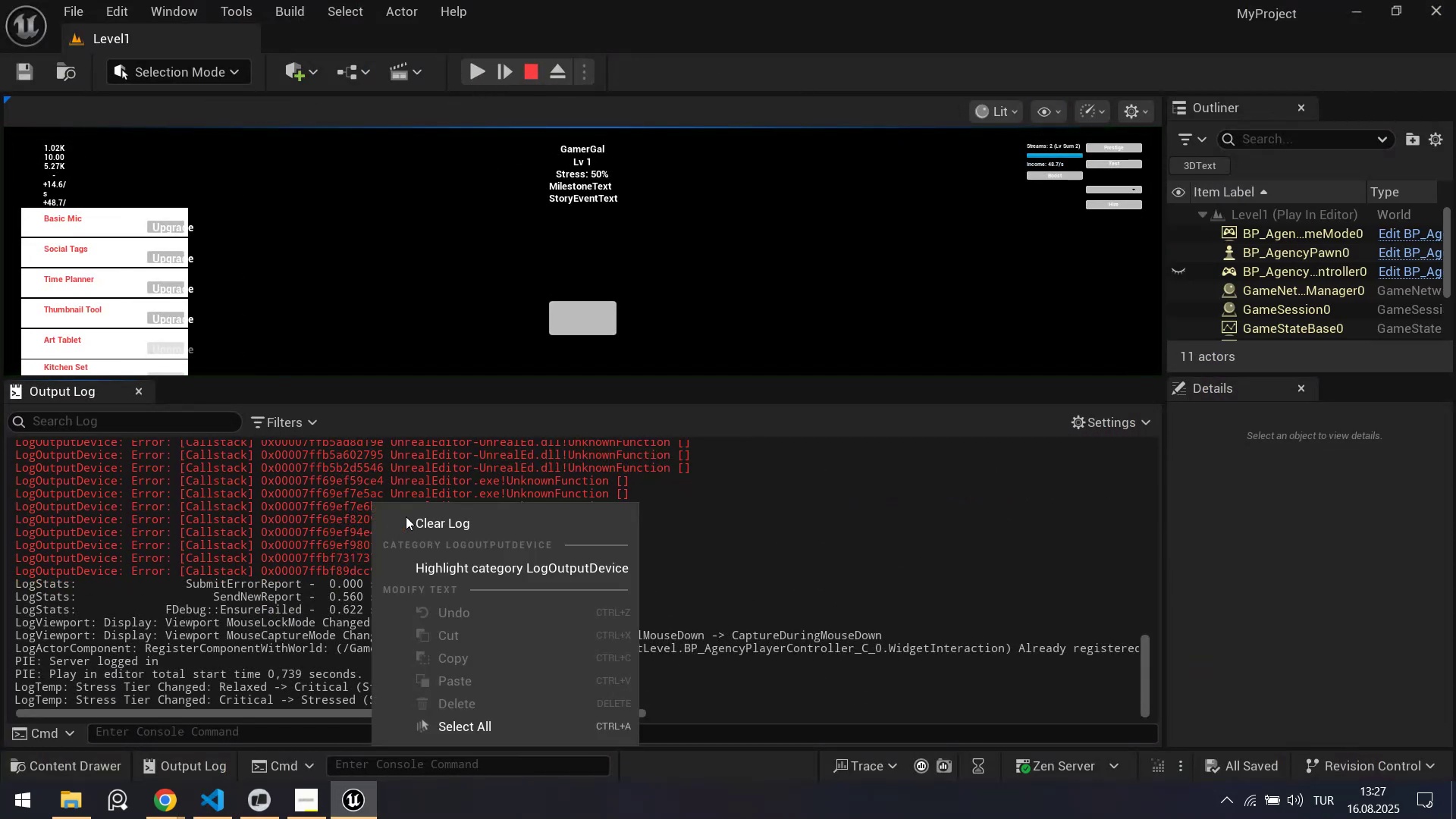 
left_click([415, 519])
 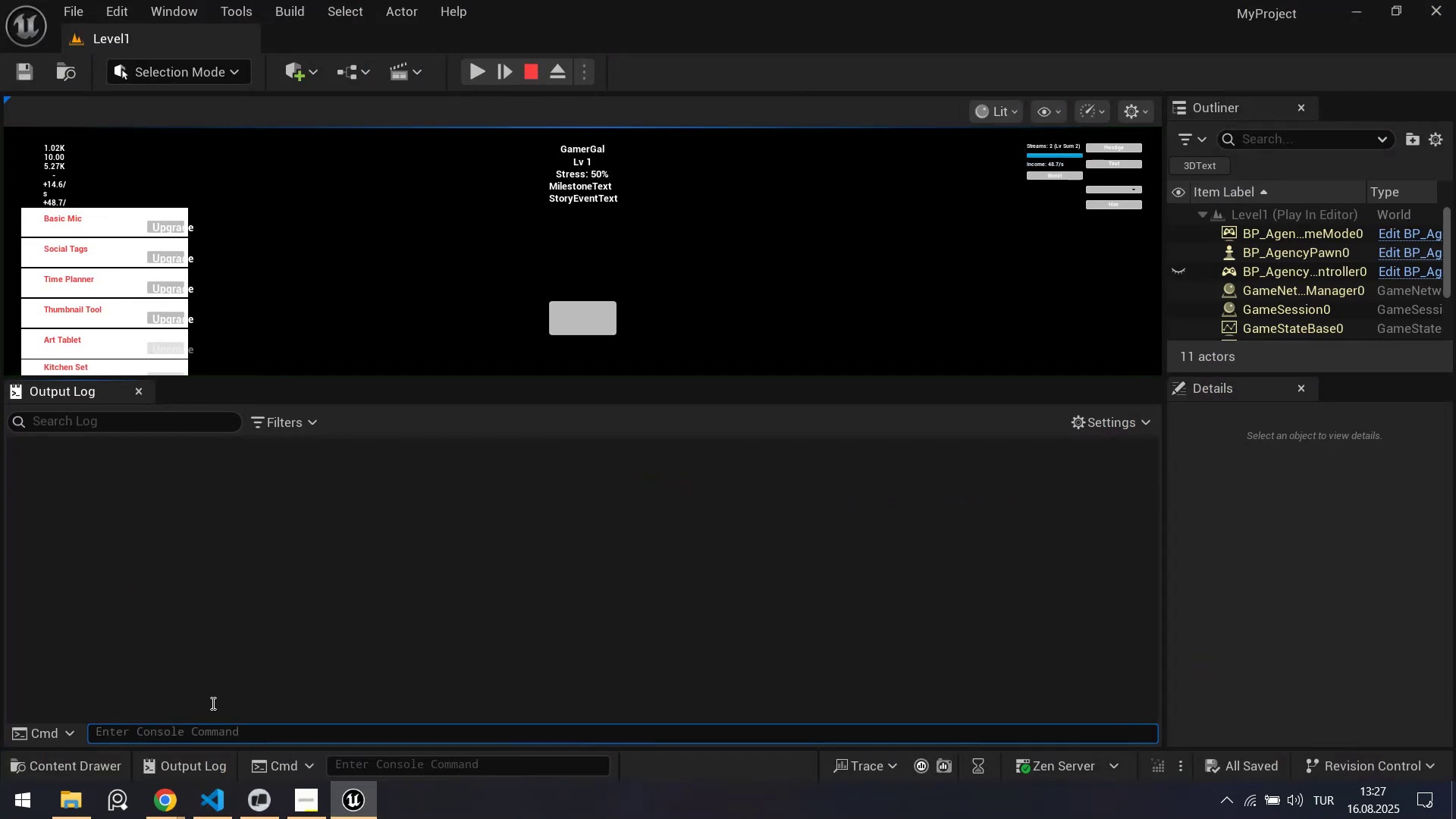 
type(my)
 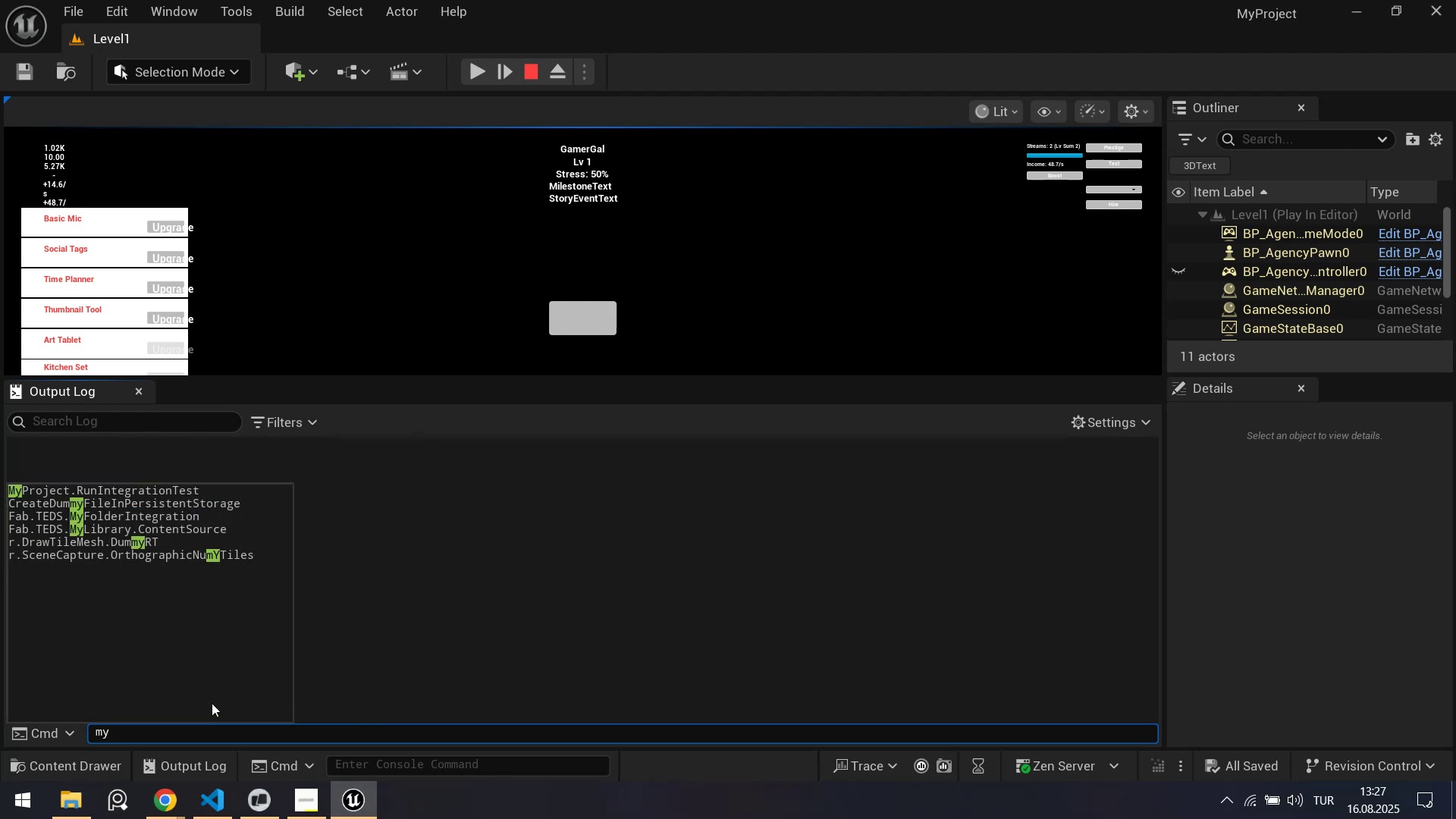 
key(ArrowDown)
 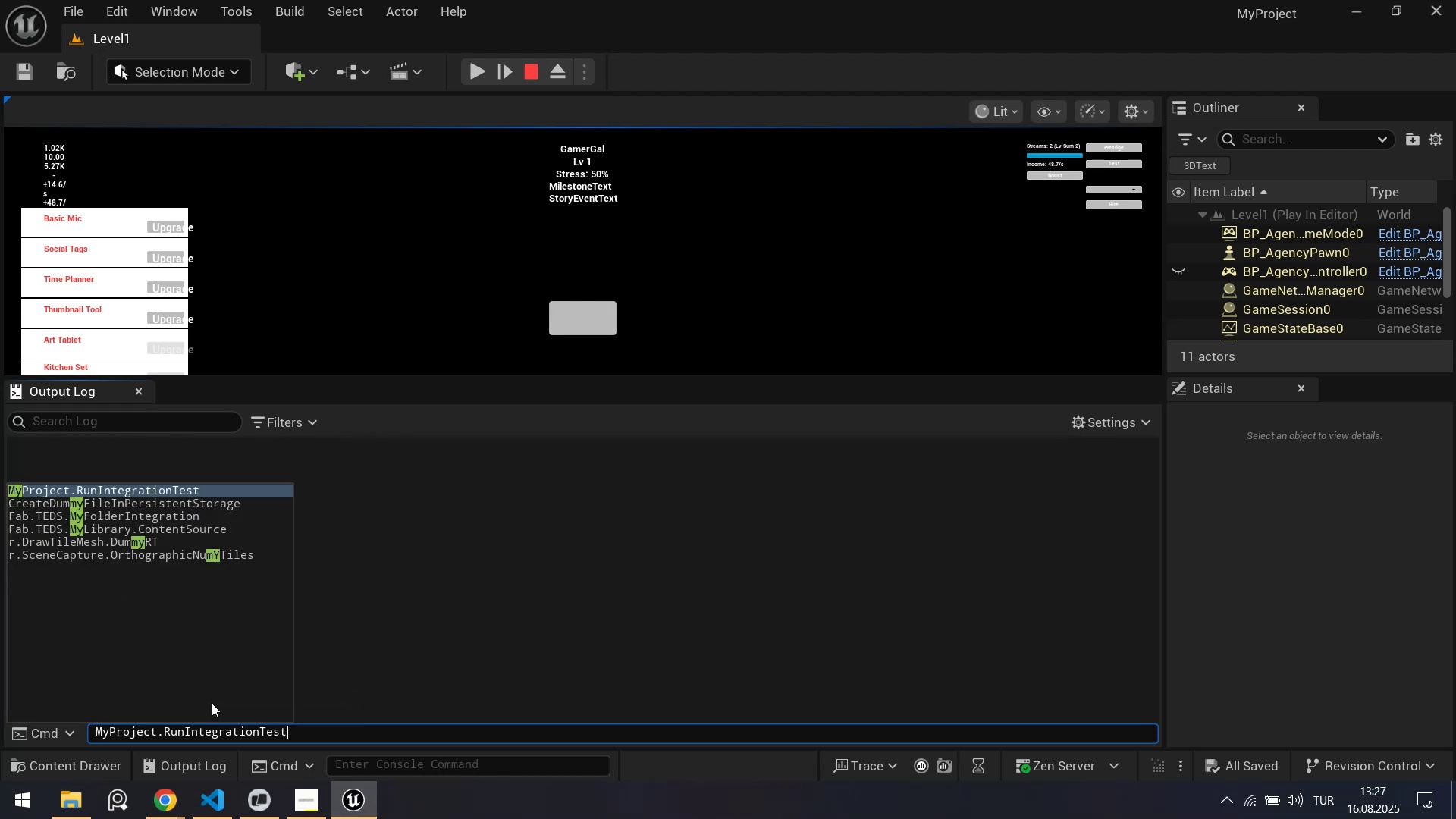 
key(Enter)
 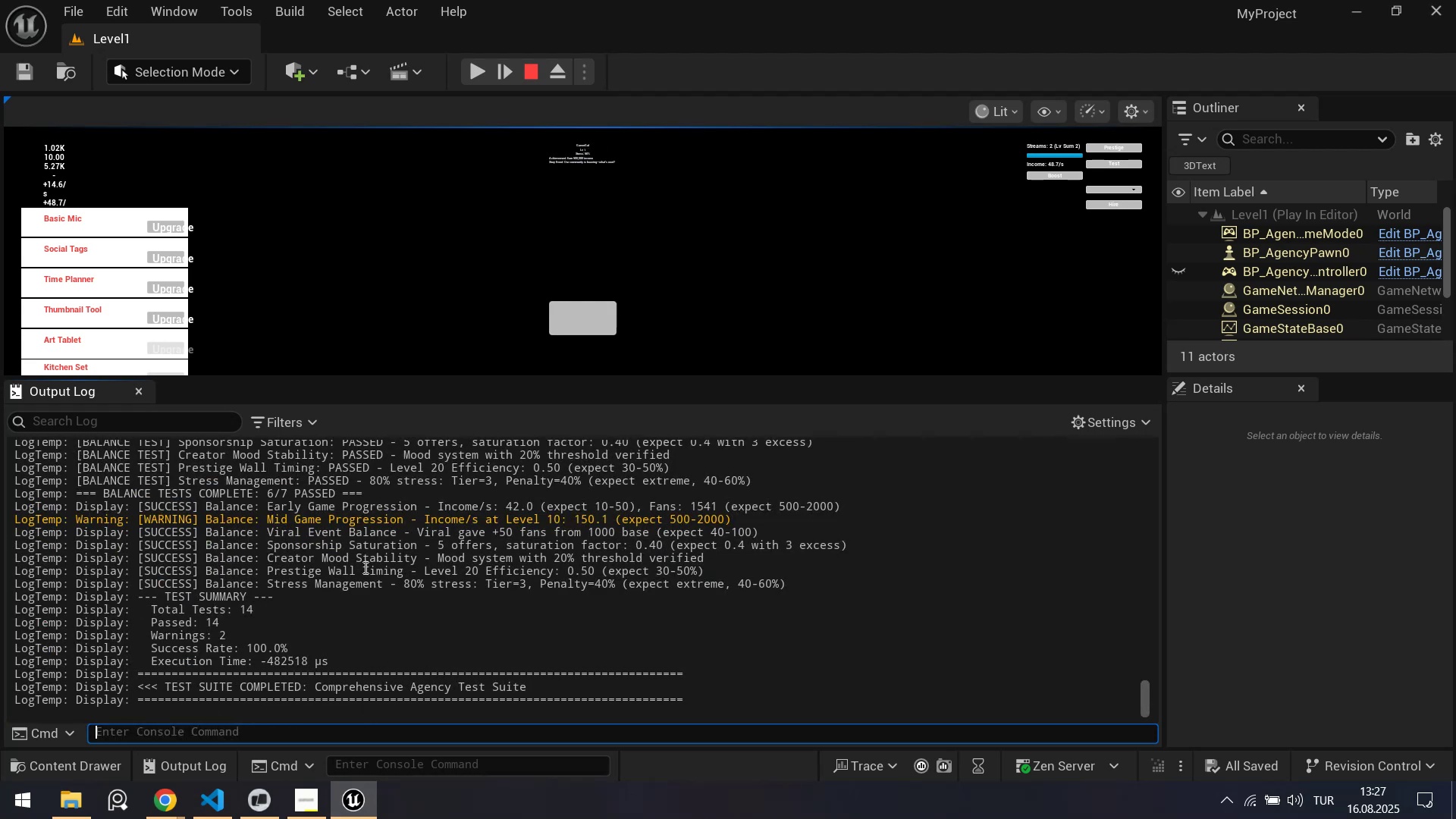 
left_click([416, 565])
 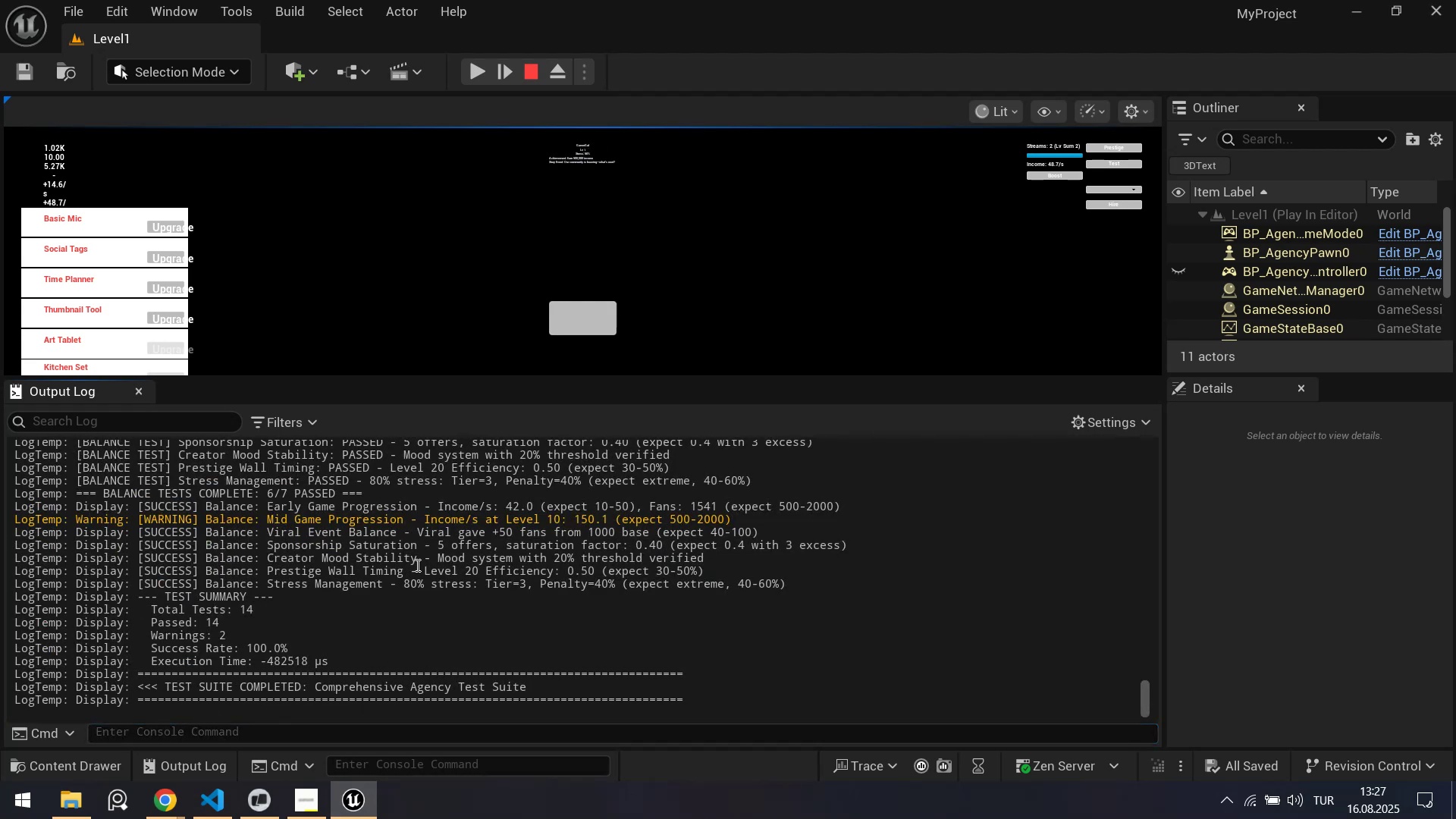 
scroll: coordinate [441, 566], scroll_direction: up, amount: 5.0
 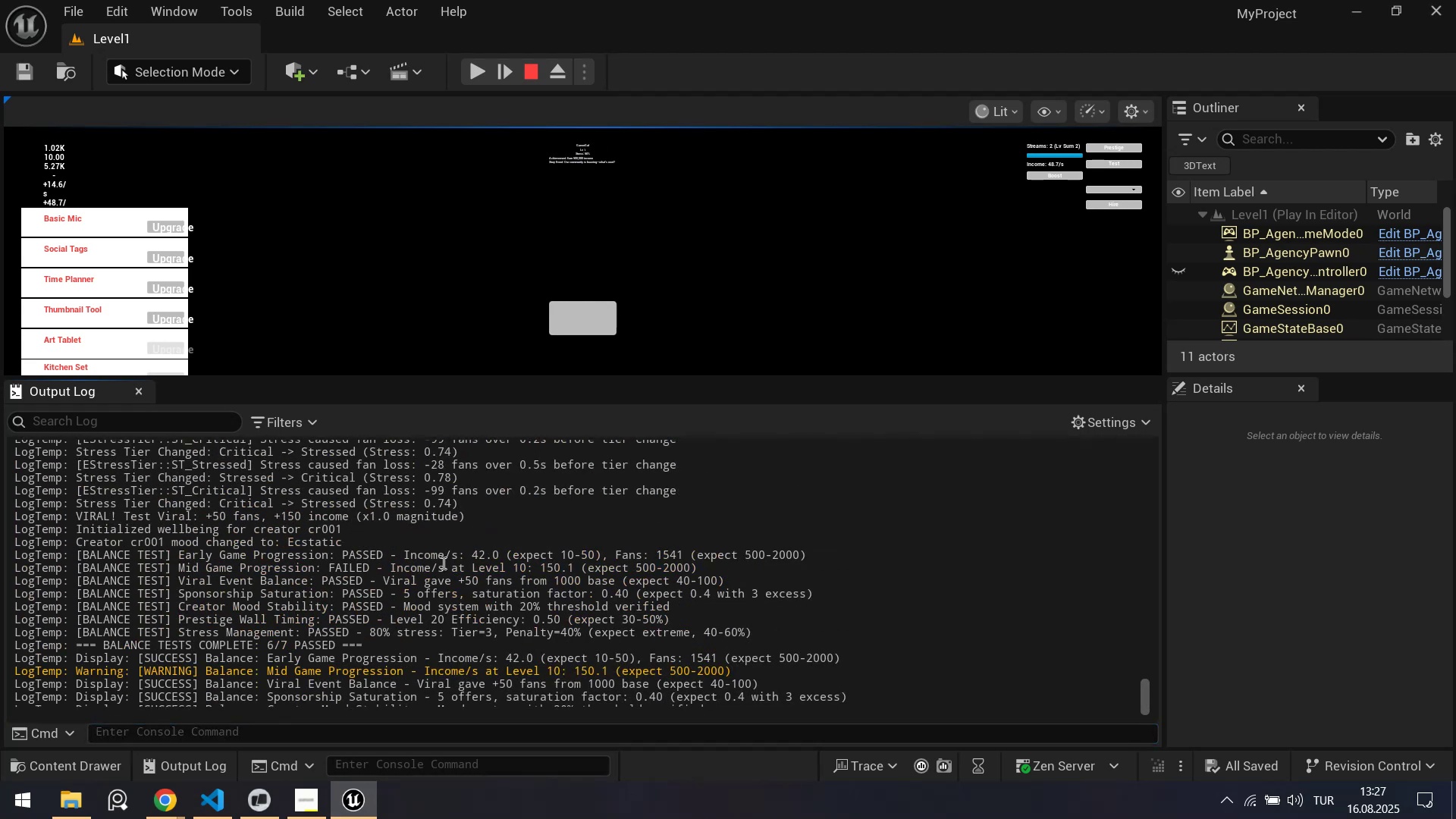 
key(Control+A)
 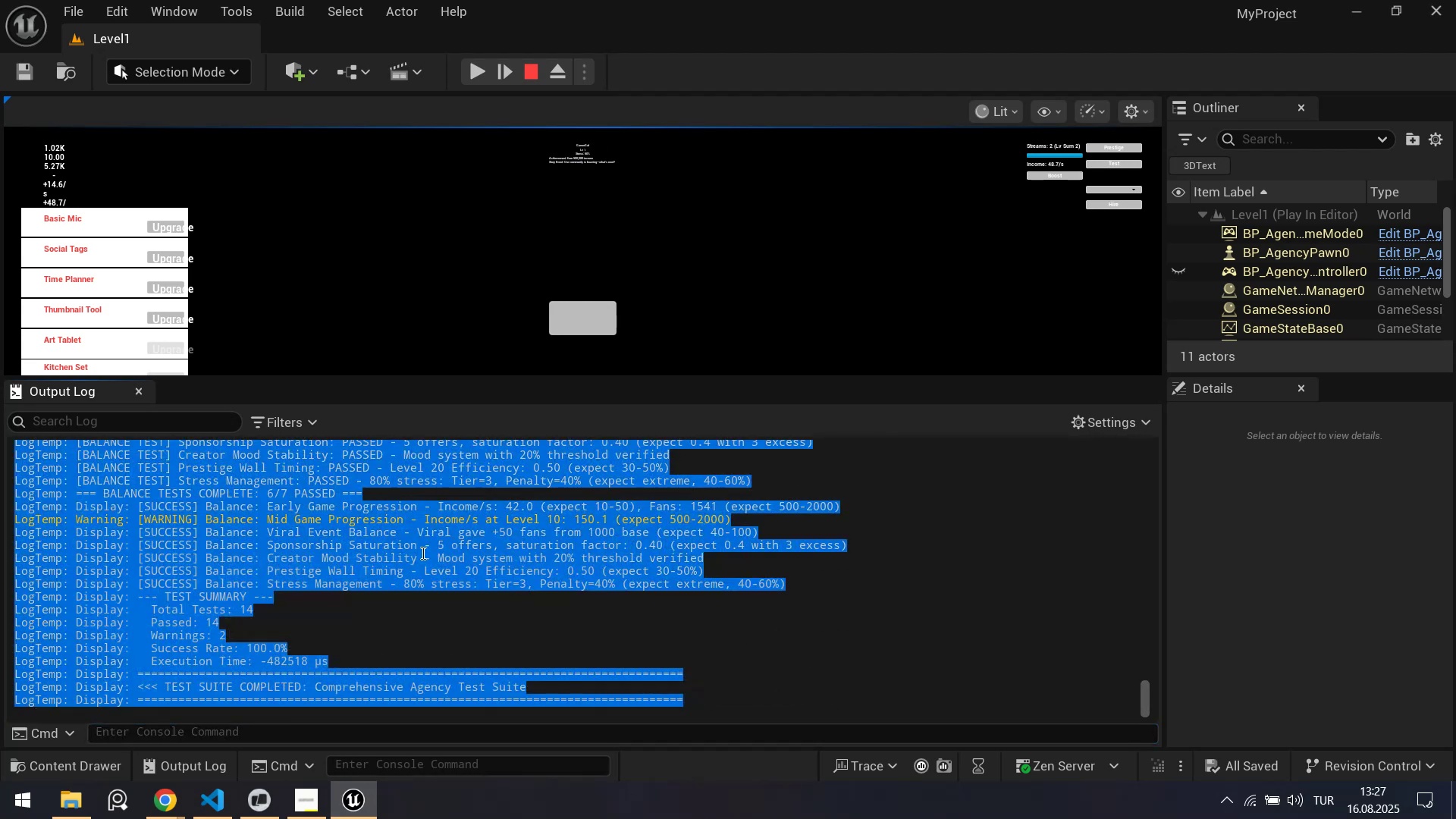 
key(Control+C)
 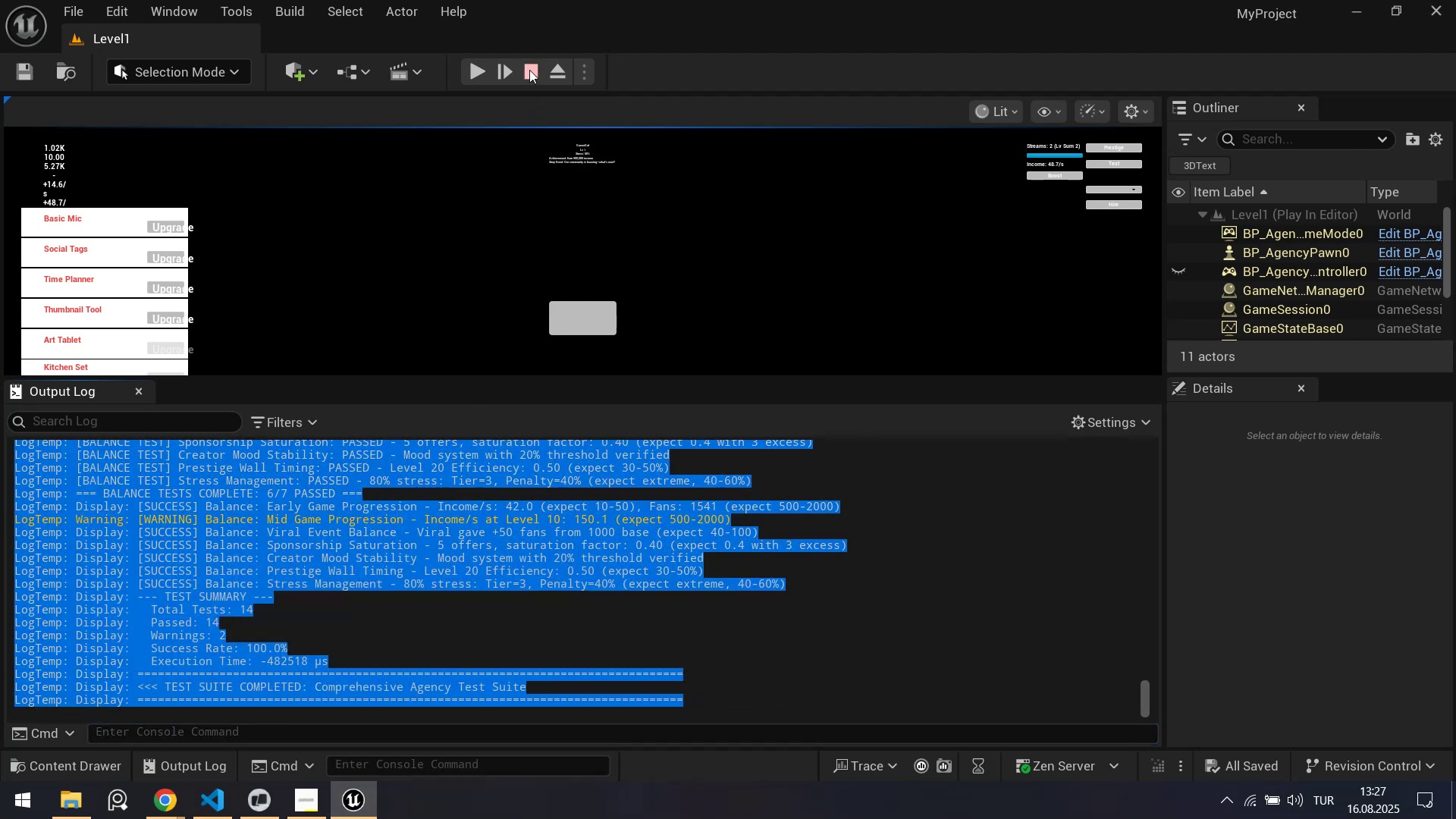 
left_click([532, 64])
 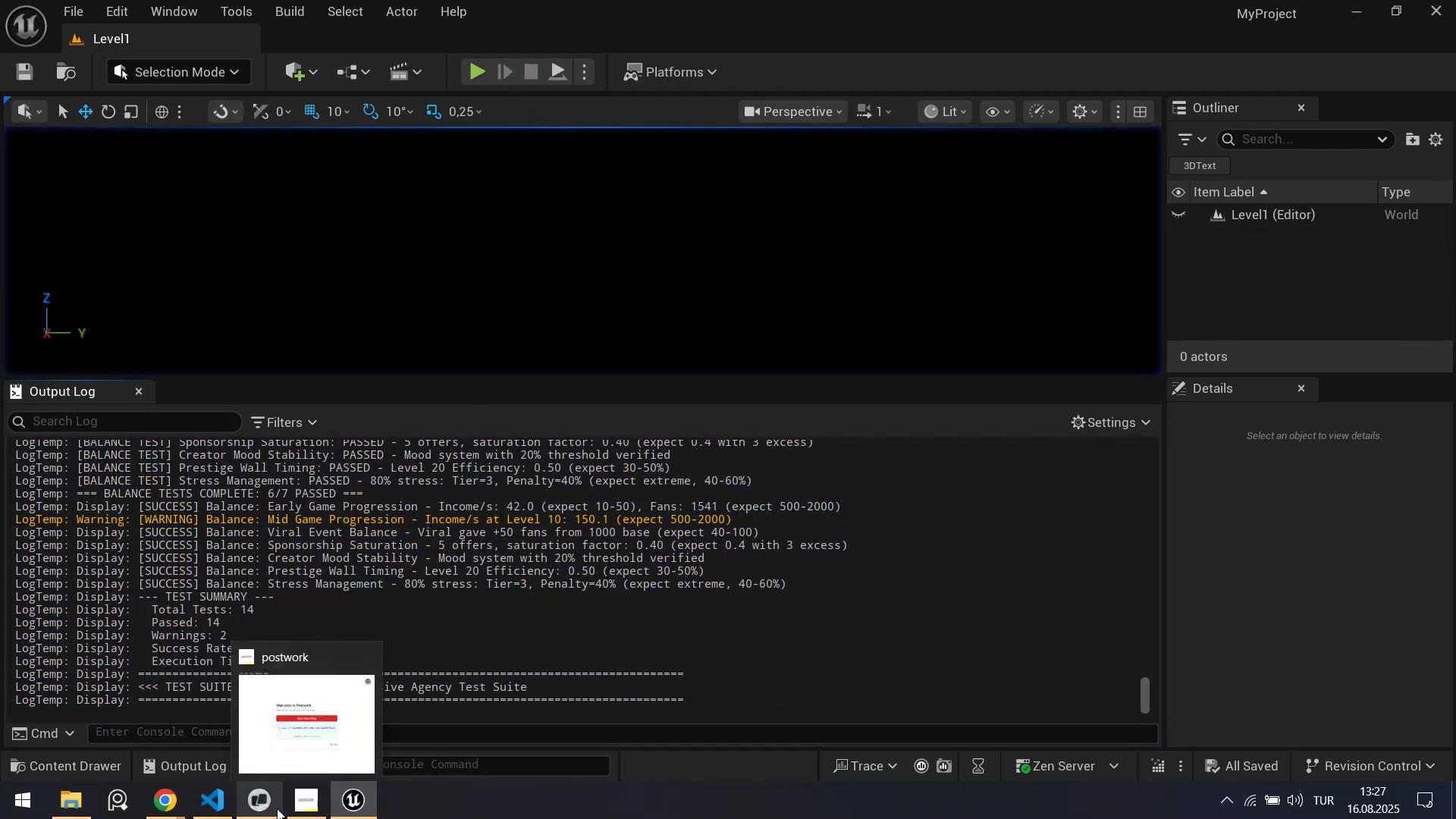 
left_click([270, 814])
 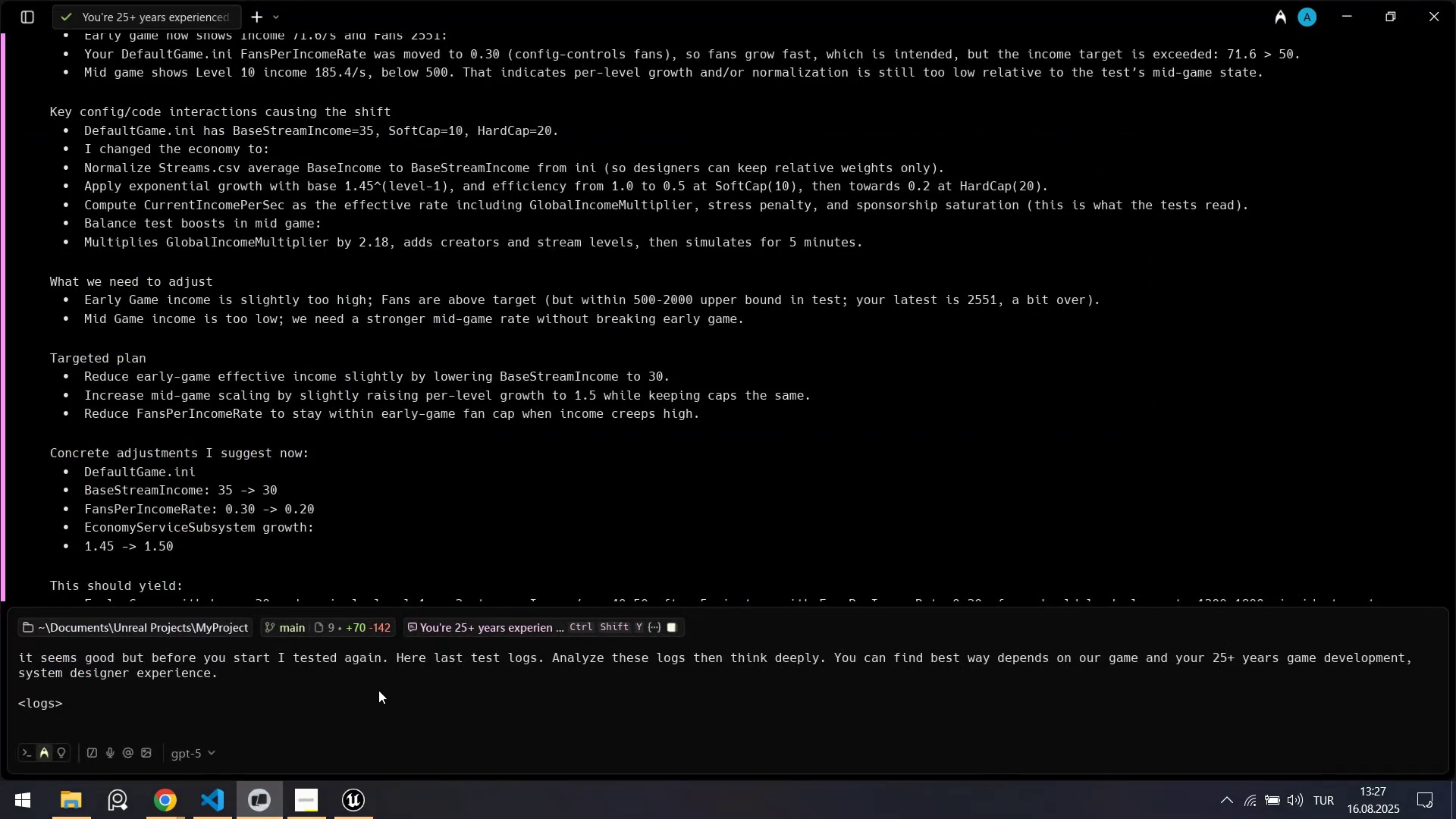 
key(Control+ControlLeft)
 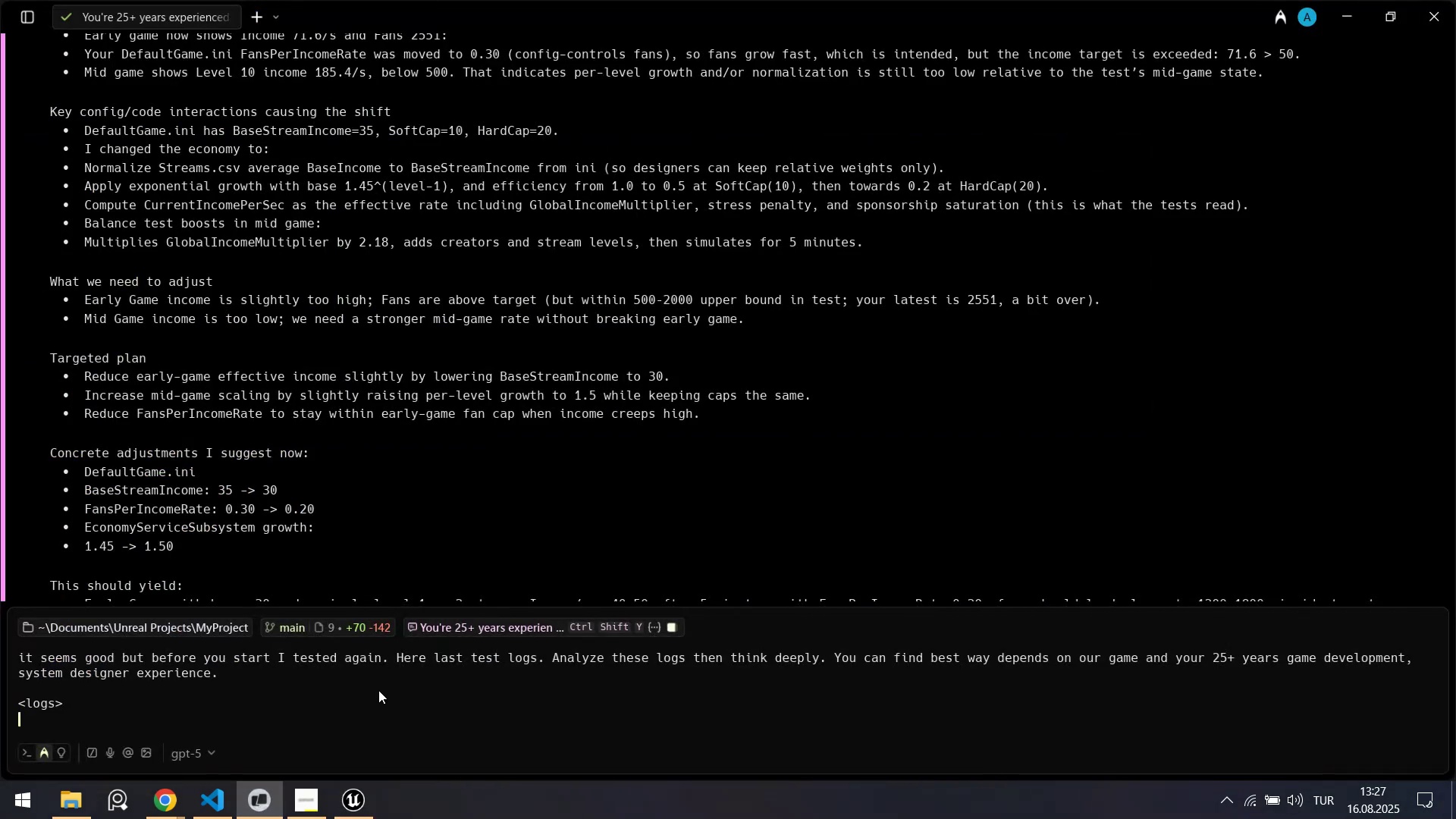 
key(Control+V)
 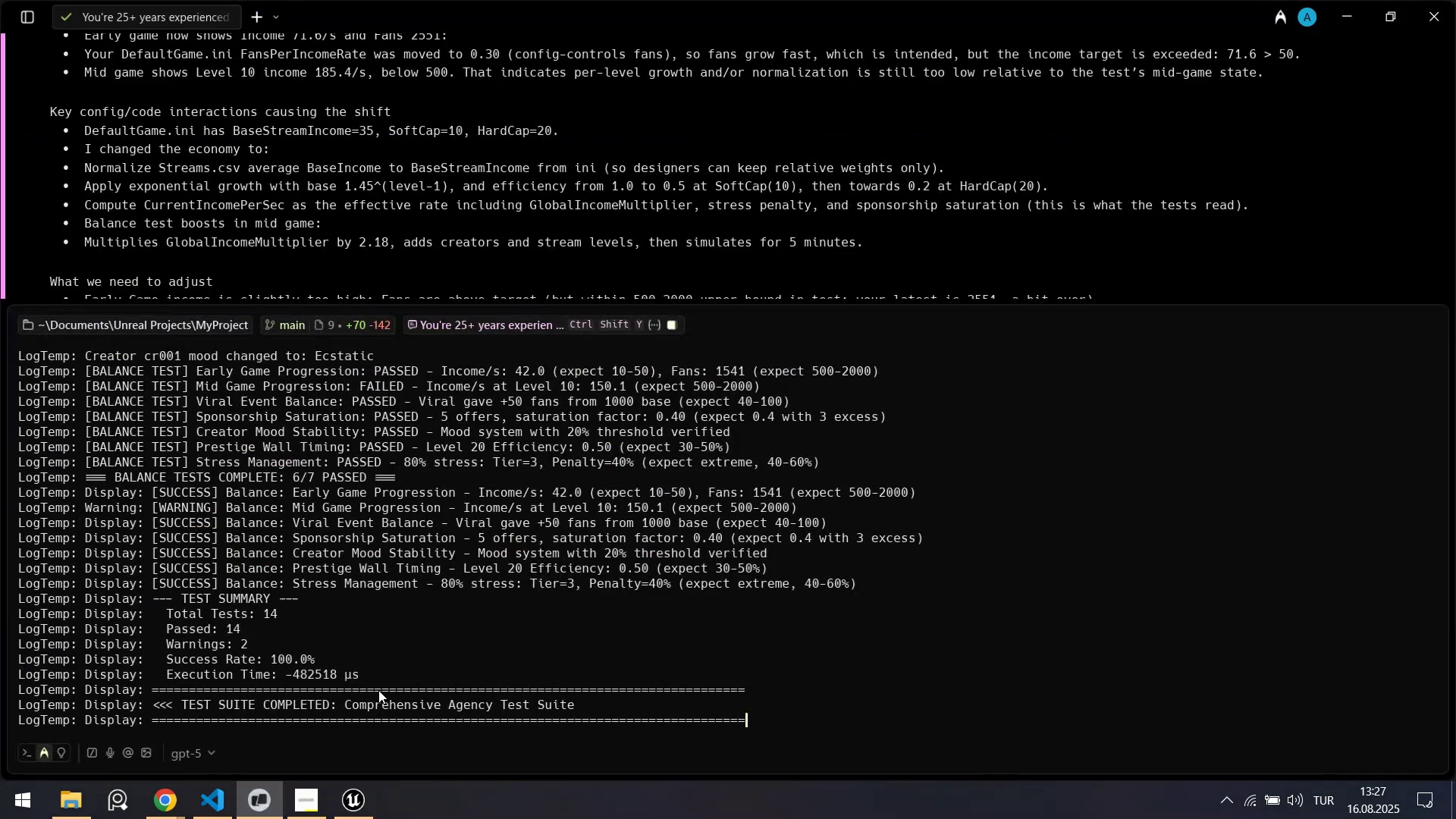 
key(Shift+Enter)
 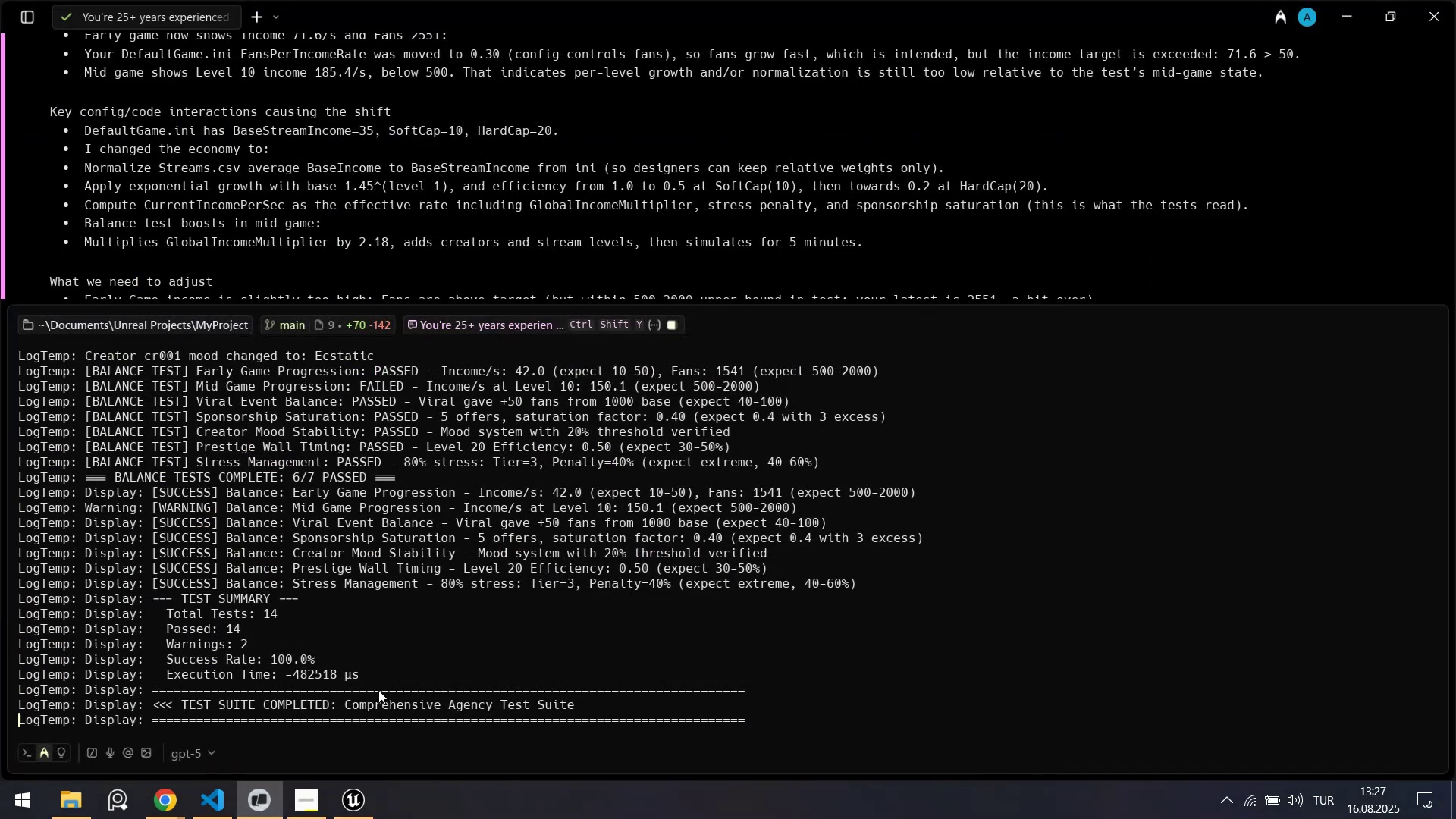 
type([Break]&logs[Break])
 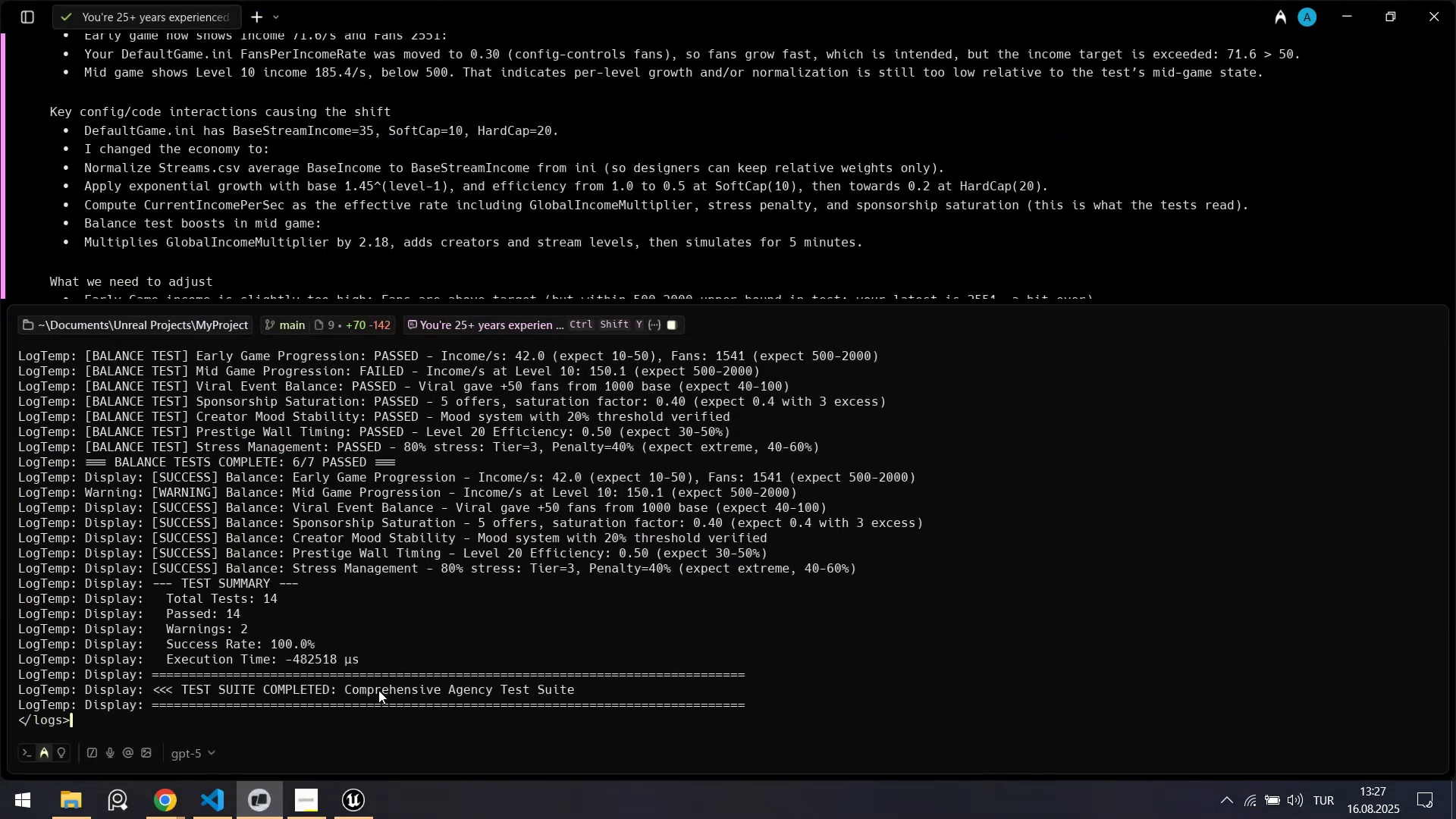 
key(Shift+Enter)
 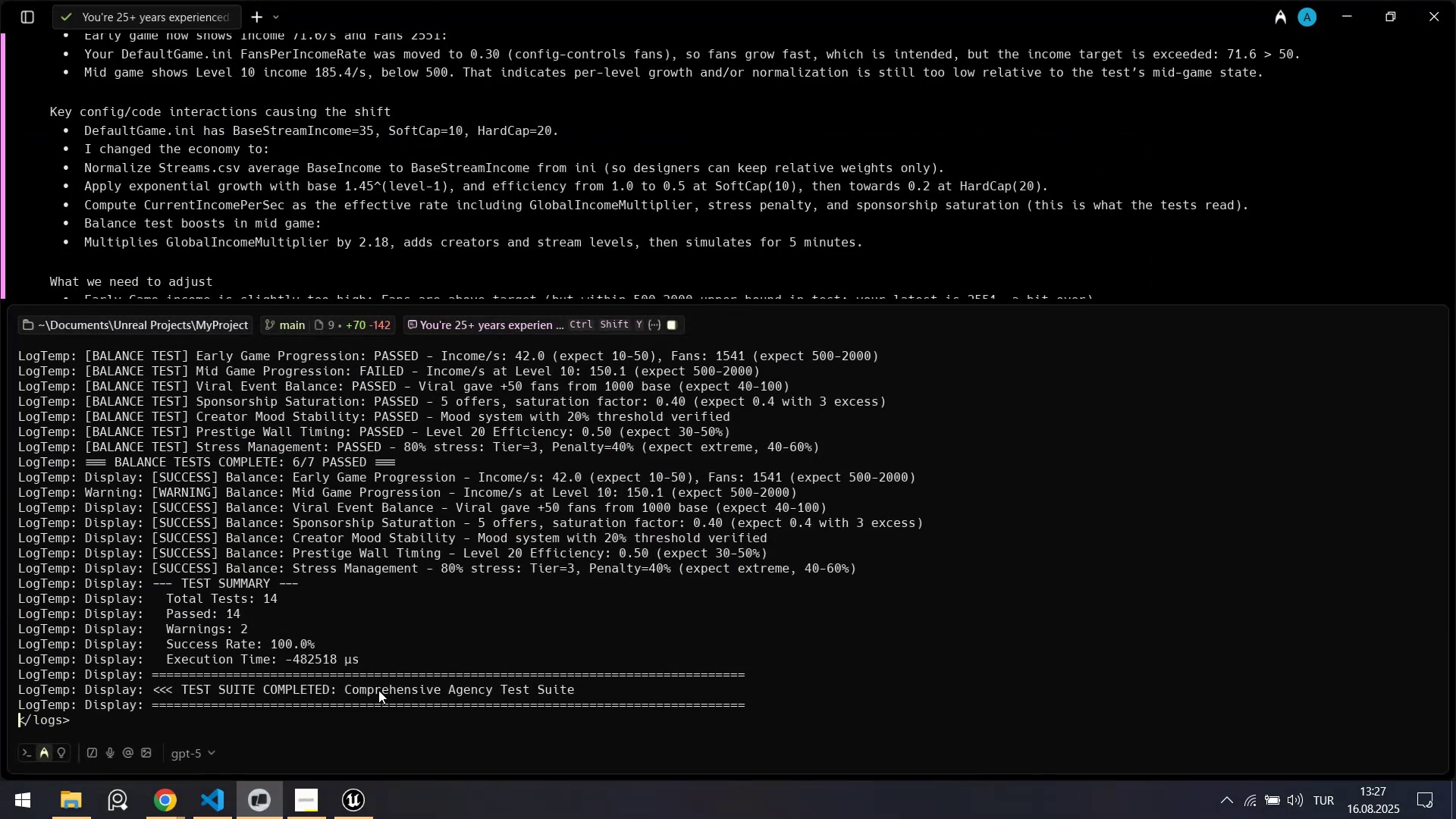 
key(Shift+Enter)
 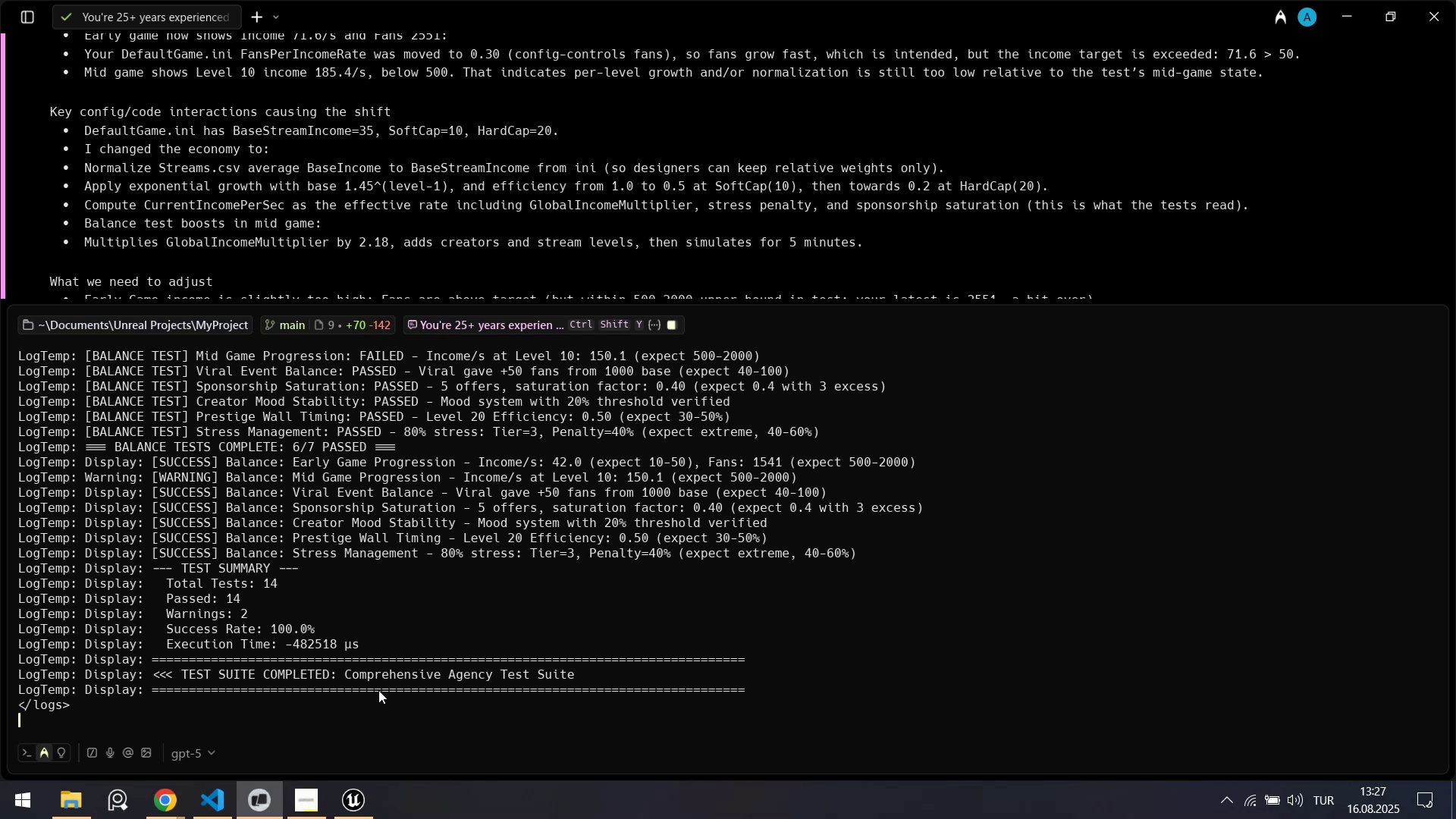 
type(START!)
 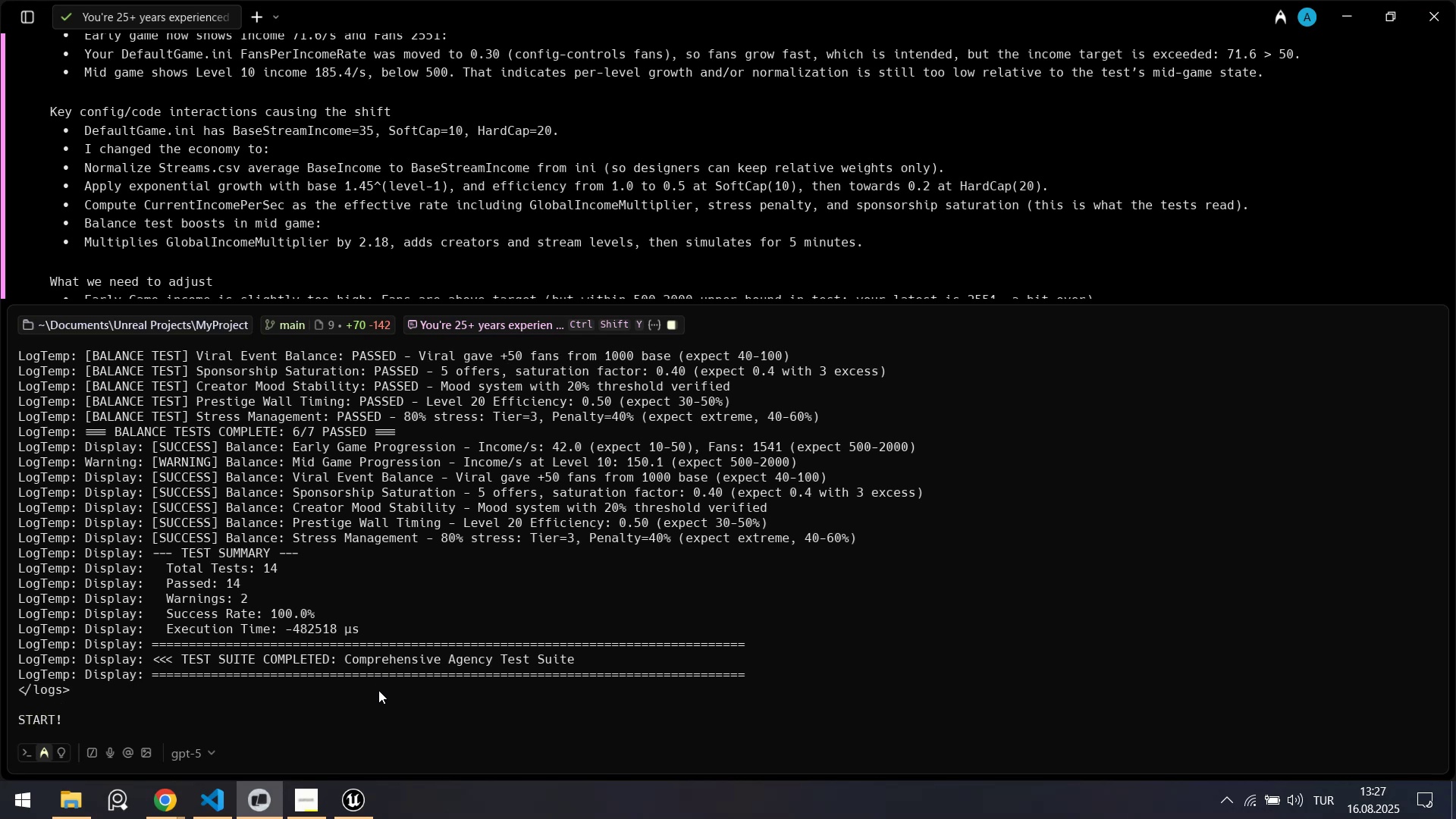 
key(Enter)
 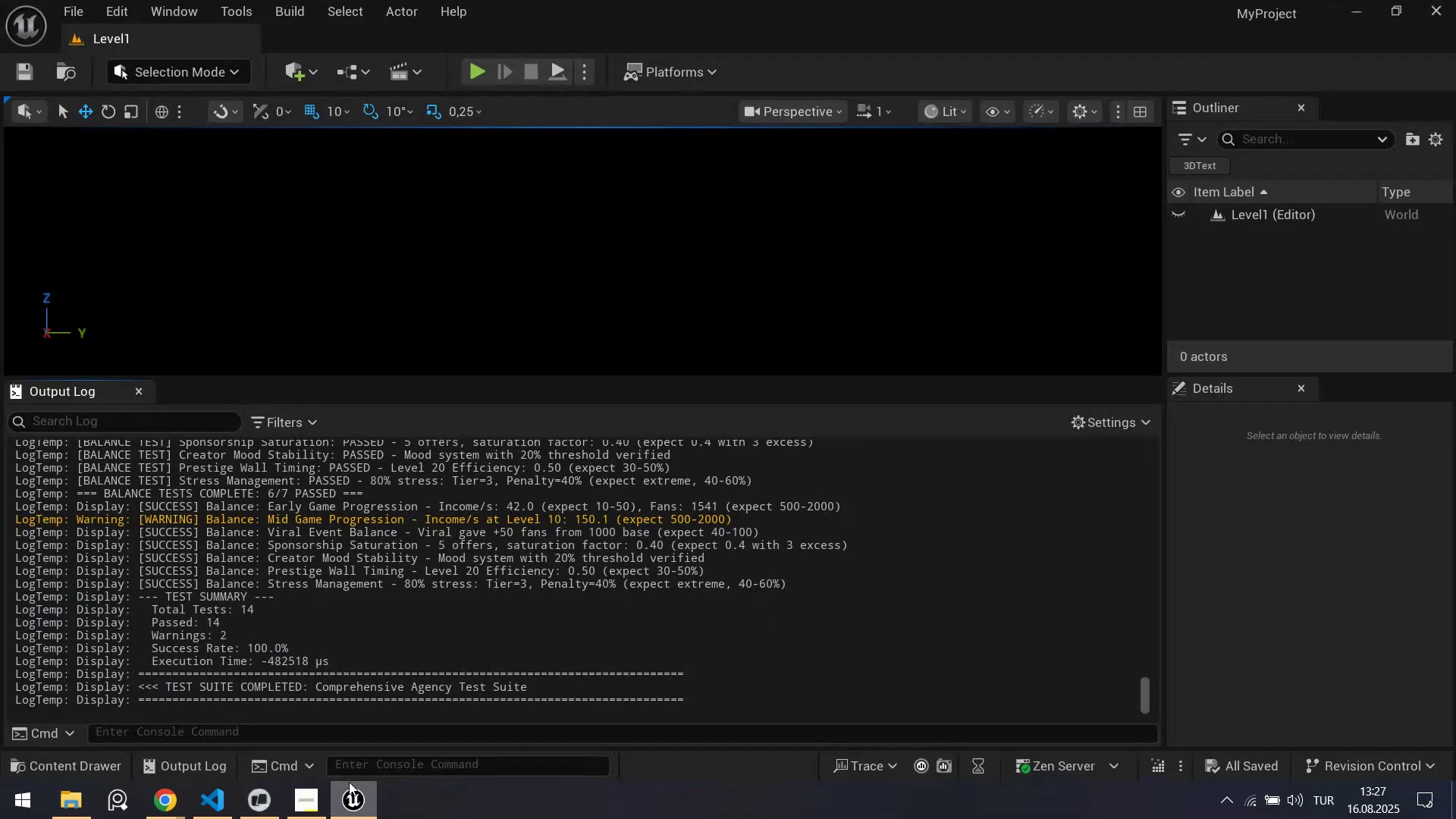 
wait(5.69)
 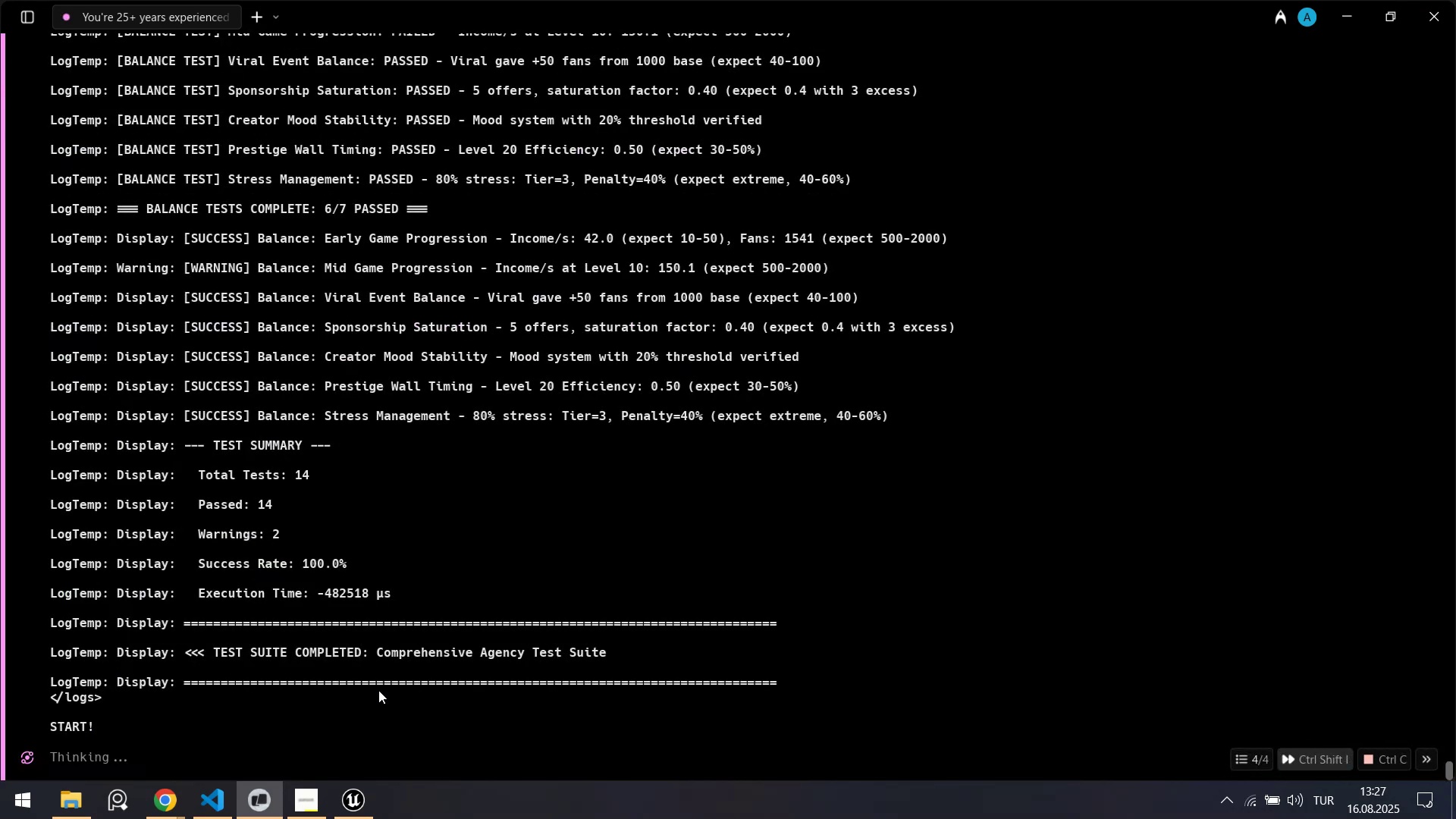 
left_click([1437, 17])
 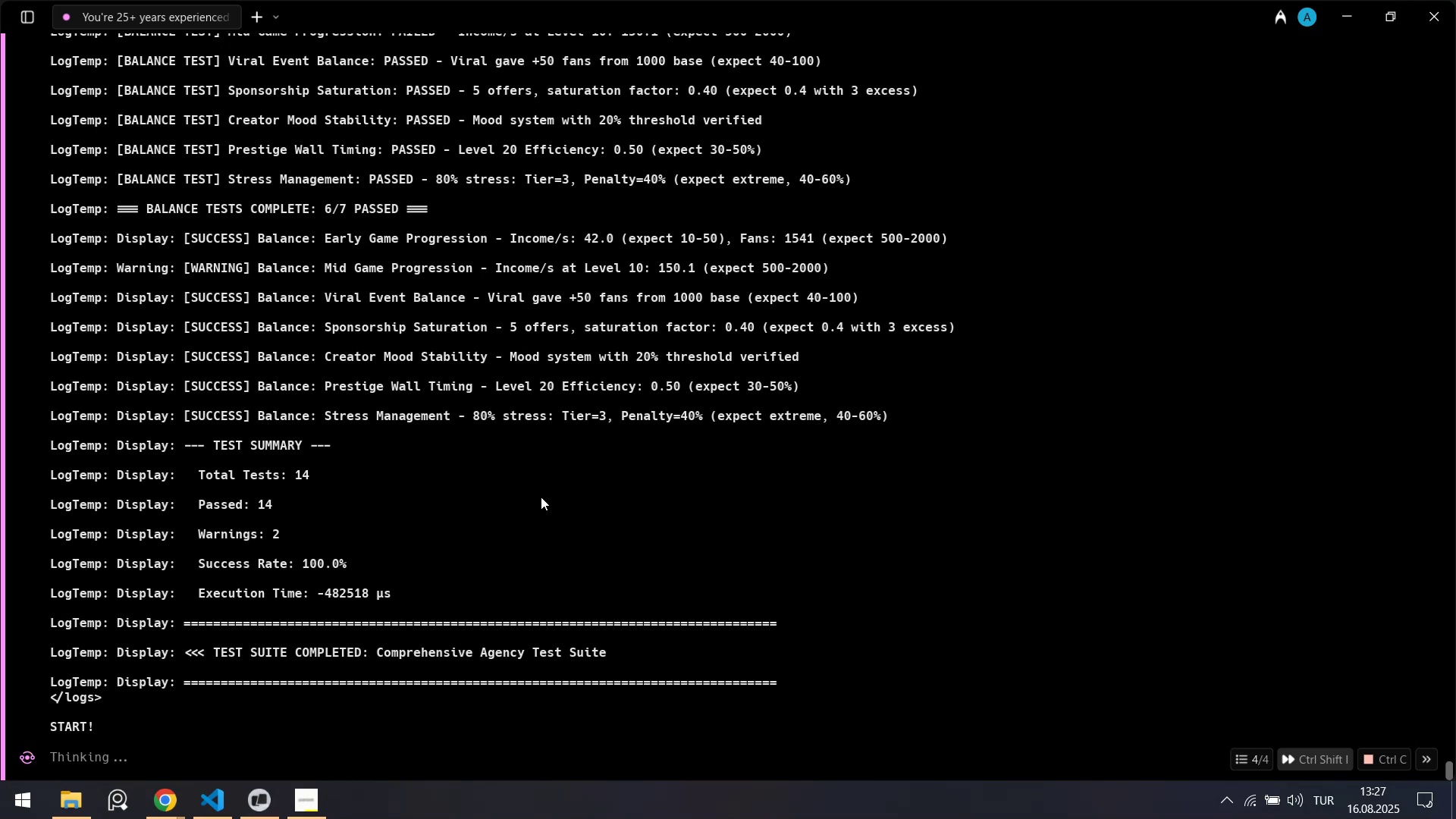 
wait(21.74)
 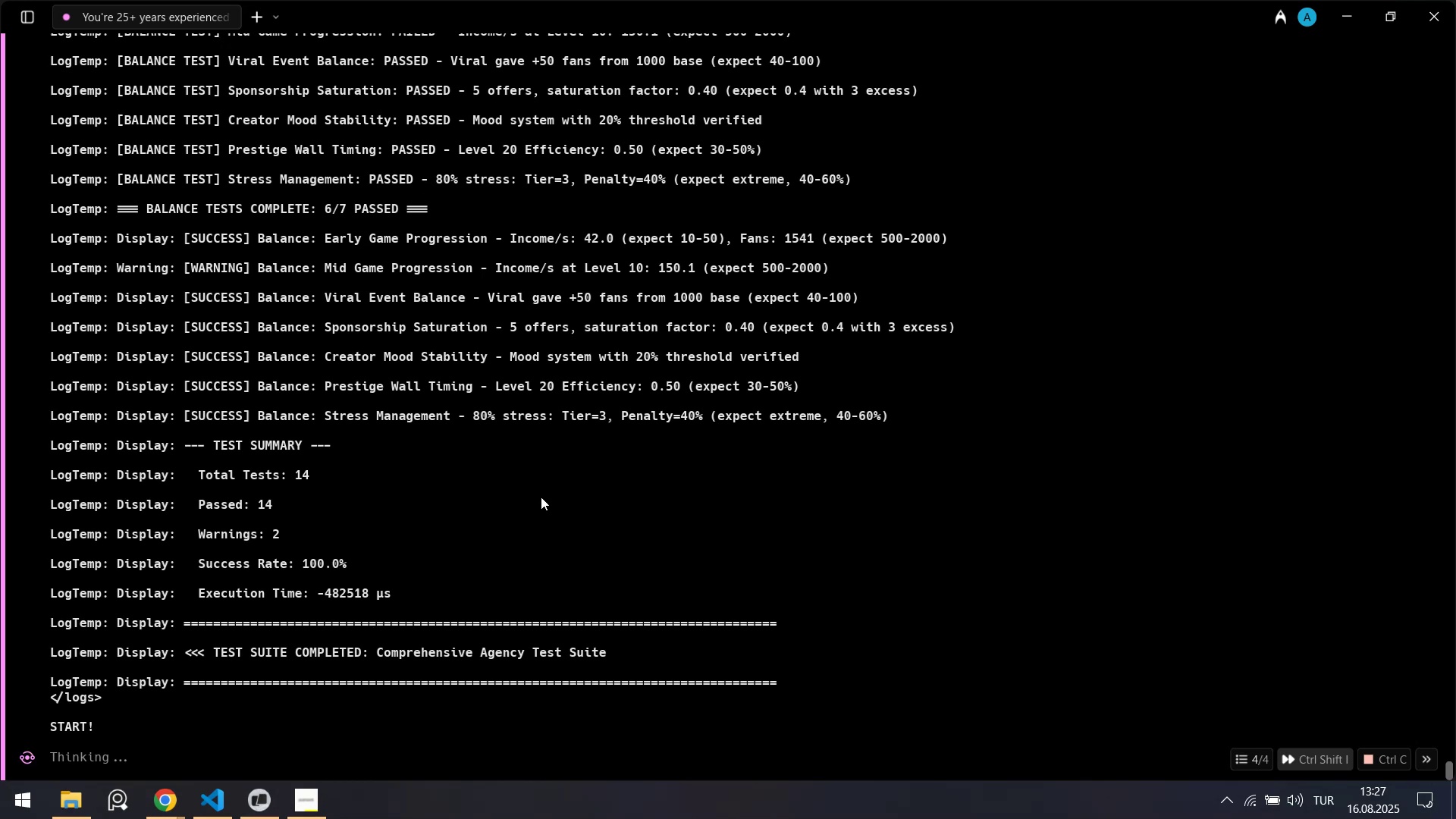 
scroll: coordinate [447, 532], scroll_direction: down, amount: 3.0
 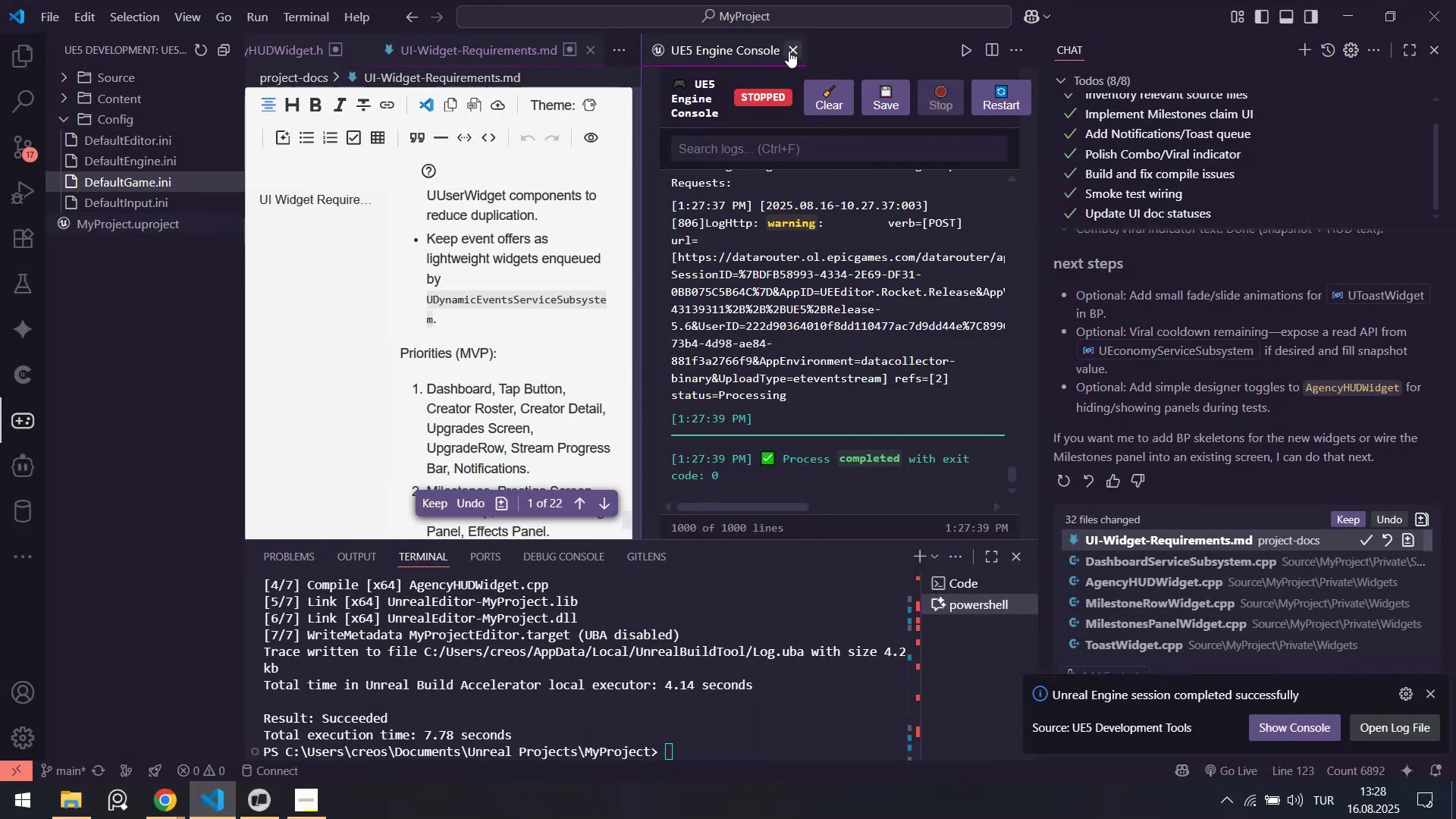 
wait(14.48)
 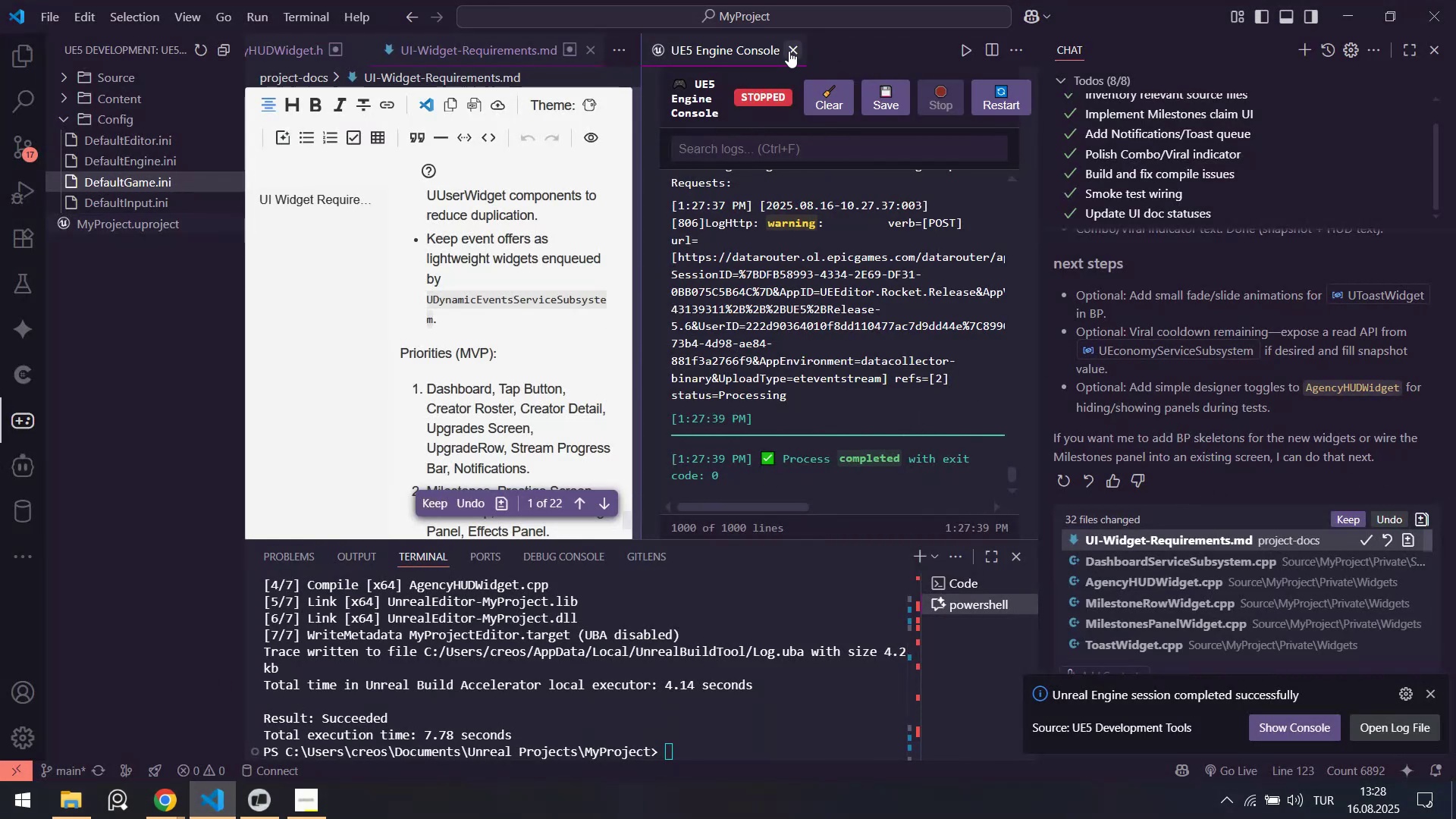 
left_click_drag(start_coordinate=[799, 539], to_coordinate=[805, 648])
 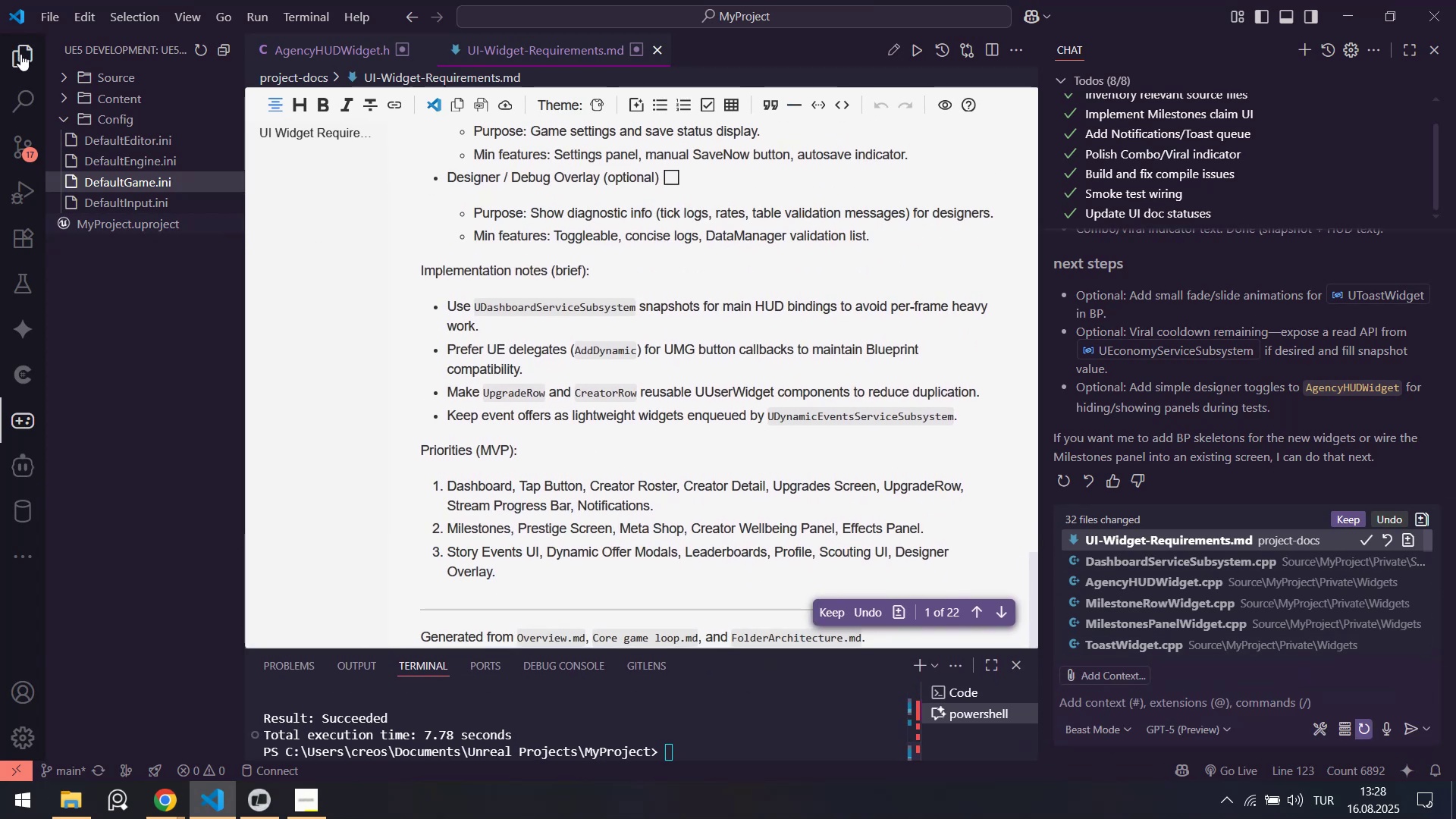 
double_click([20, 54])
 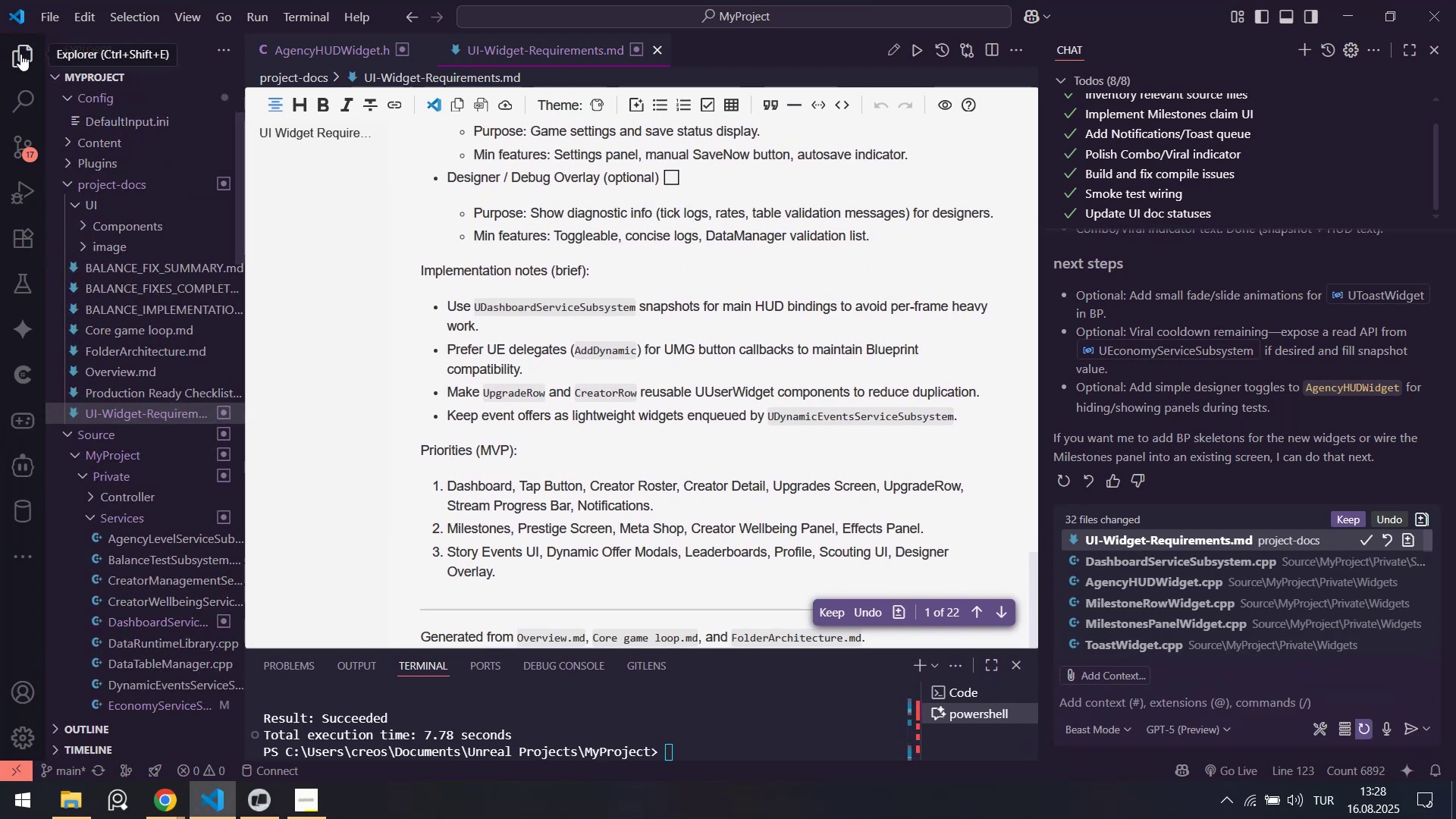 
left_click([21, 53])
 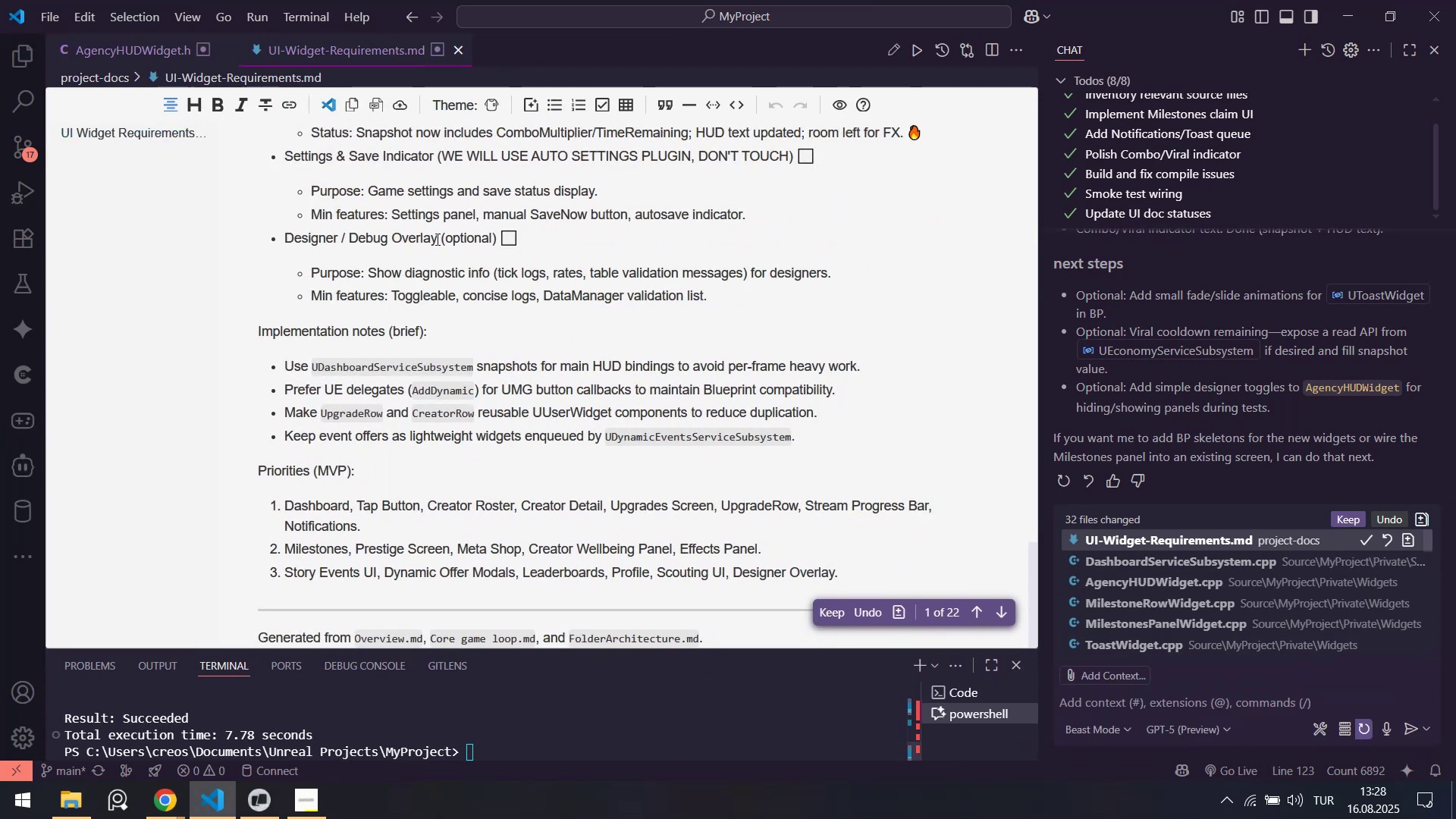 
scroll: coordinate [513, 372], scroll_direction: up, amount: 19.0
 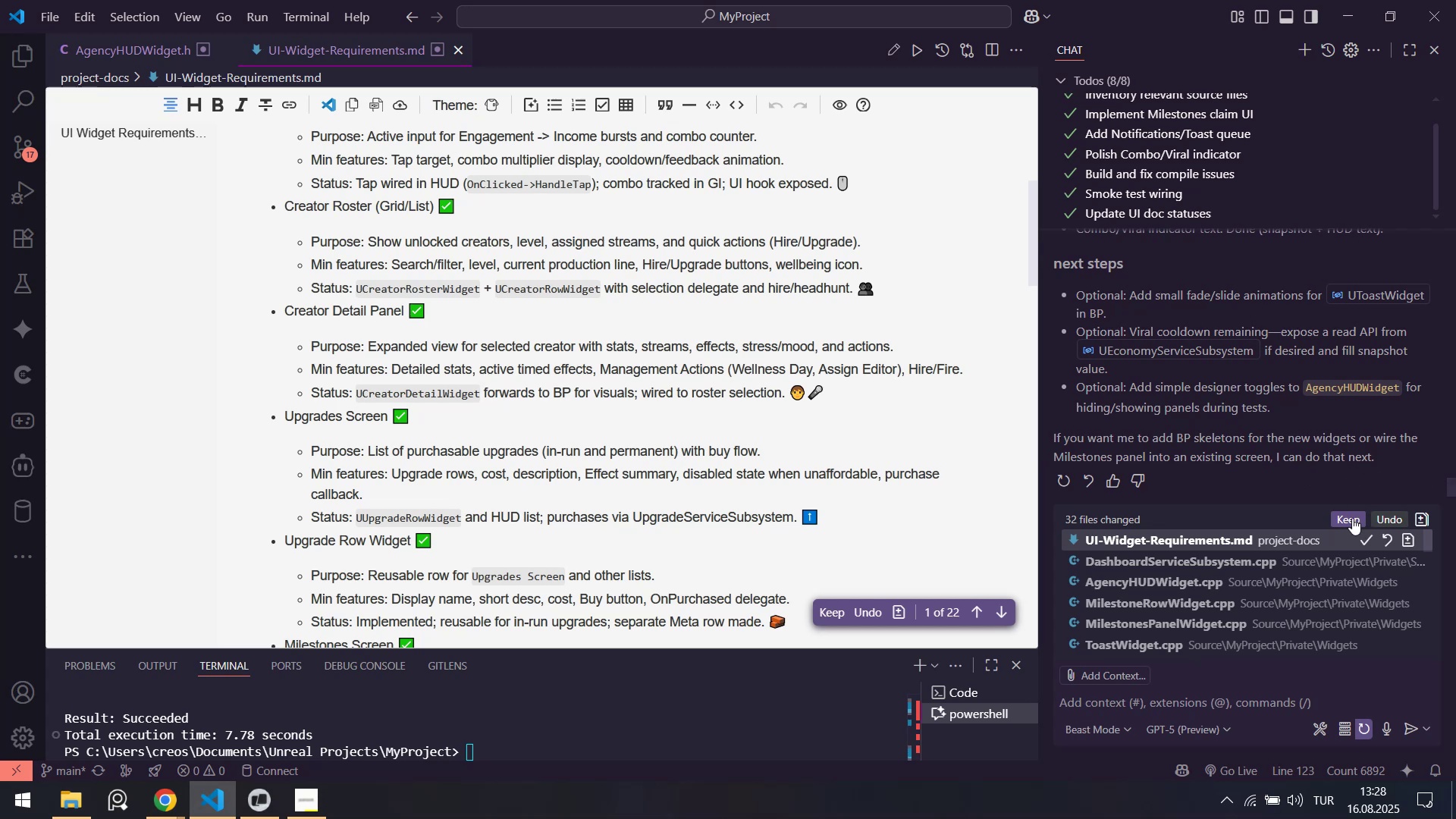 
left_click([1348, 517])
 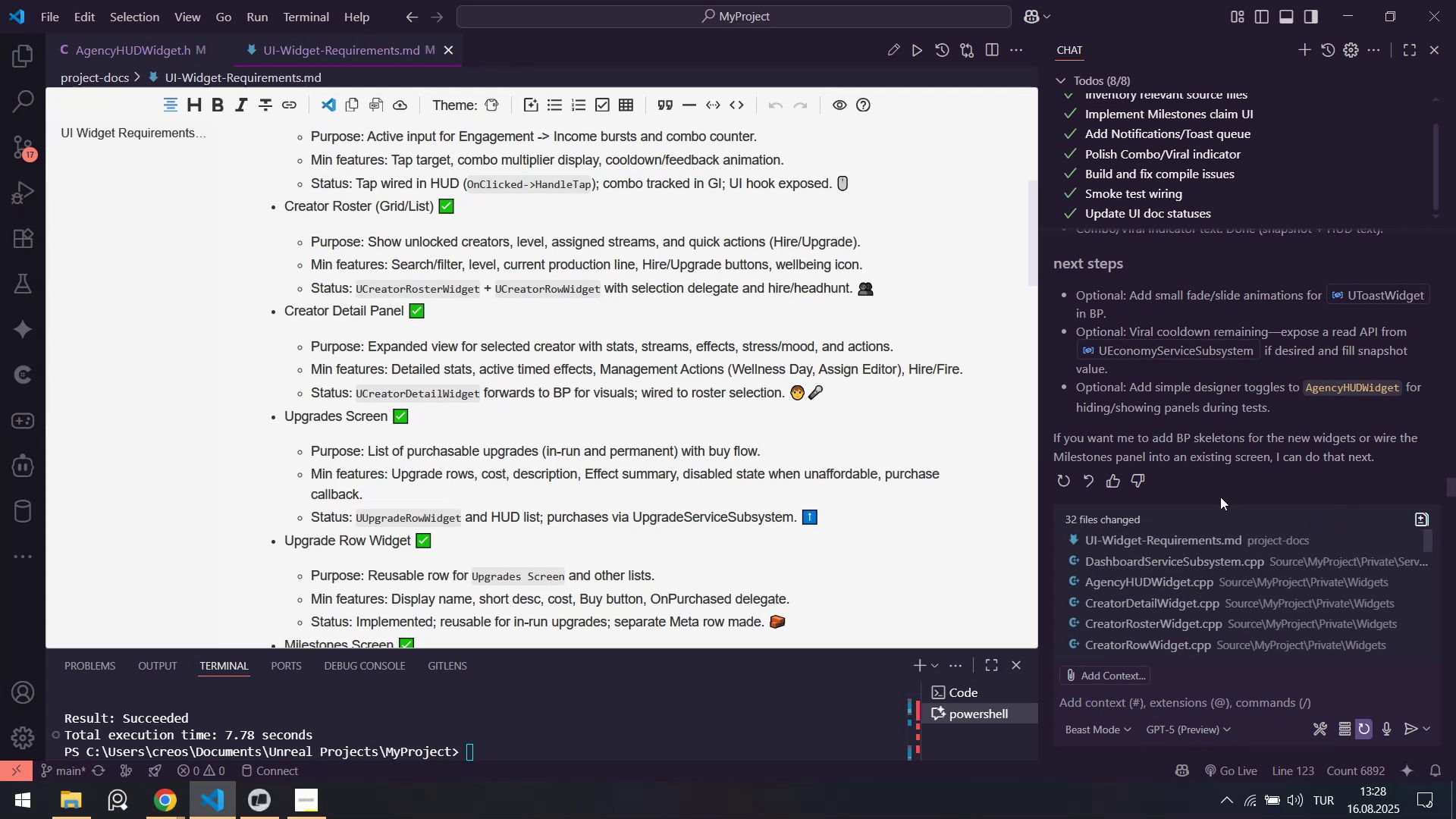 
scroll: coordinate [513, 348], scroll_direction: up, amount: 5.0
 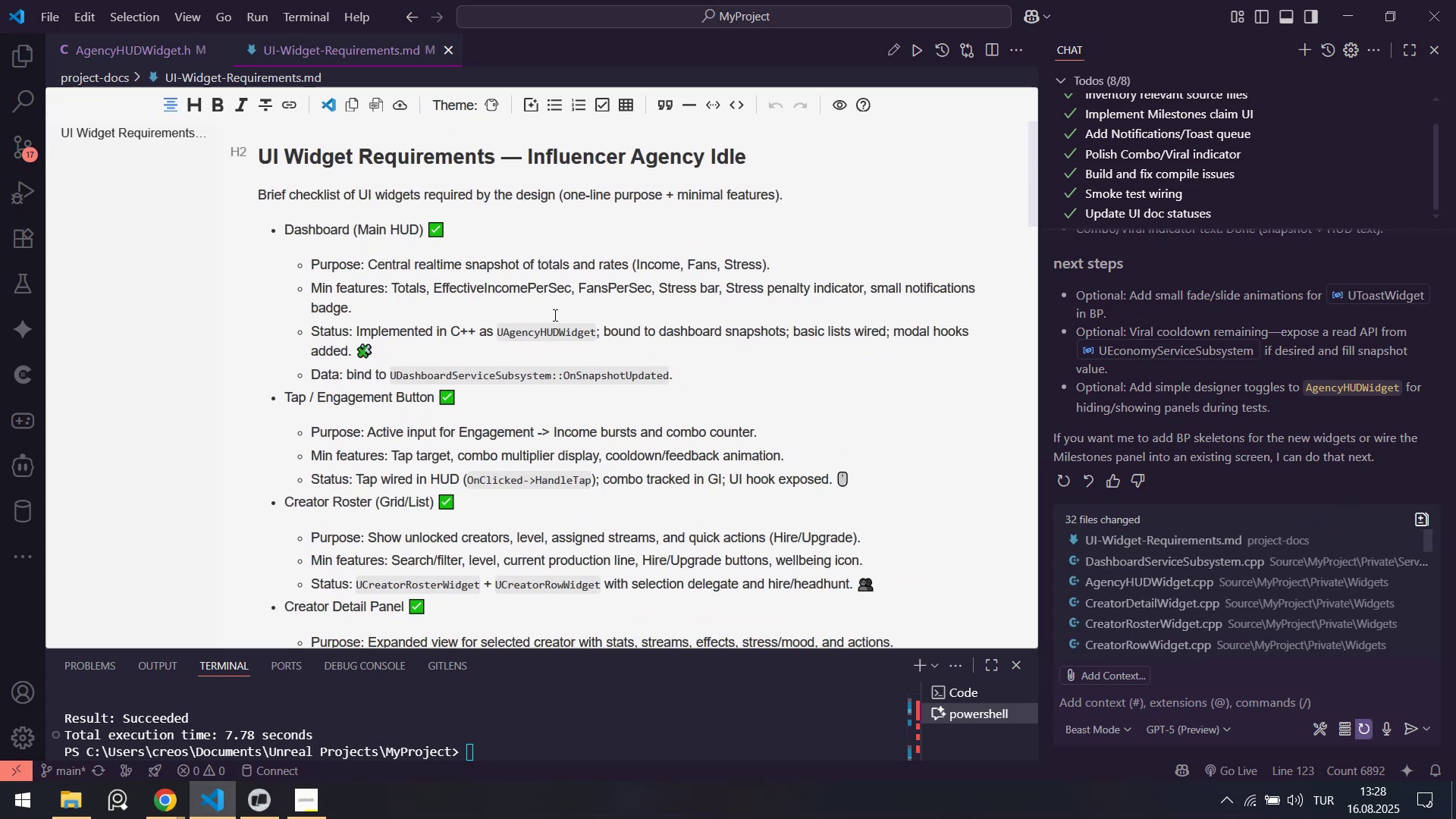 
scroll: coordinate [522, 346], scroll_direction: down, amount: 14.0
 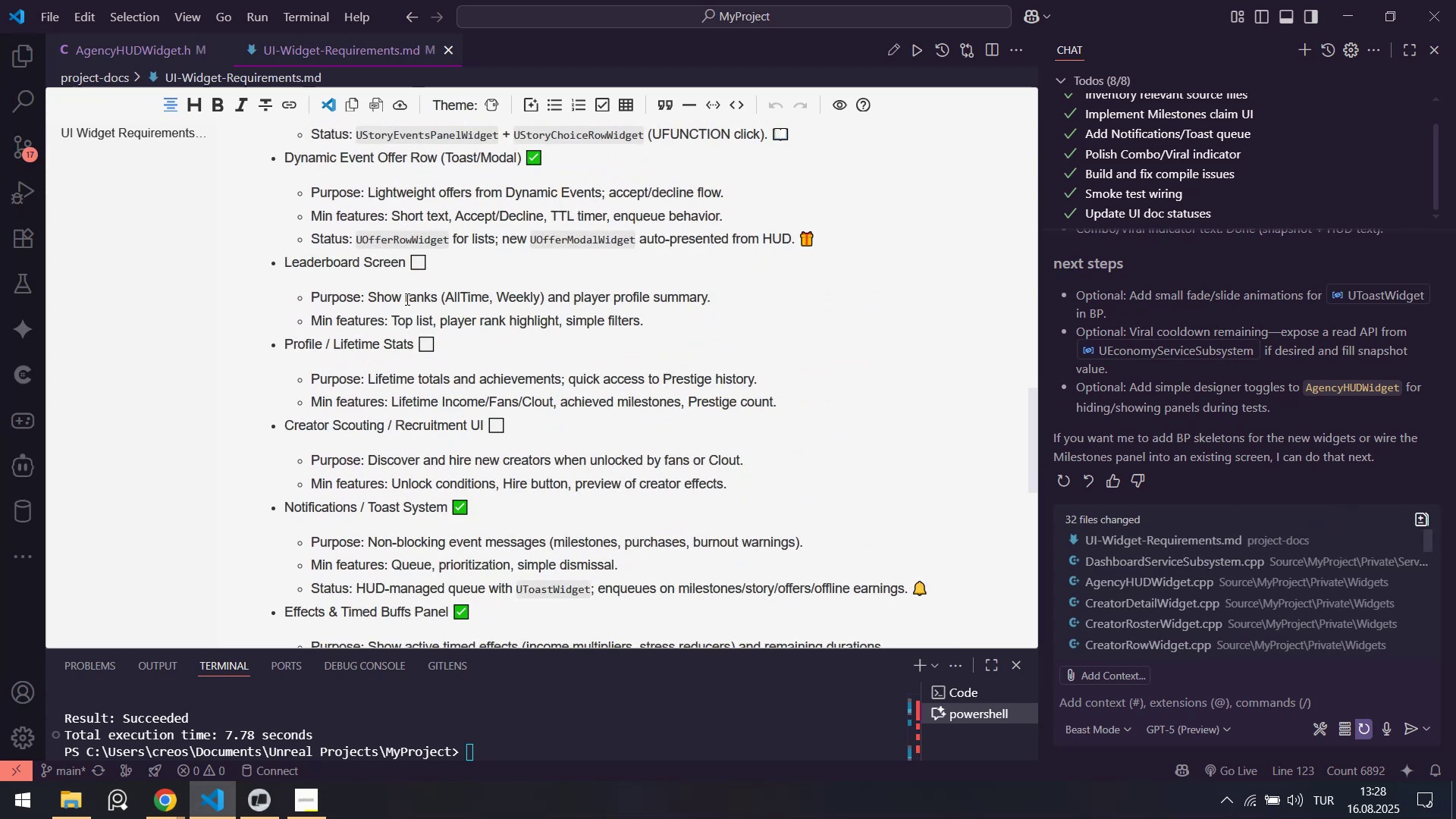 
scroll: coordinate [399, 301], scroll_direction: up, amount: 1.0
 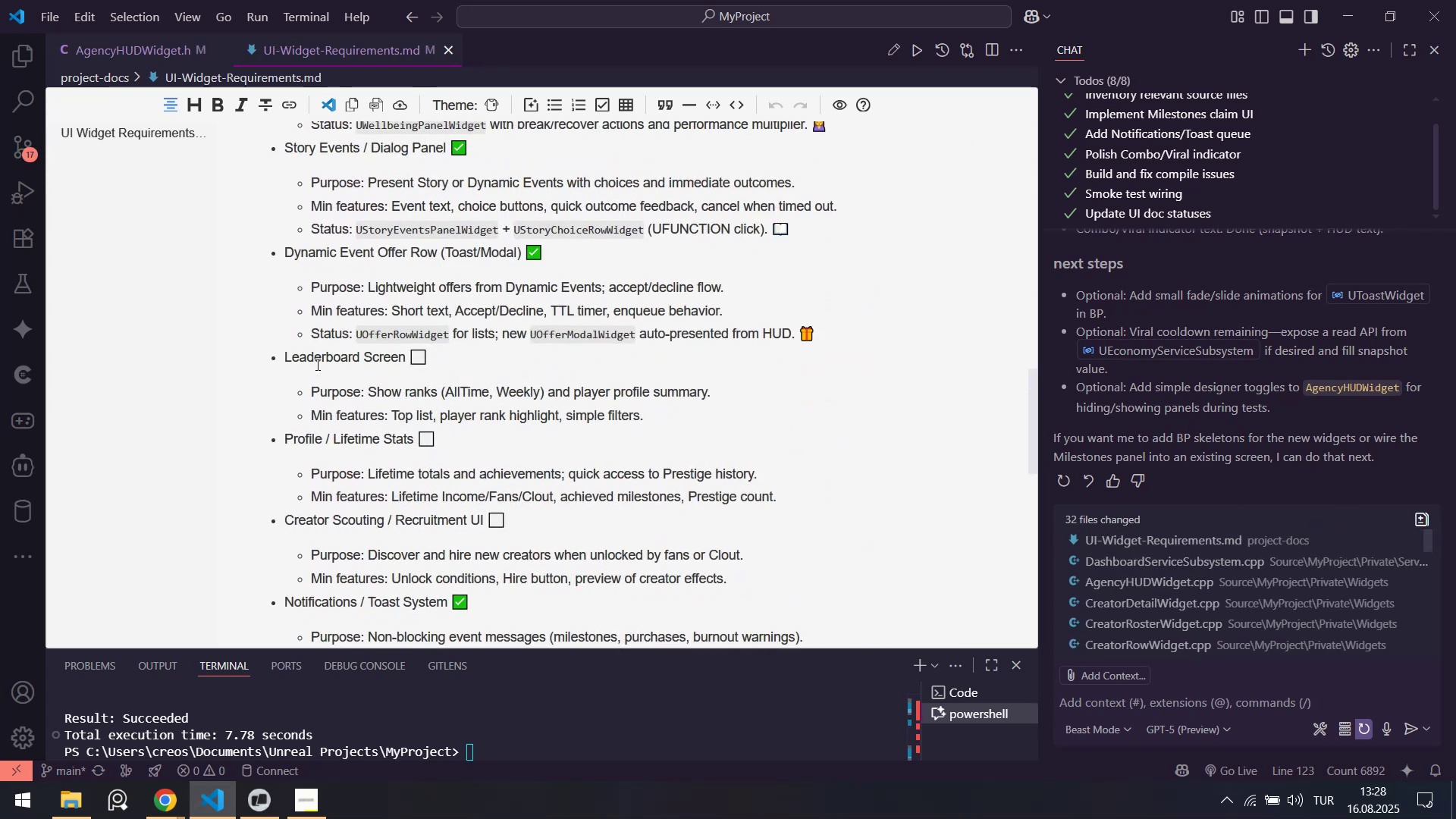 
left_click_drag(start_coordinate=[307, 354], to_coordinate=[481, 406])
 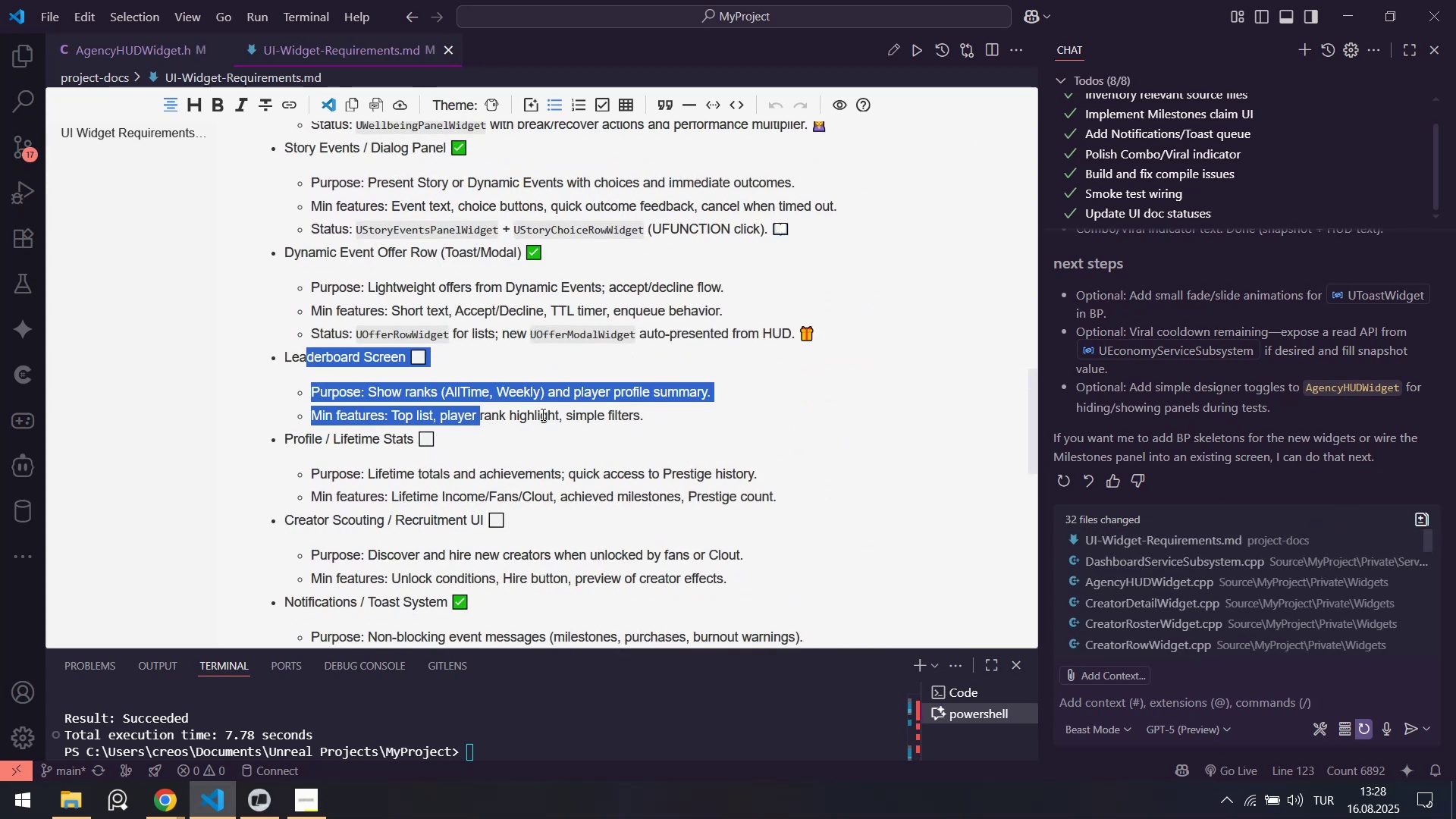 
left_click([541, 414])
 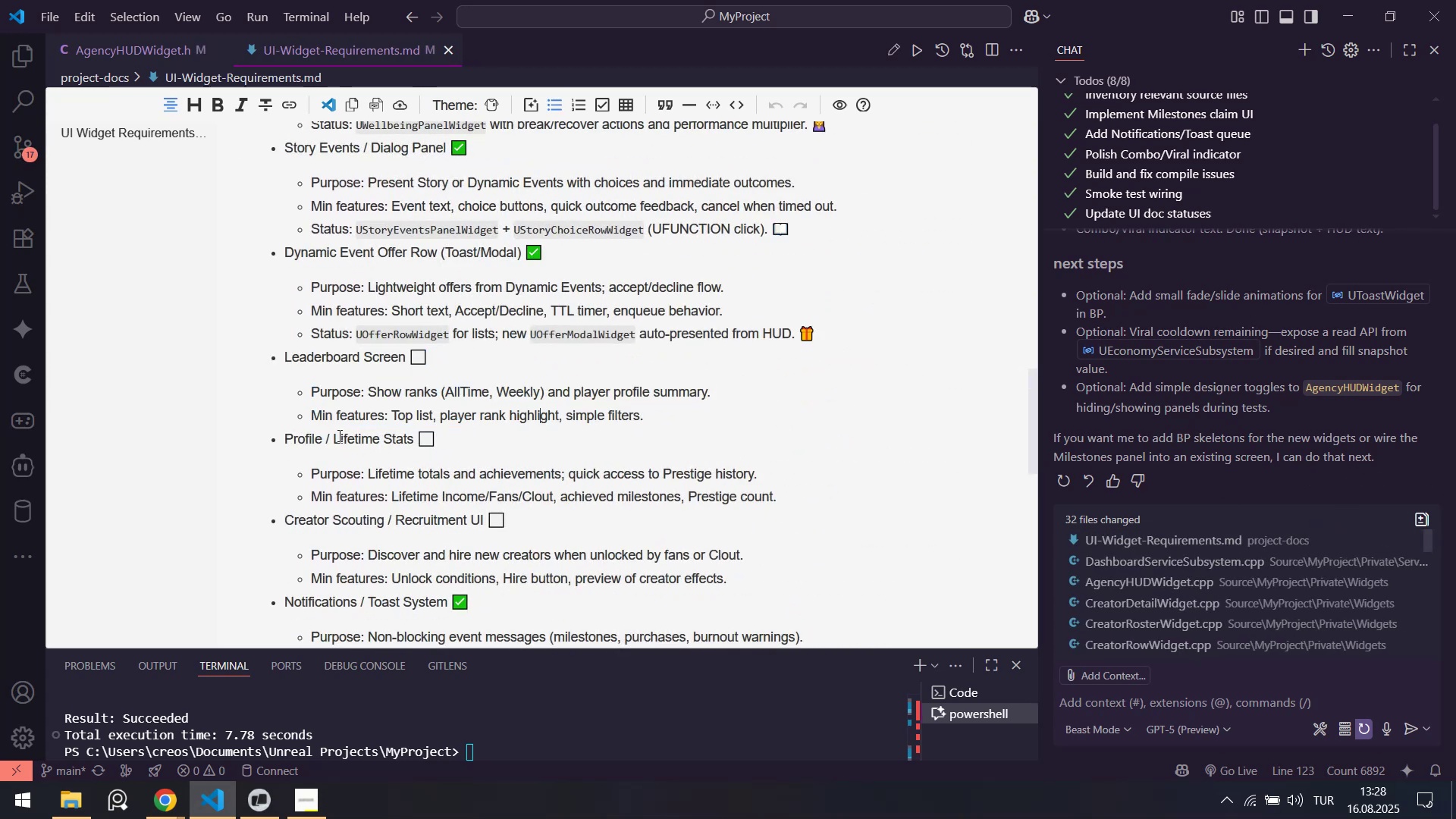 
left_click_drag(start_coordinate=[337, 435], to_coordinate=[457, 494])
 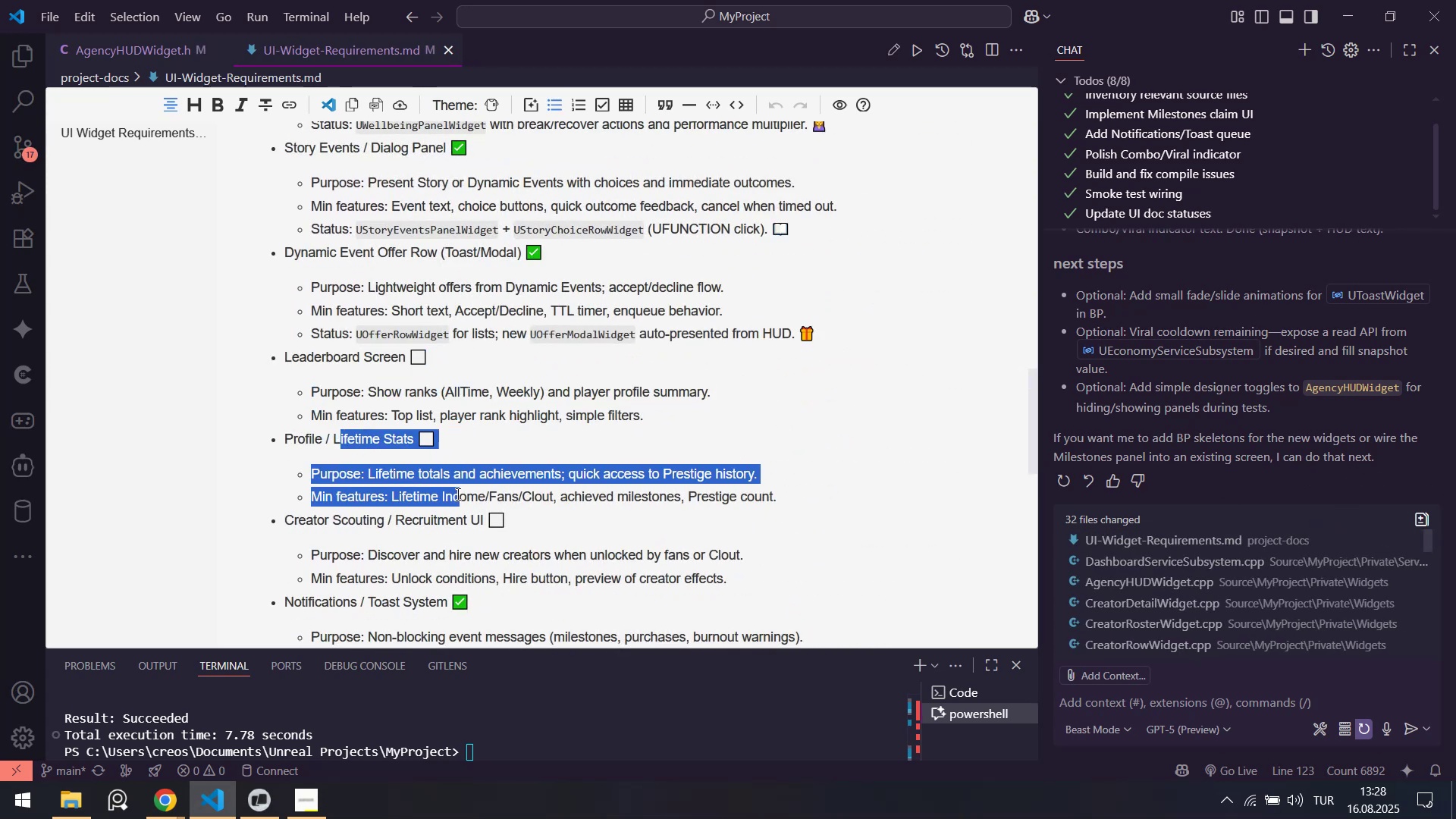 
scroll: coordinate [457, 494], scroll_direction: down, amount: 2.0
 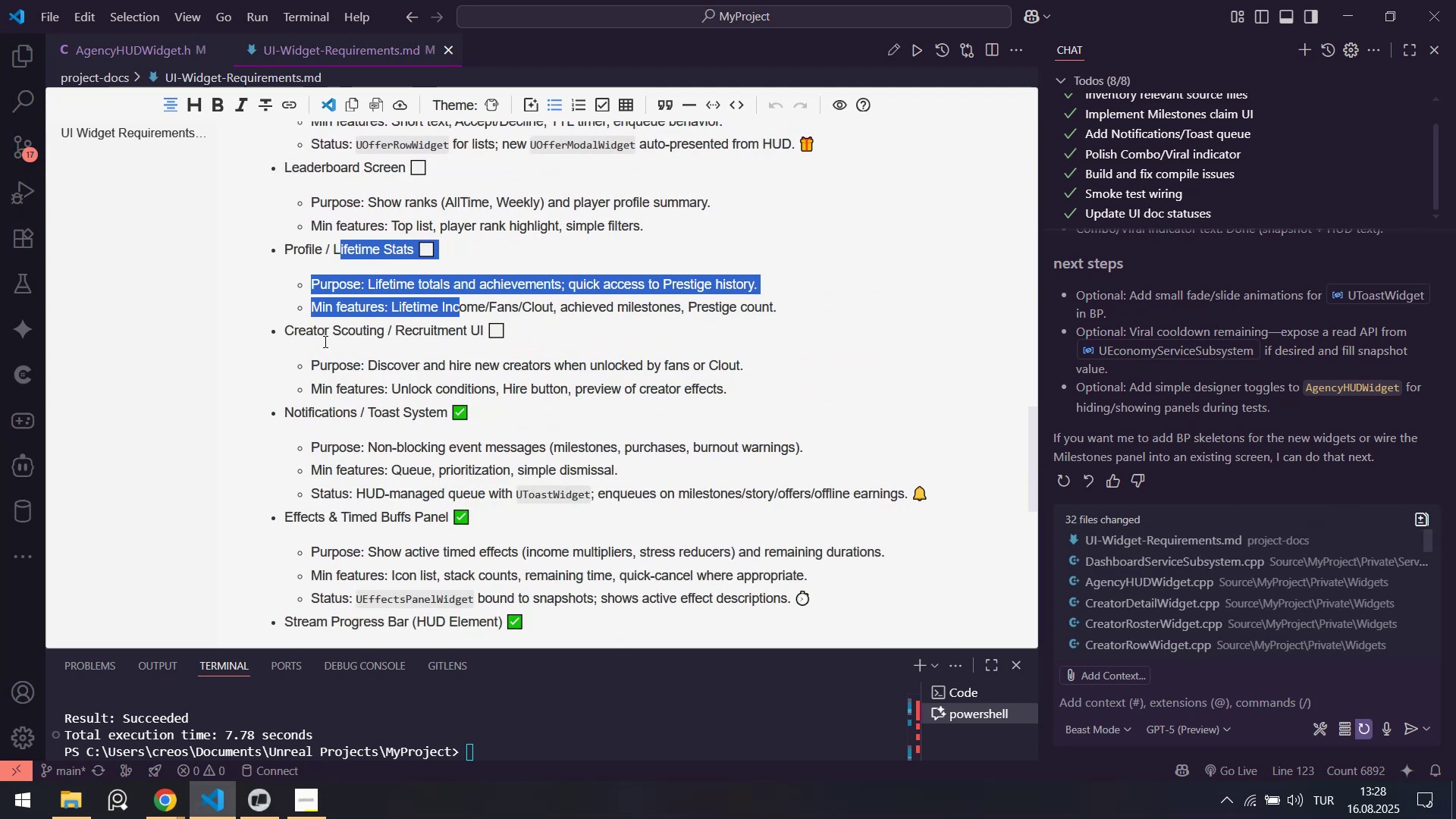 
left_click_drag(start_coordinate=[327, 332], to_coordinate=[480, 397])
 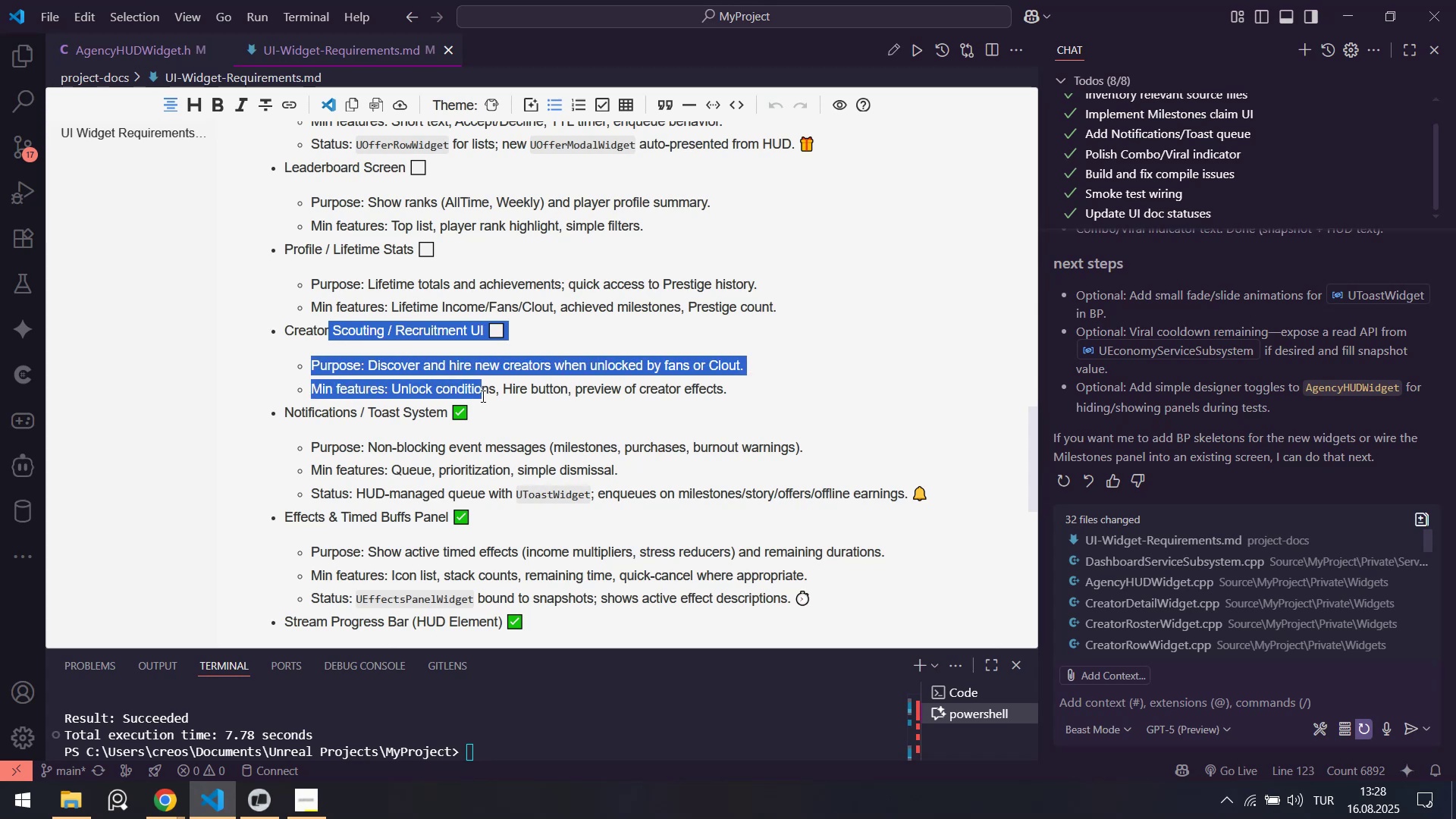 
scroll: coordinate [455, 405], scroll_direction: down, amount: 5.0
 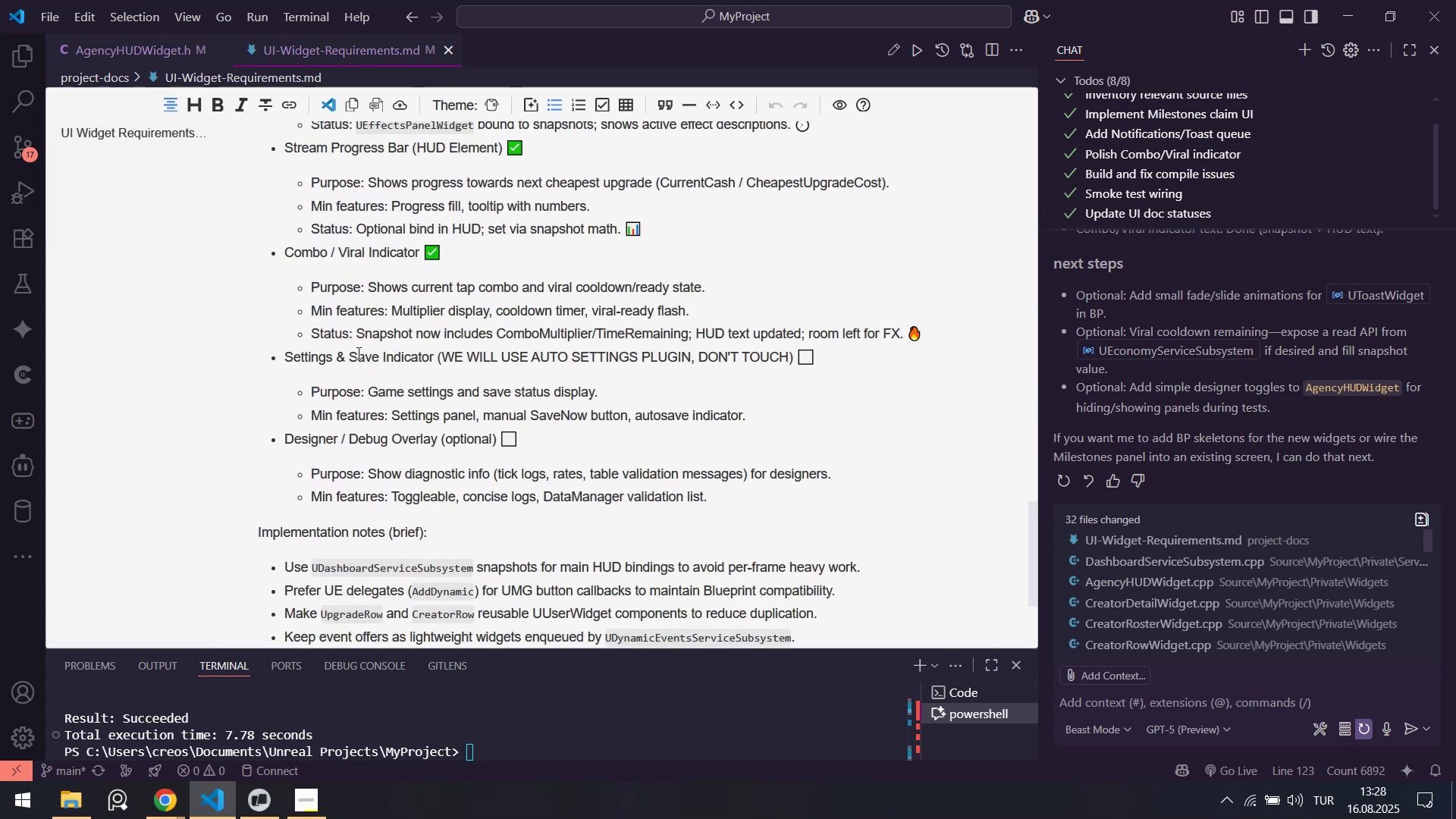 
left_click_drag(start_coordinate=[331, 352], to_coordinate=[585, 410])
 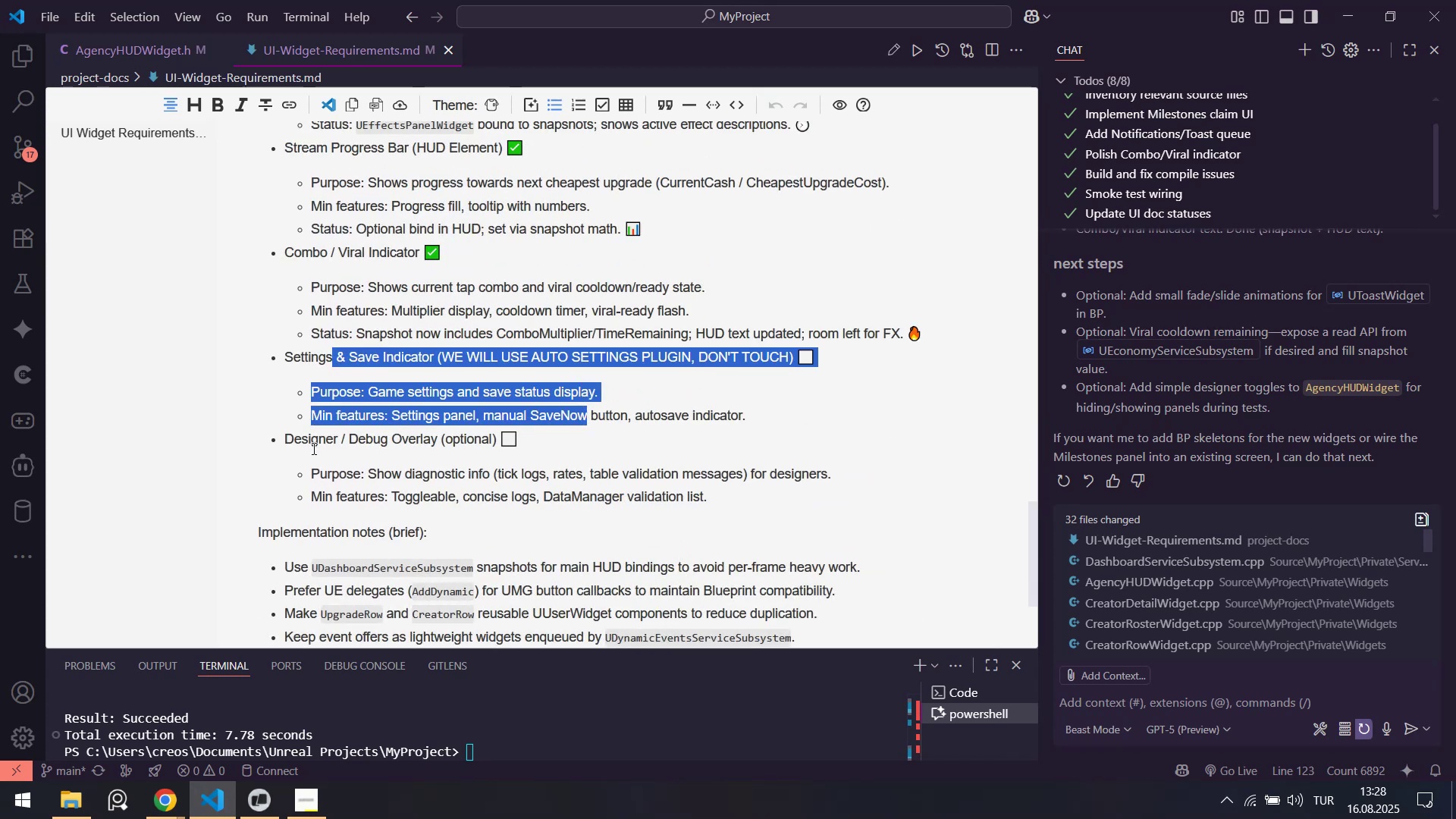 
left_click_drag(start_coordinate=[315, 439], to_coordinate=[469, 497])
 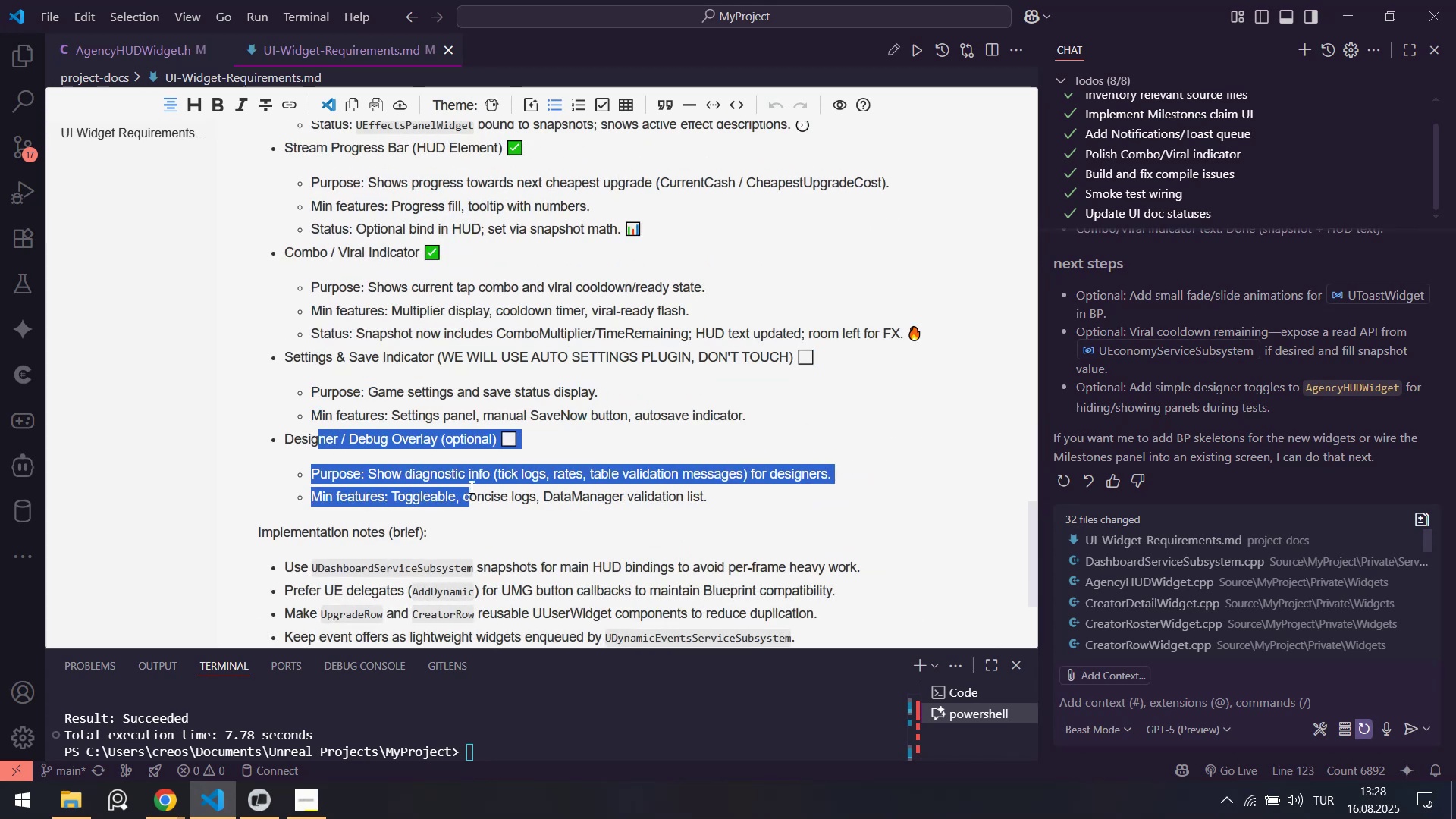 
scroll: coordinate [481, 472], scroll_direction: down, amount: 4.0
 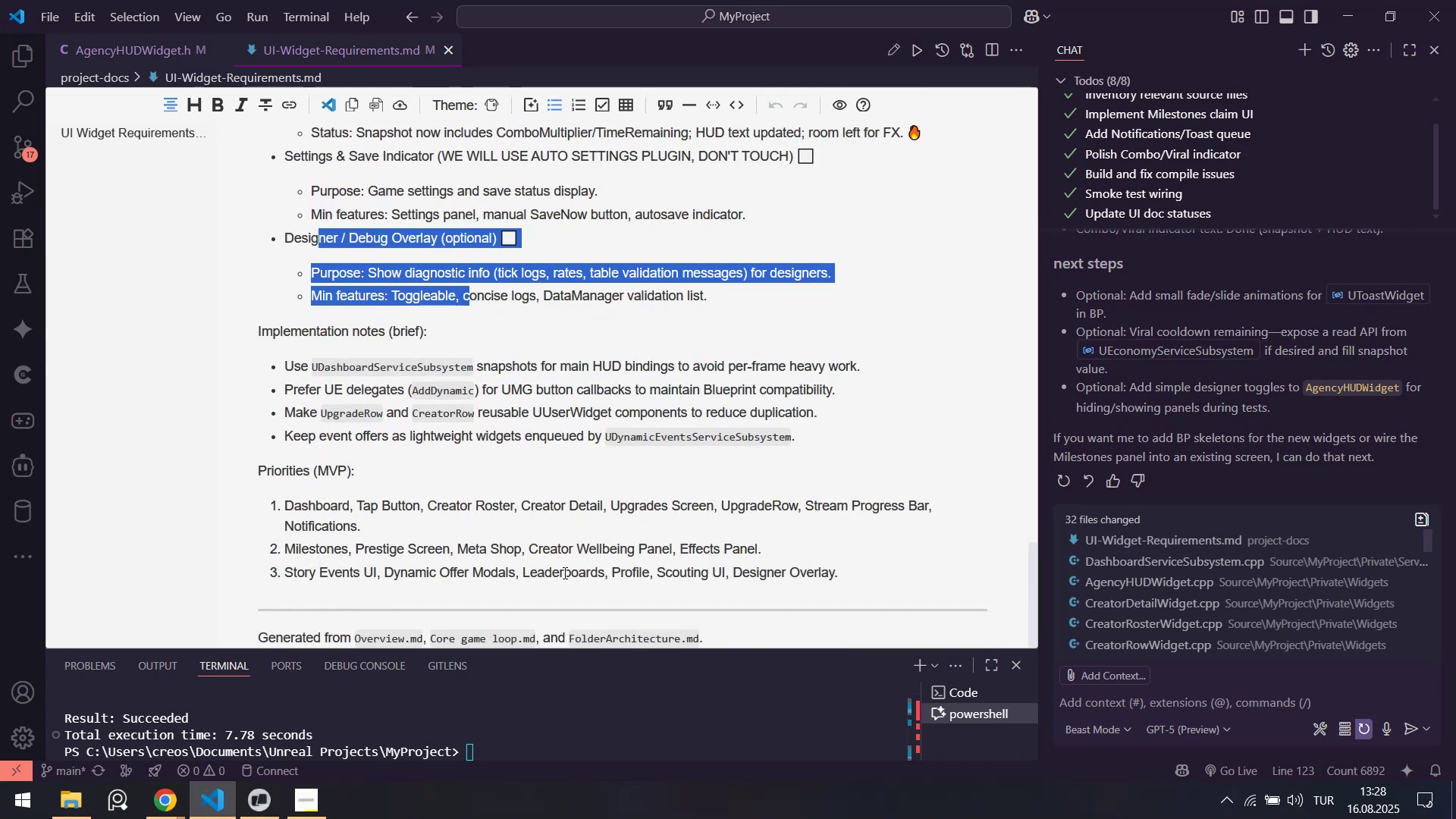 
scroll: coordinate [462, 457], scroll_direction: up, amount: 11.0
 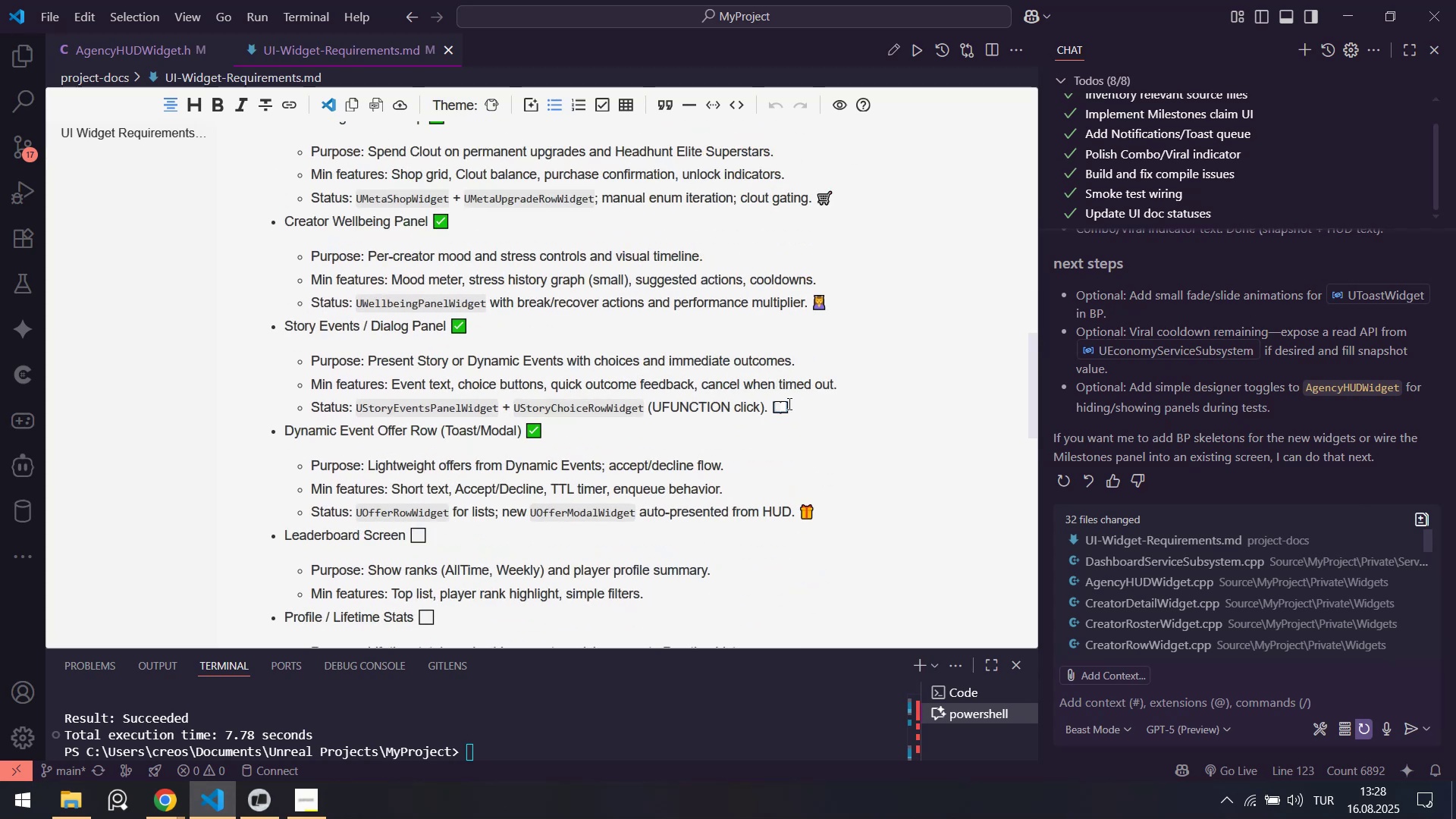 
left_click_drag(start_coordinate=[808, 404], to_coordinate=[308, 402])
 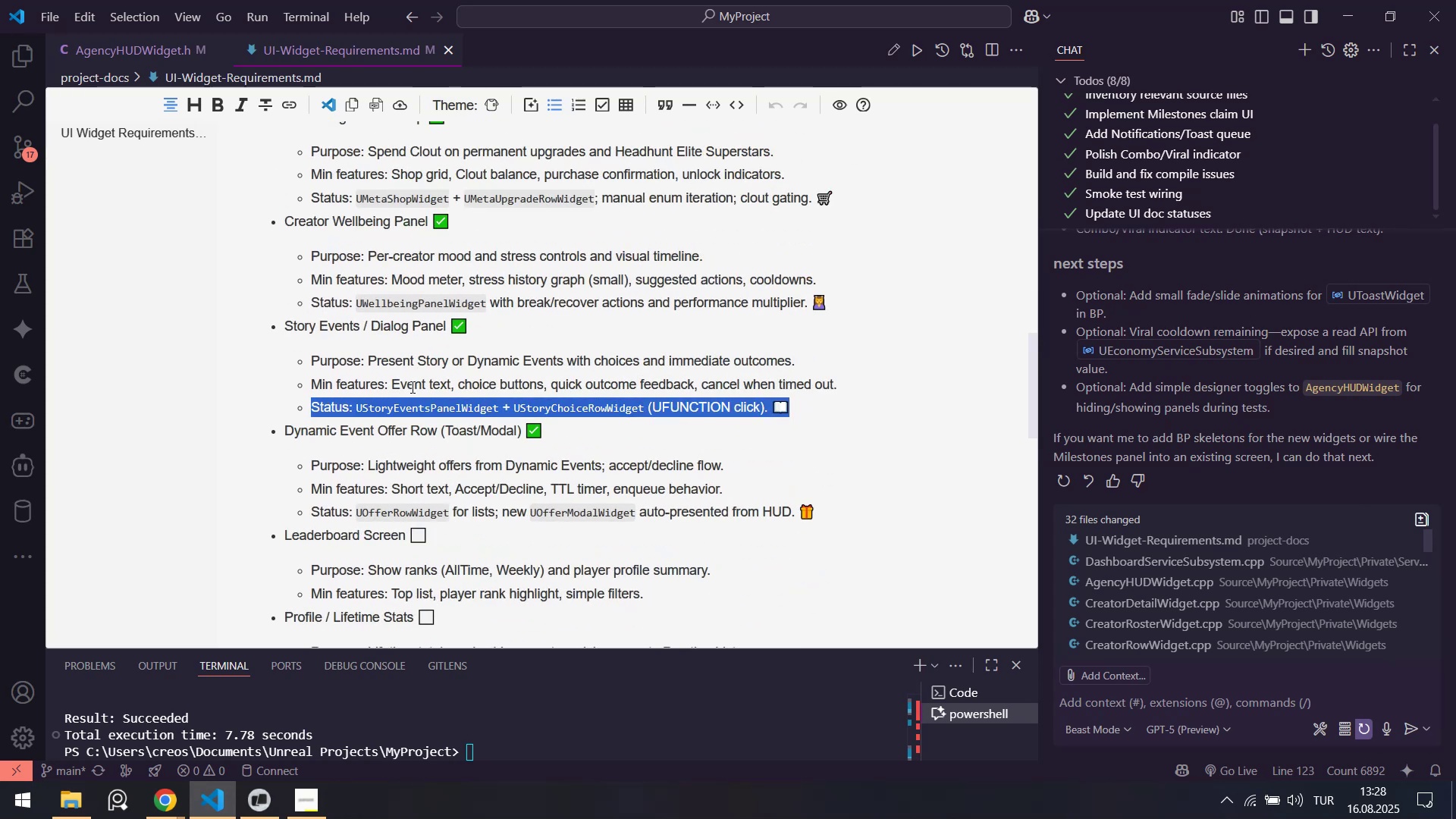 
scroll: coordinate [449, 384], scroll_direction: up, amount: 11.0
 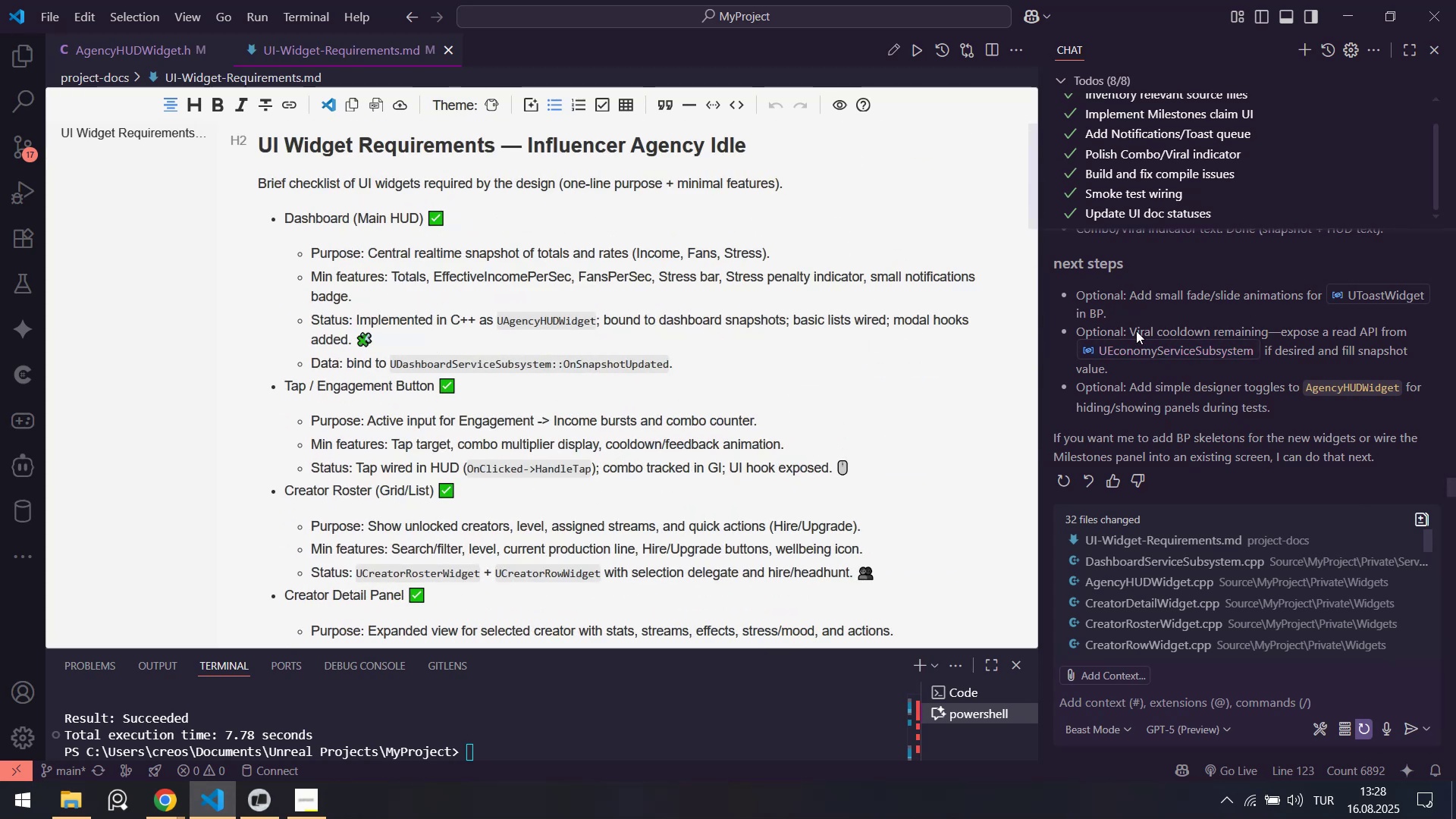 
left_click_drag(start_coordinate=[1147, 294], to_coordinate=[1183, 309])
 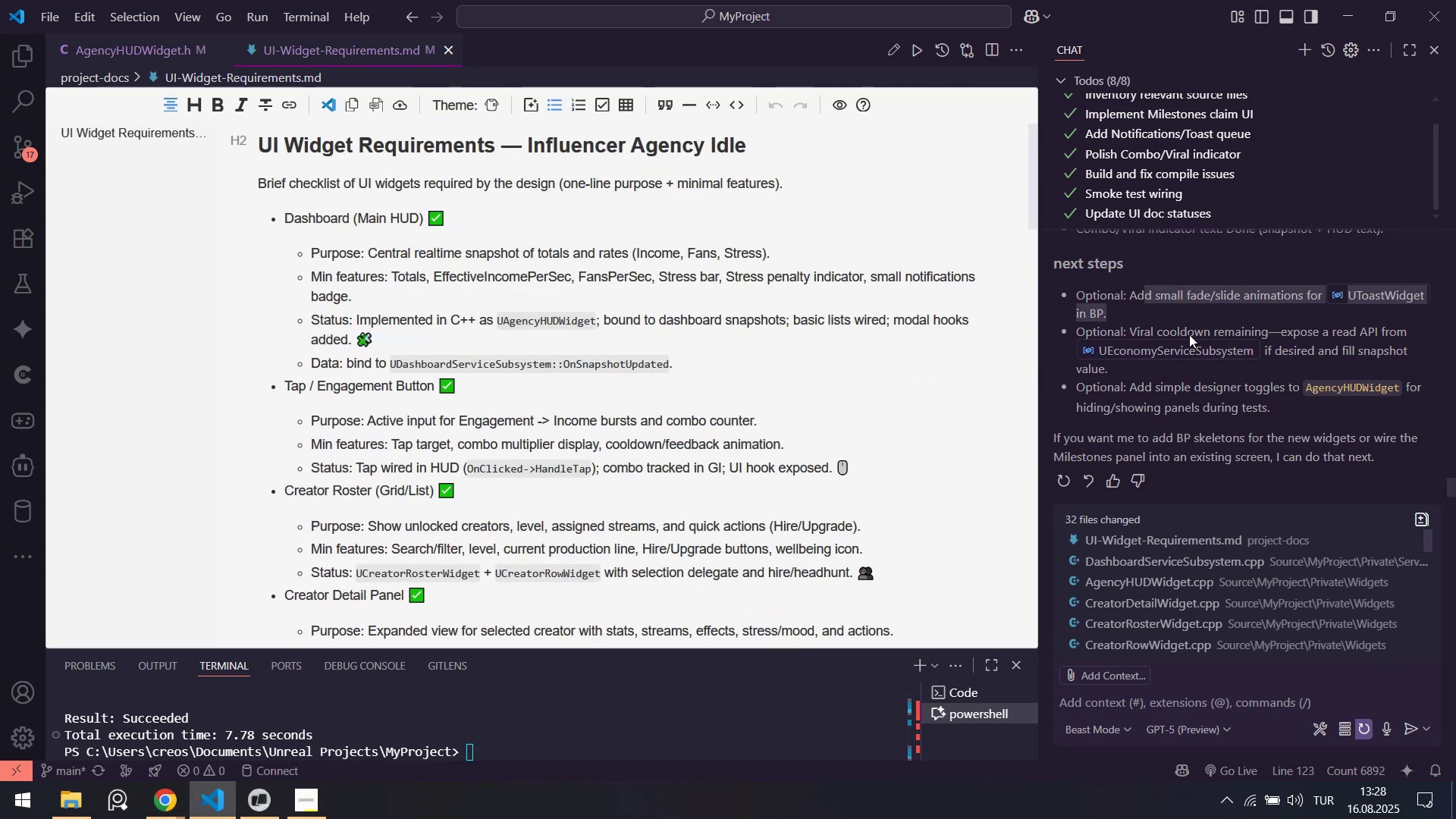 
left_click_drag(start_coordinate=[1166, 328], to_coordinate=[1284, 328])
 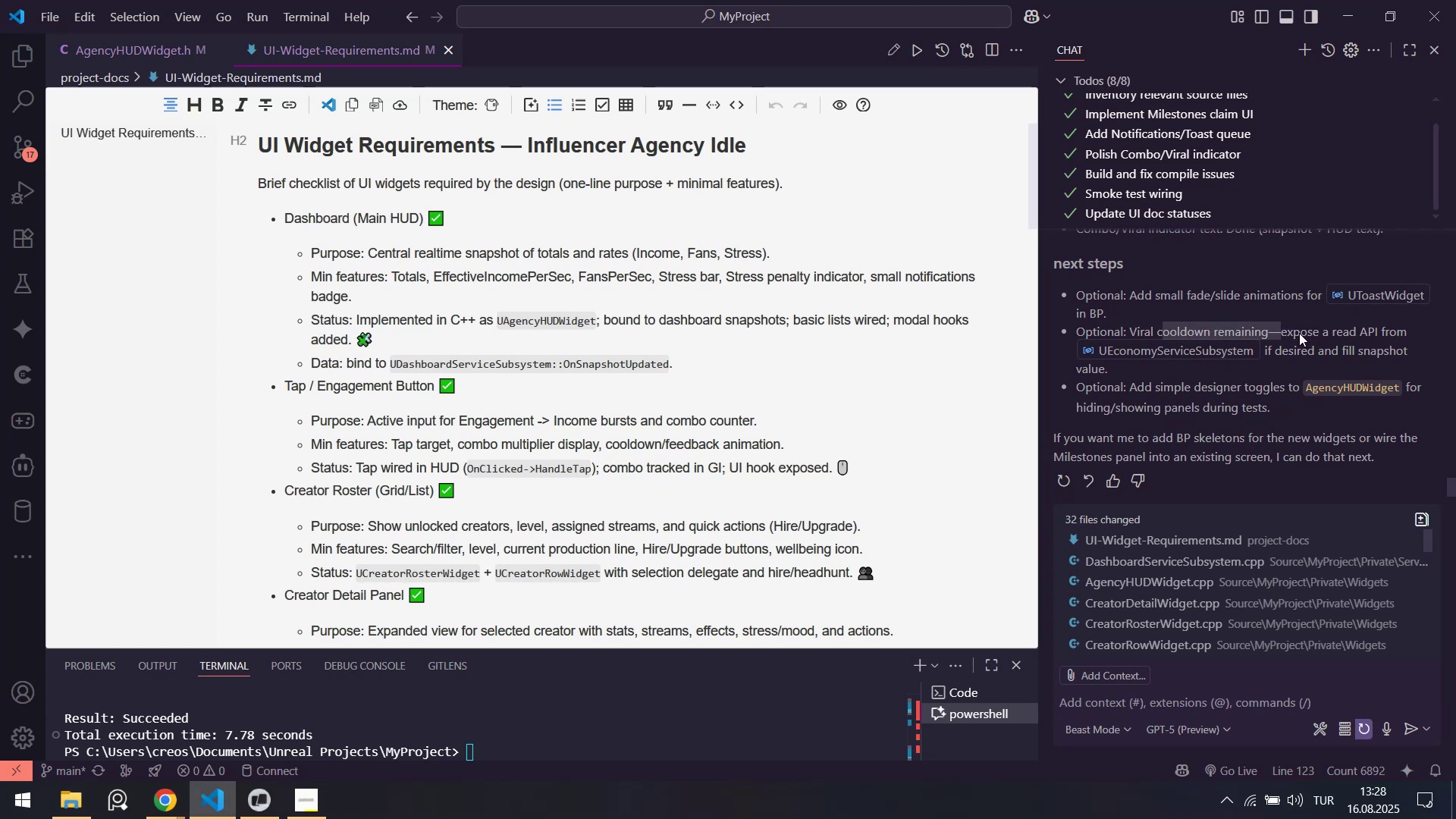 
left_click_drag(start_coordinate=[1296, 333], to_coordinate=[1359, 362])
 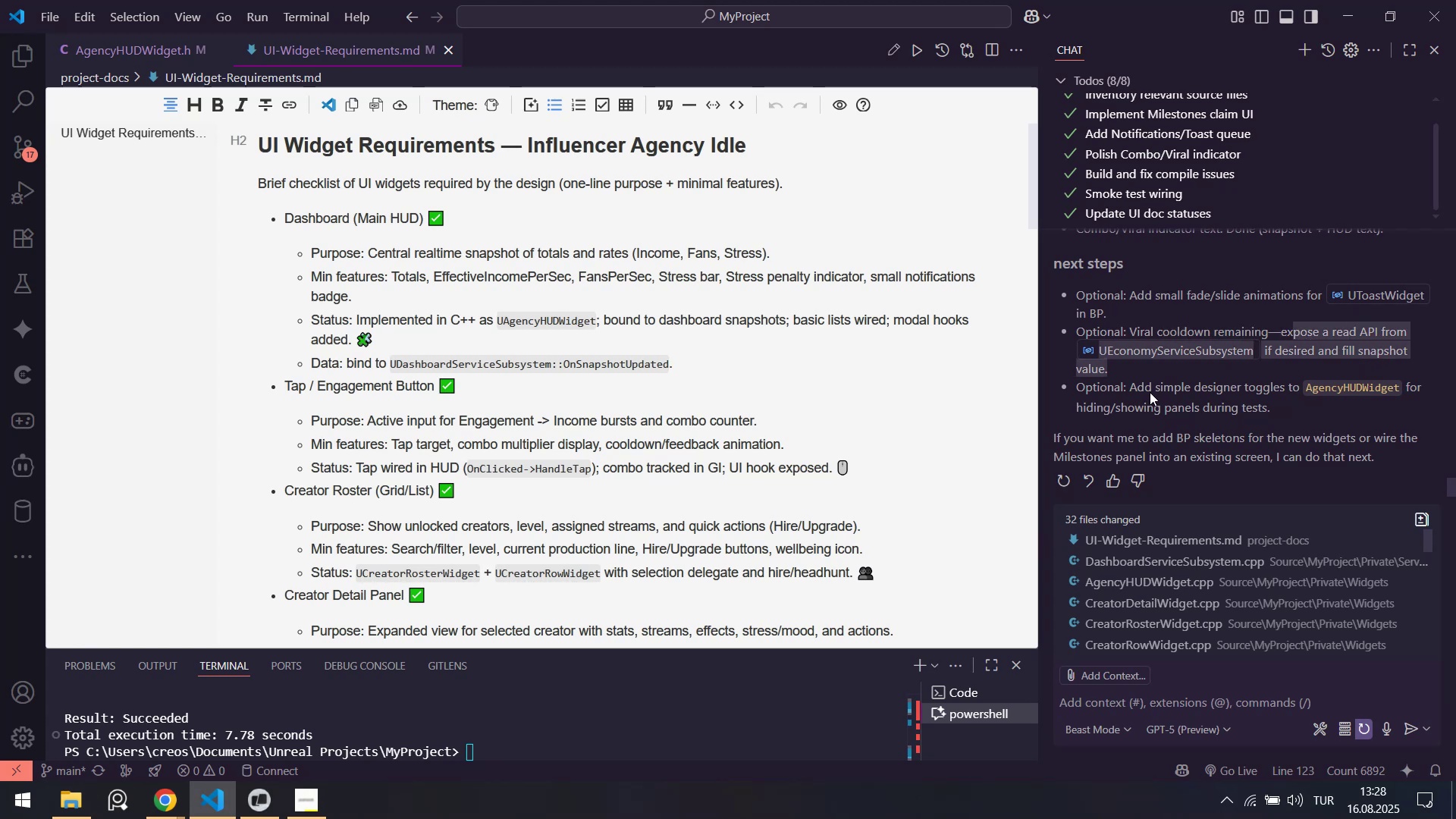 
left_click_drag(start_coordinate=[1147, 387], to_coordinate=[1240, 406])
 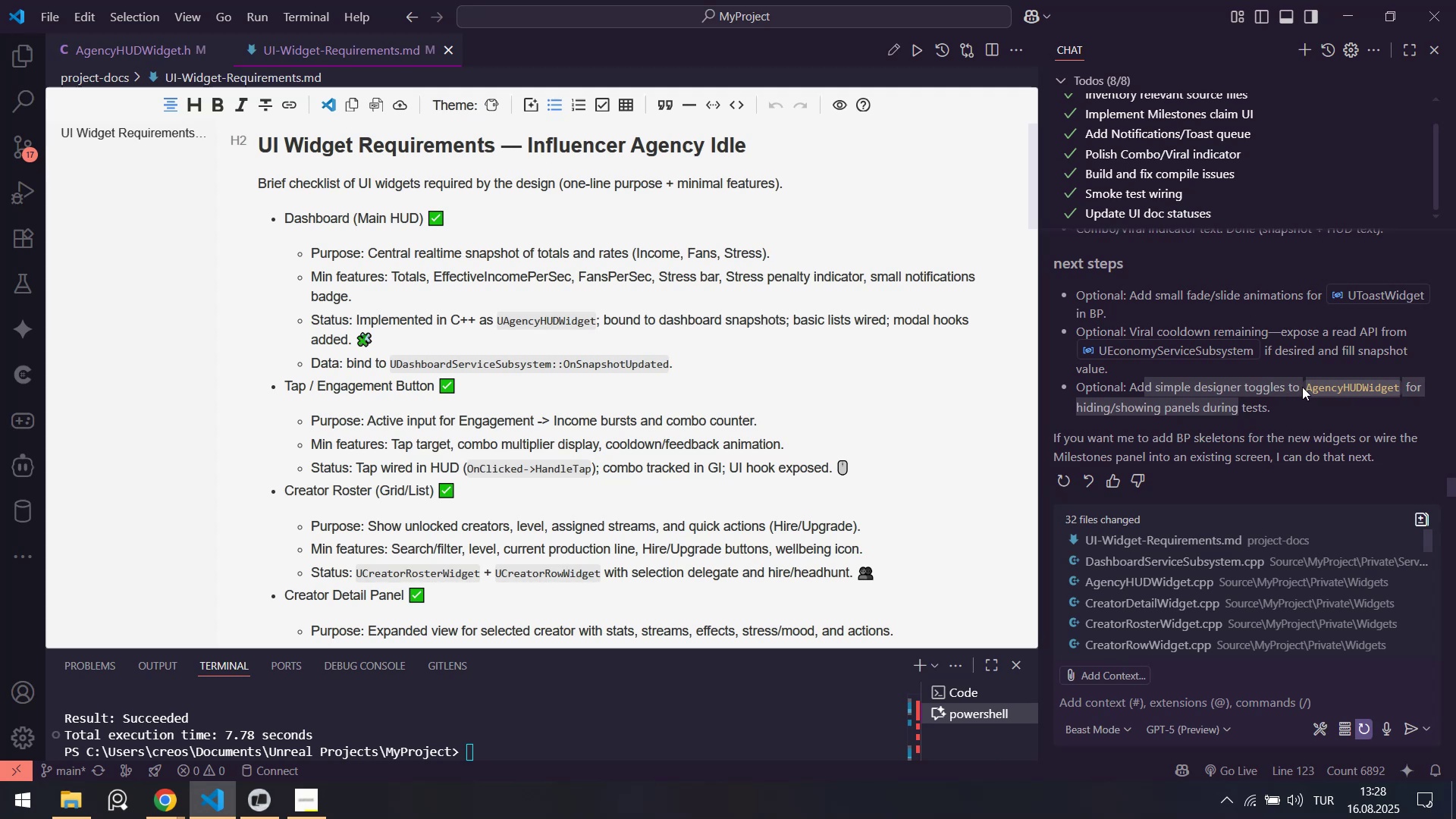 
left_click([1302, 387])
 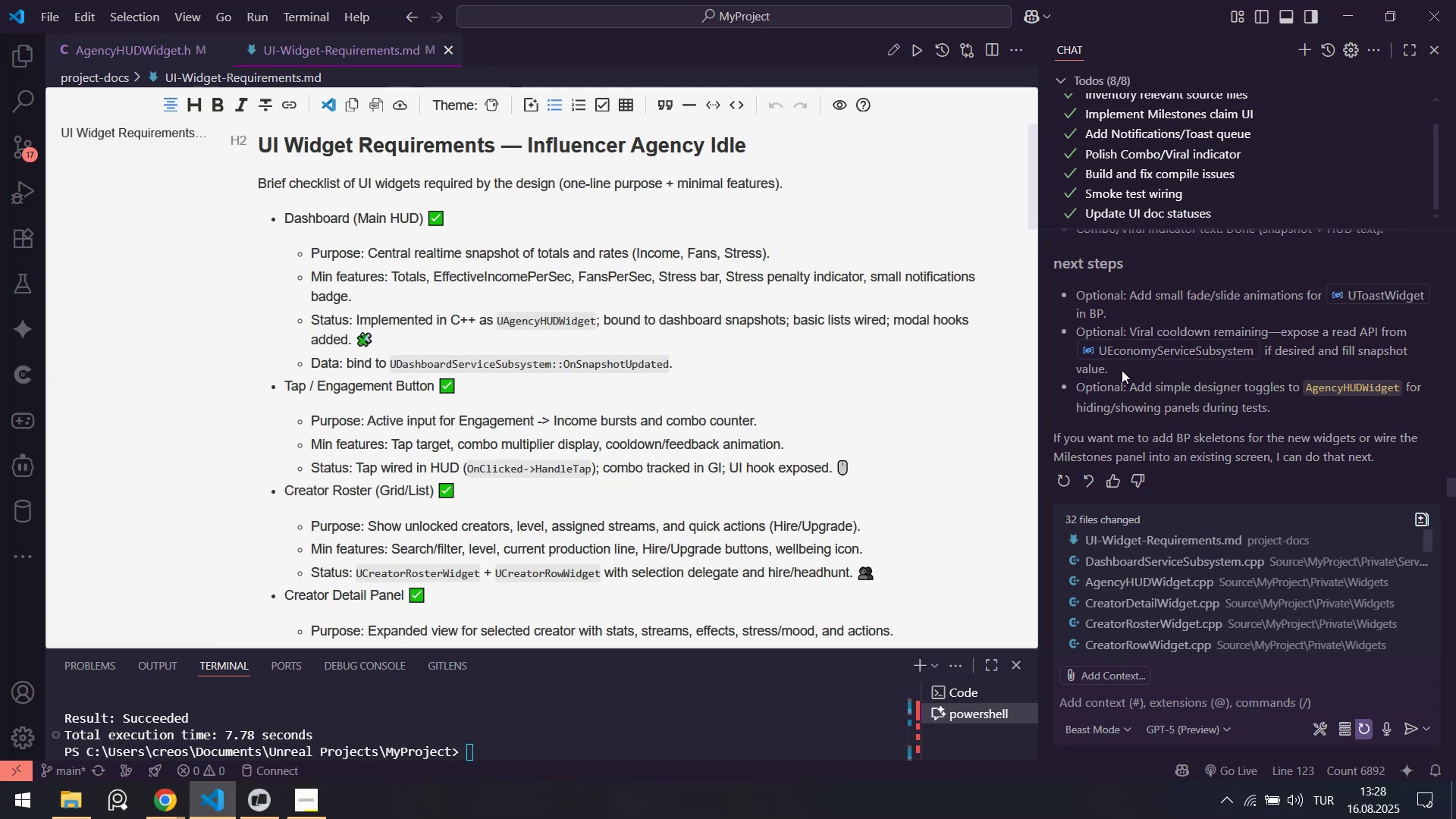 
wait(5.1)
 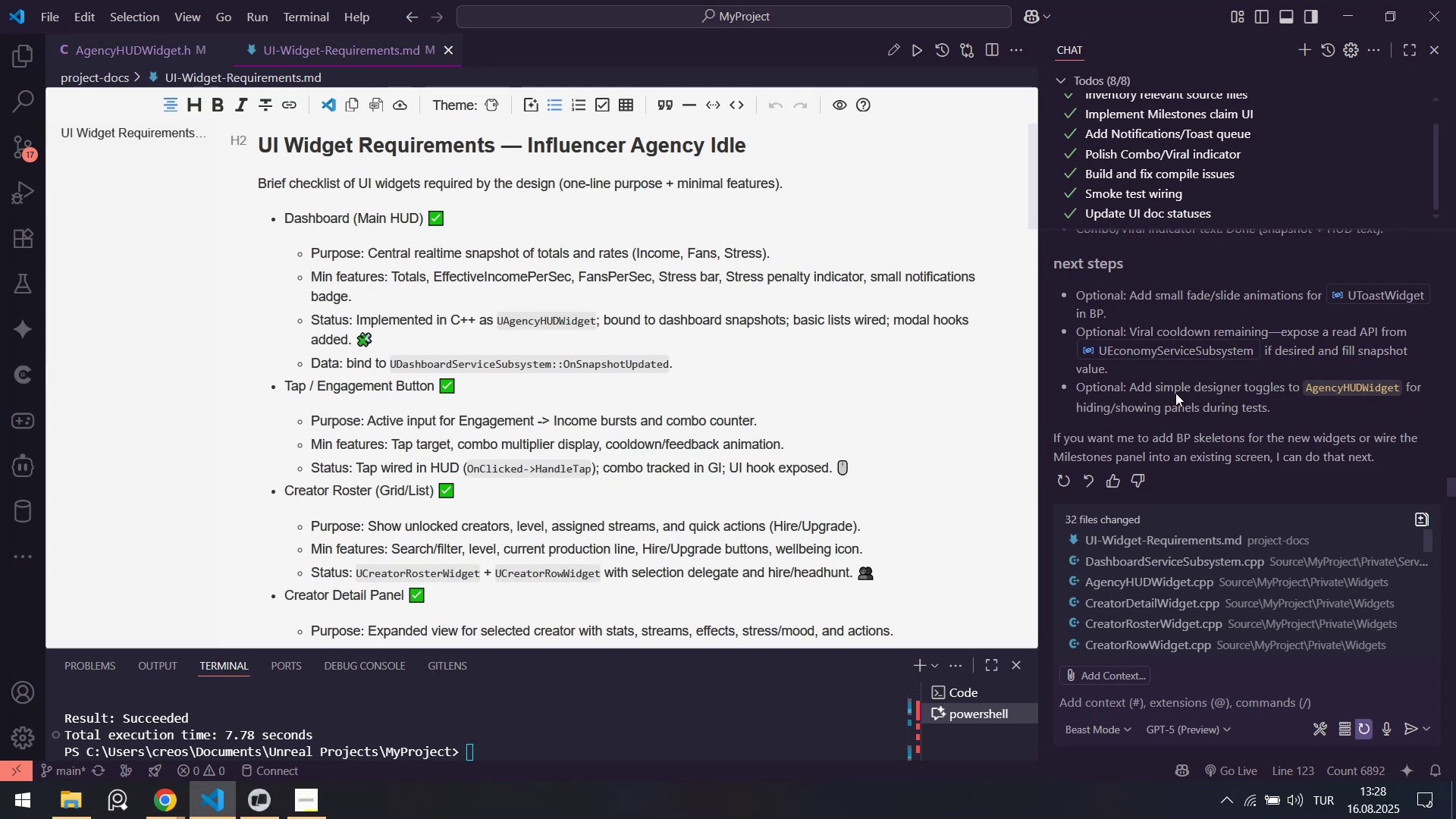 
left_click([1148, 691])
 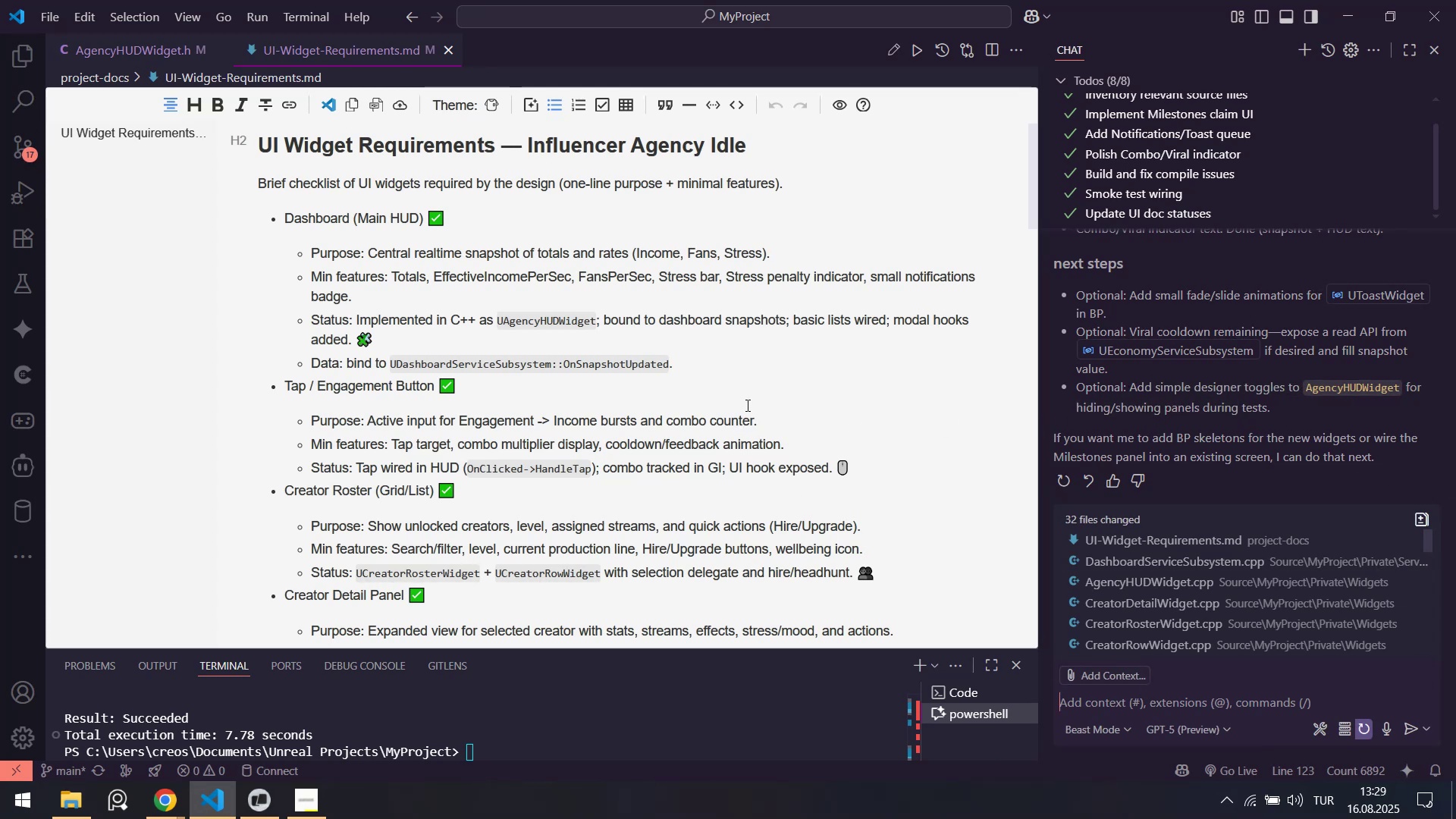 
type(1( Apple)
key(Backspace)
type(y your opt'onal )
 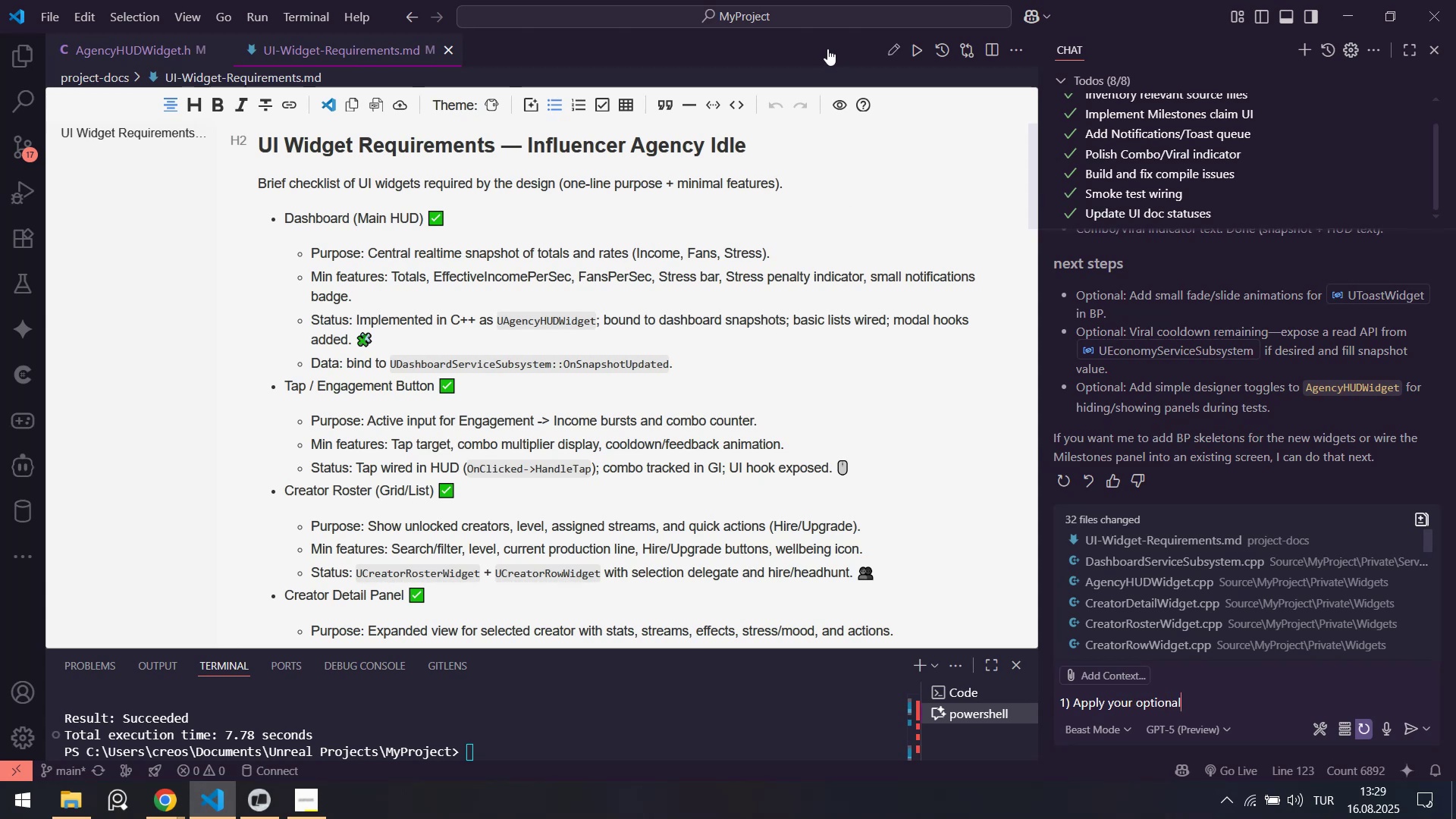 
 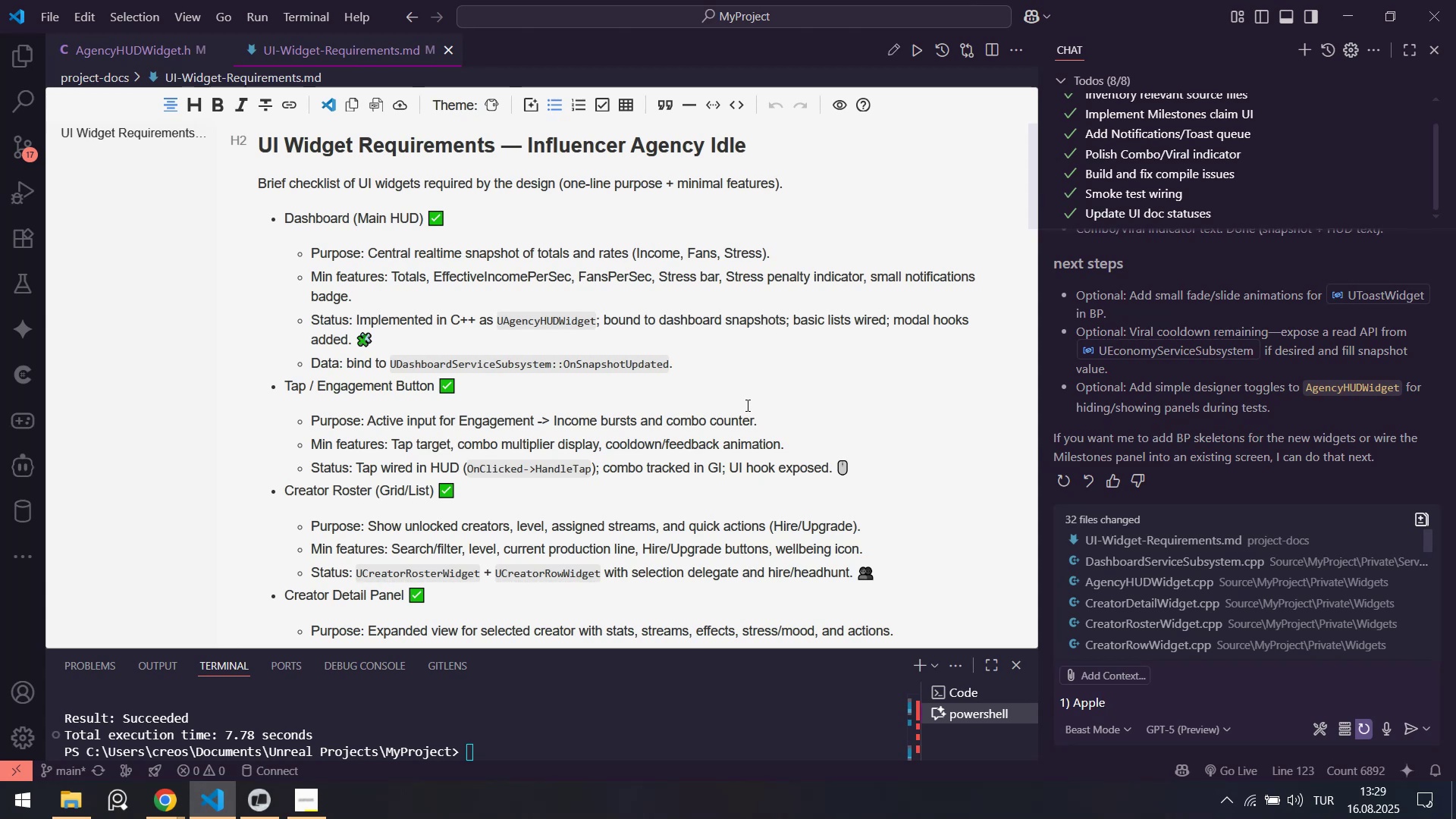 
hold_key(key=Backspace, duration=0.73)
 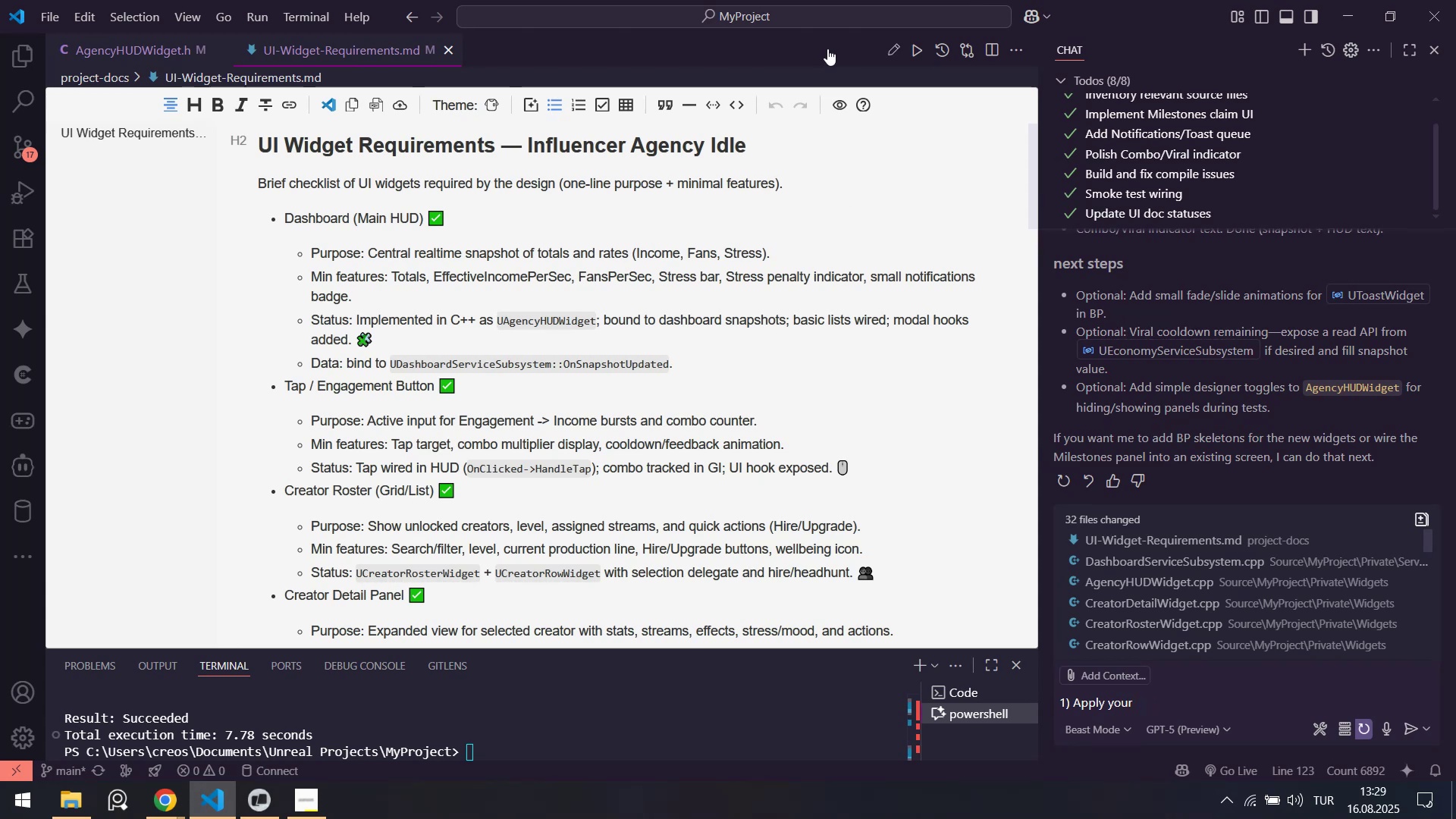 
type(fr'st )
key(Backspace)
key(Backspace)
key(Backspace)
key(Backspace)
key(Backspace)
type('rst two opt'onal 'deas on next steps sect'on.)
 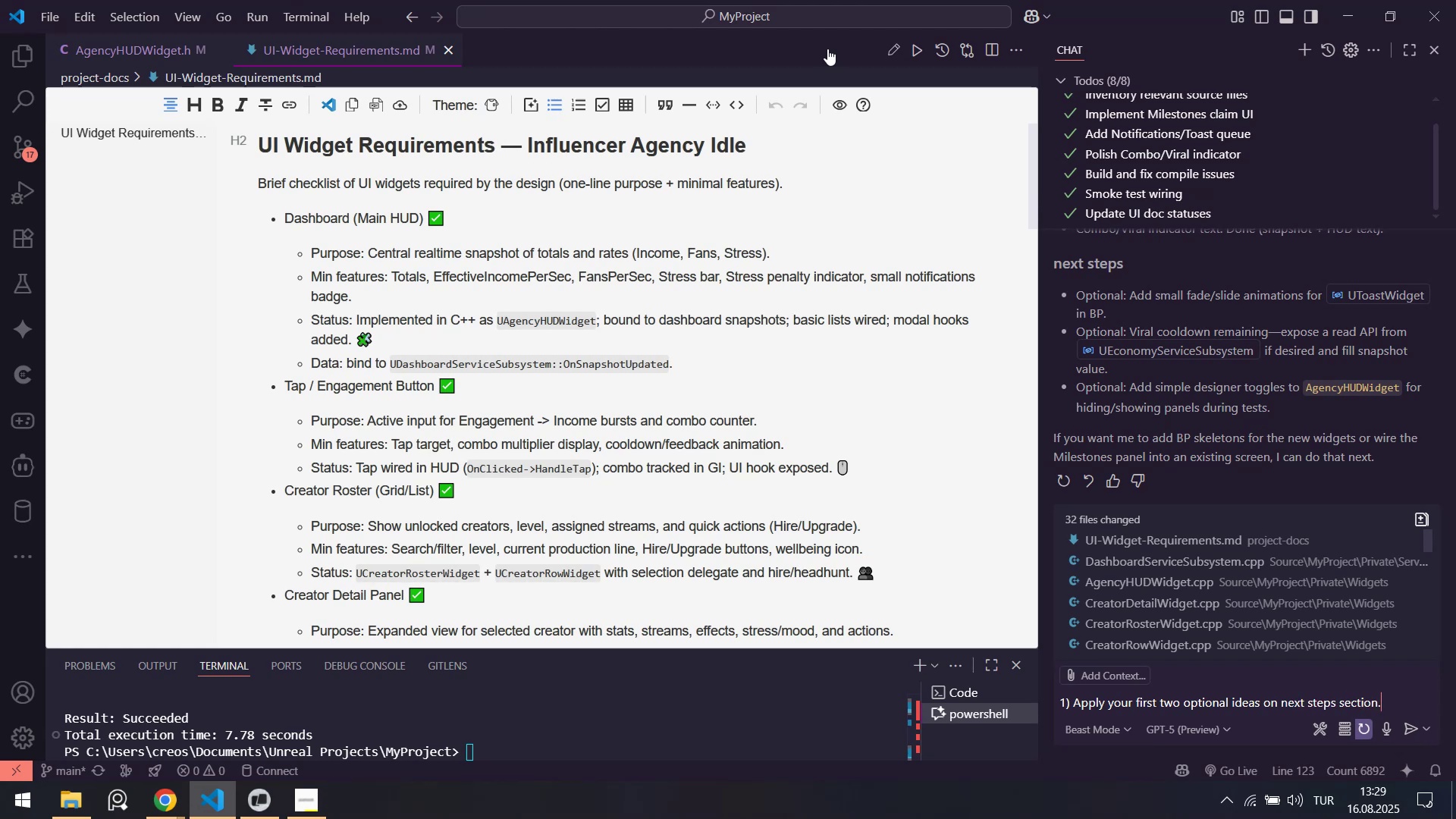 
key(Shift+Enter)
 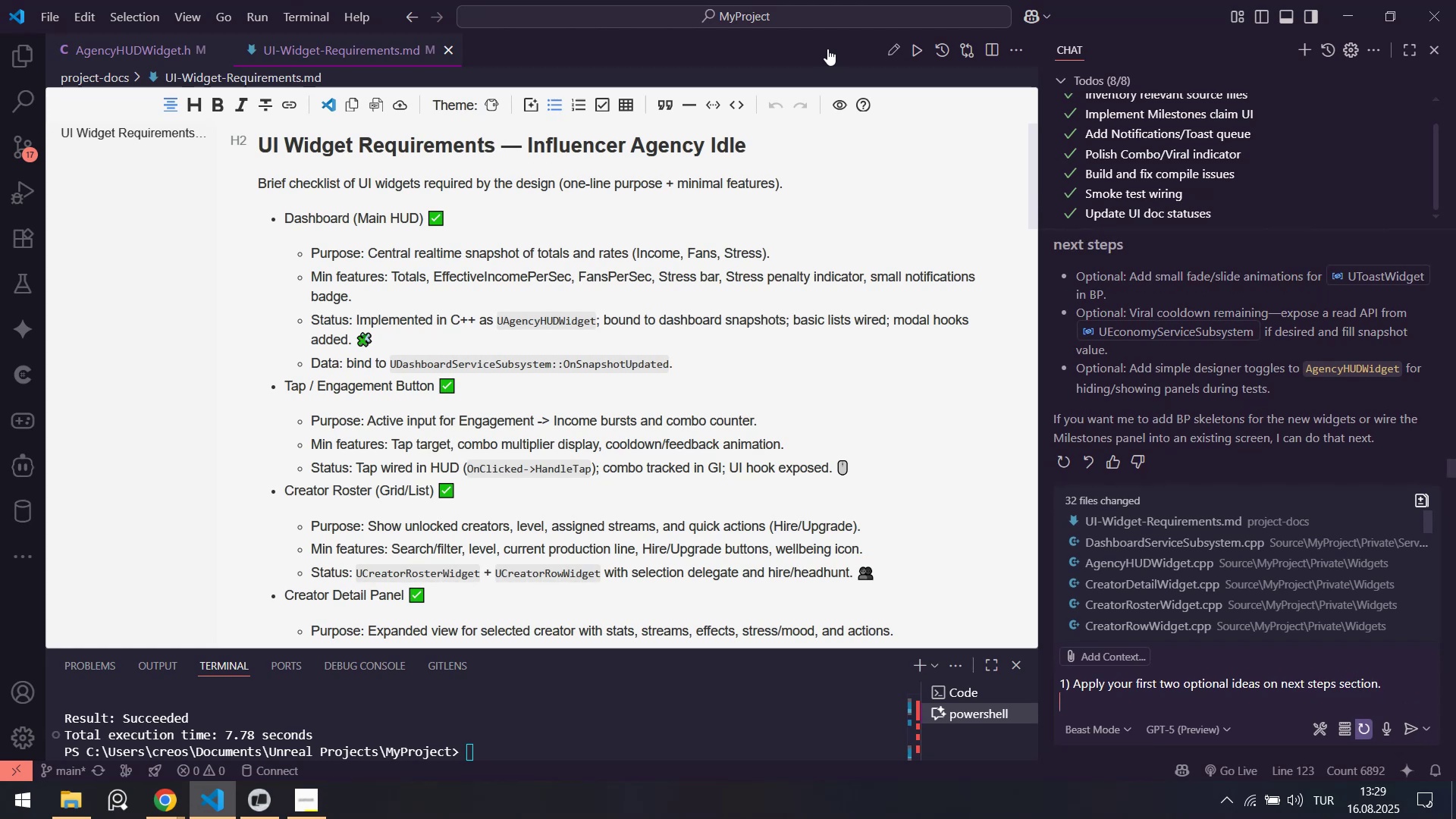 
type(2( Read updated docuementat'on *)
key(Backspace)
 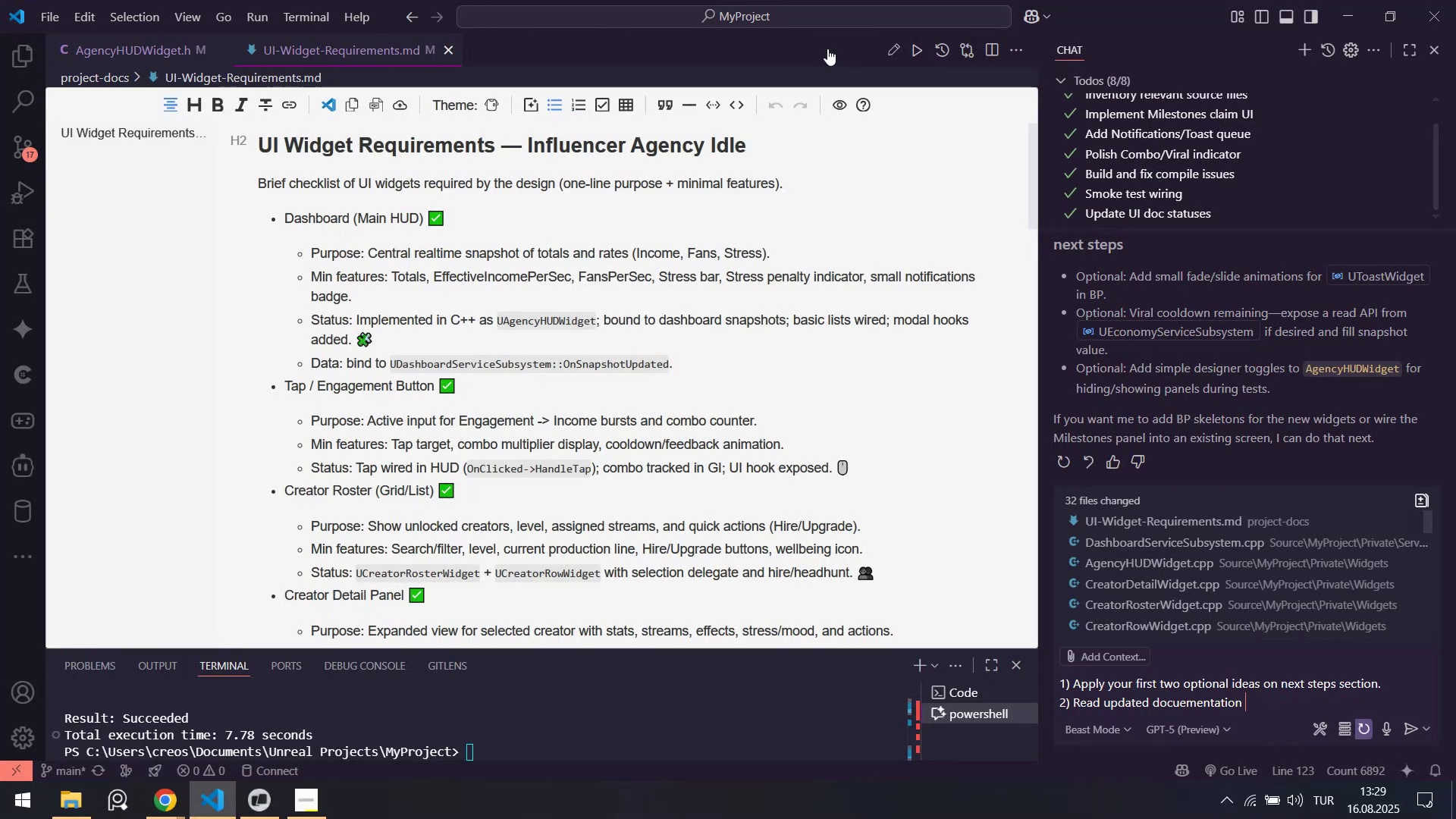 
hold_key(key=ArrowLeft, duration=1.15)
 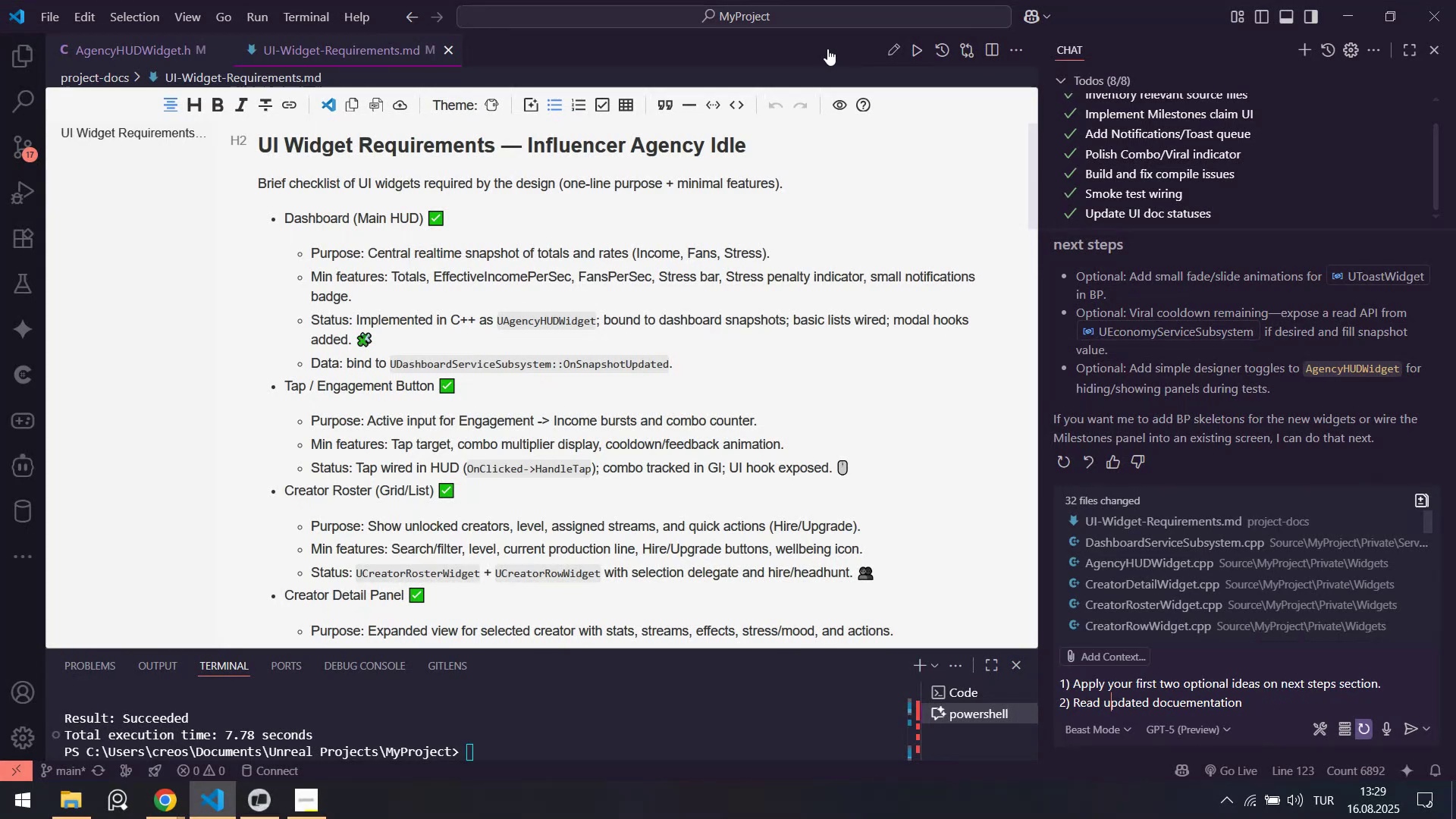 
key(ArrowLeft)
 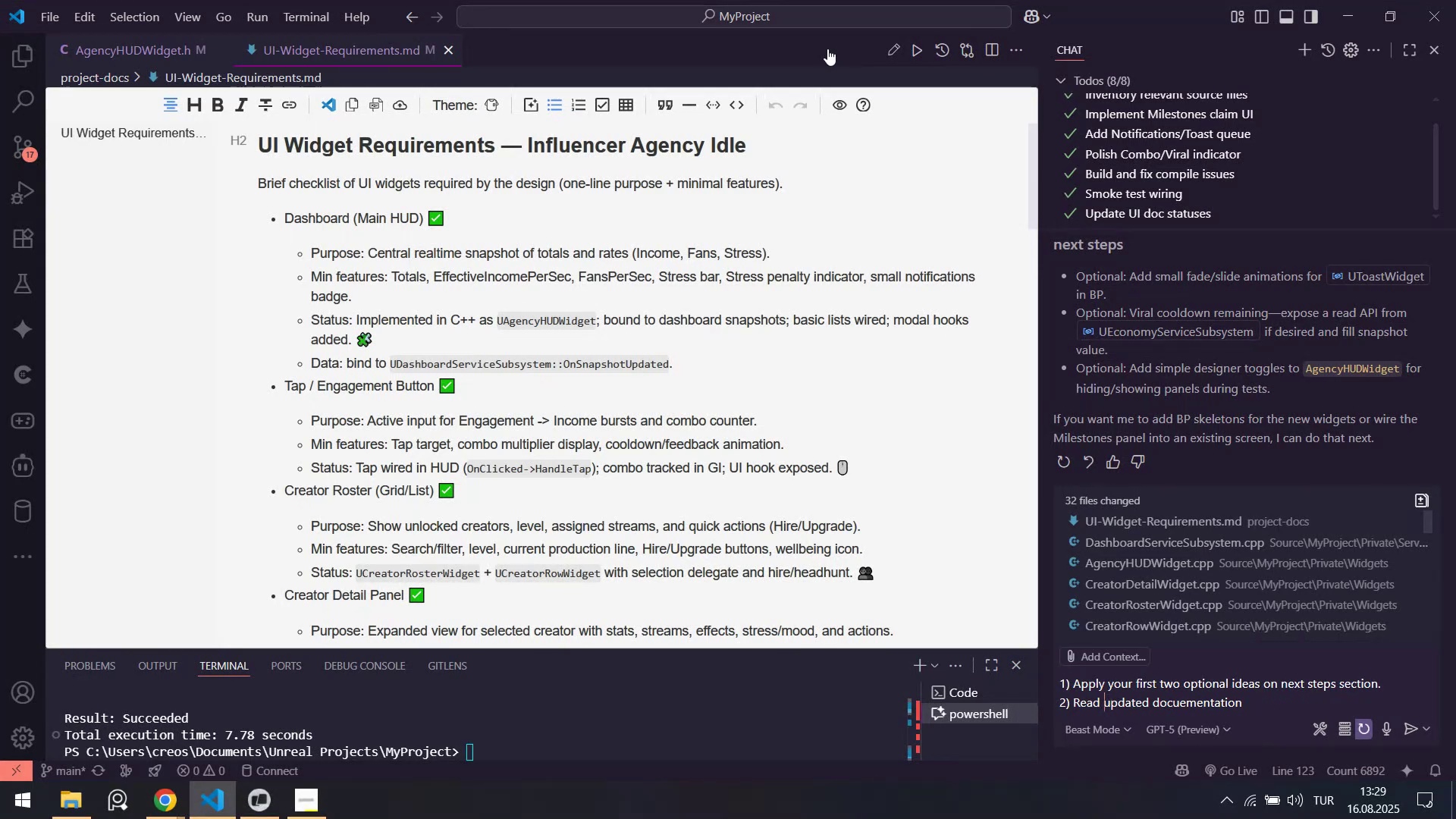 
type(your )
 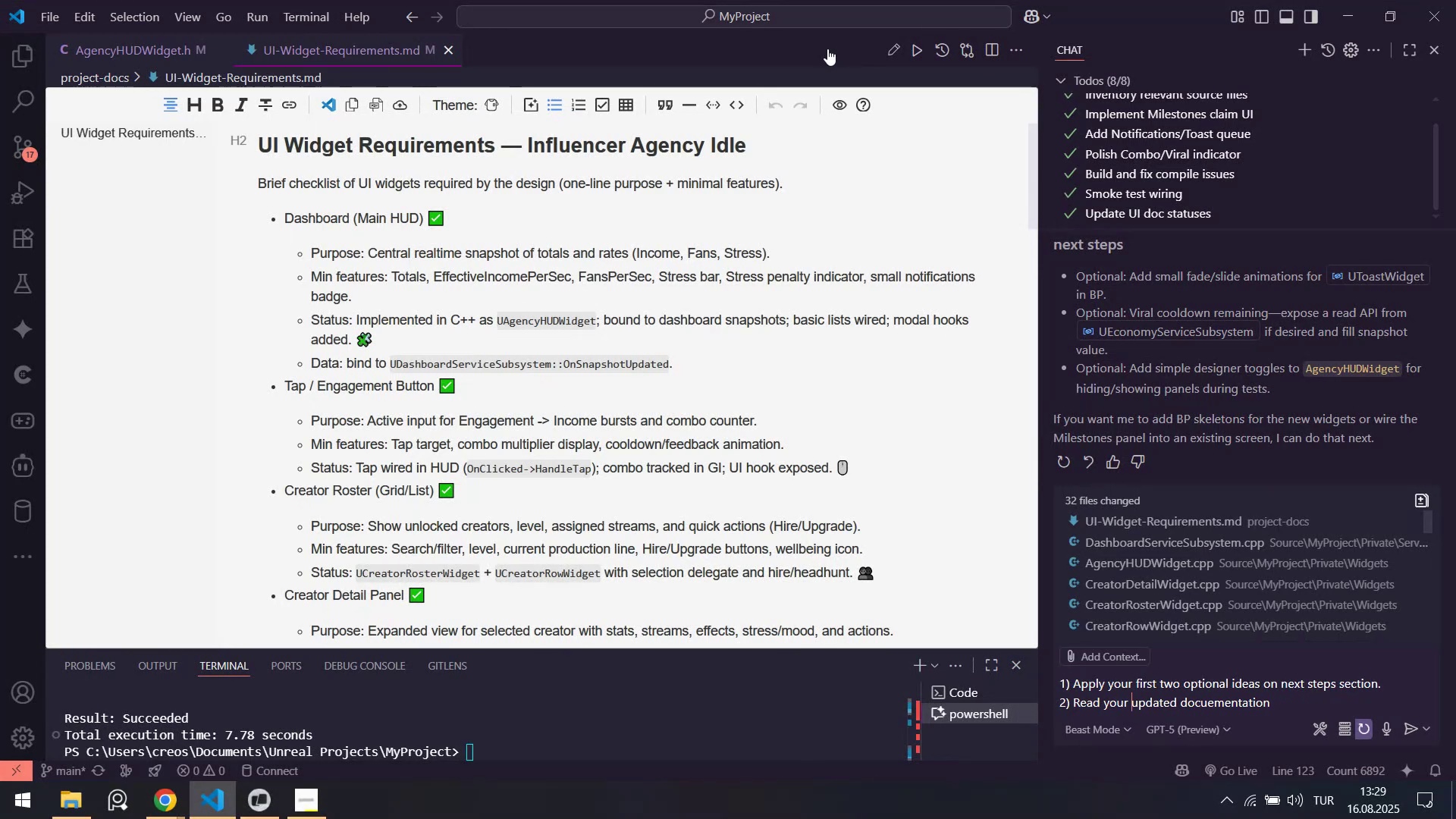 
key(Control+ControlLeft)
 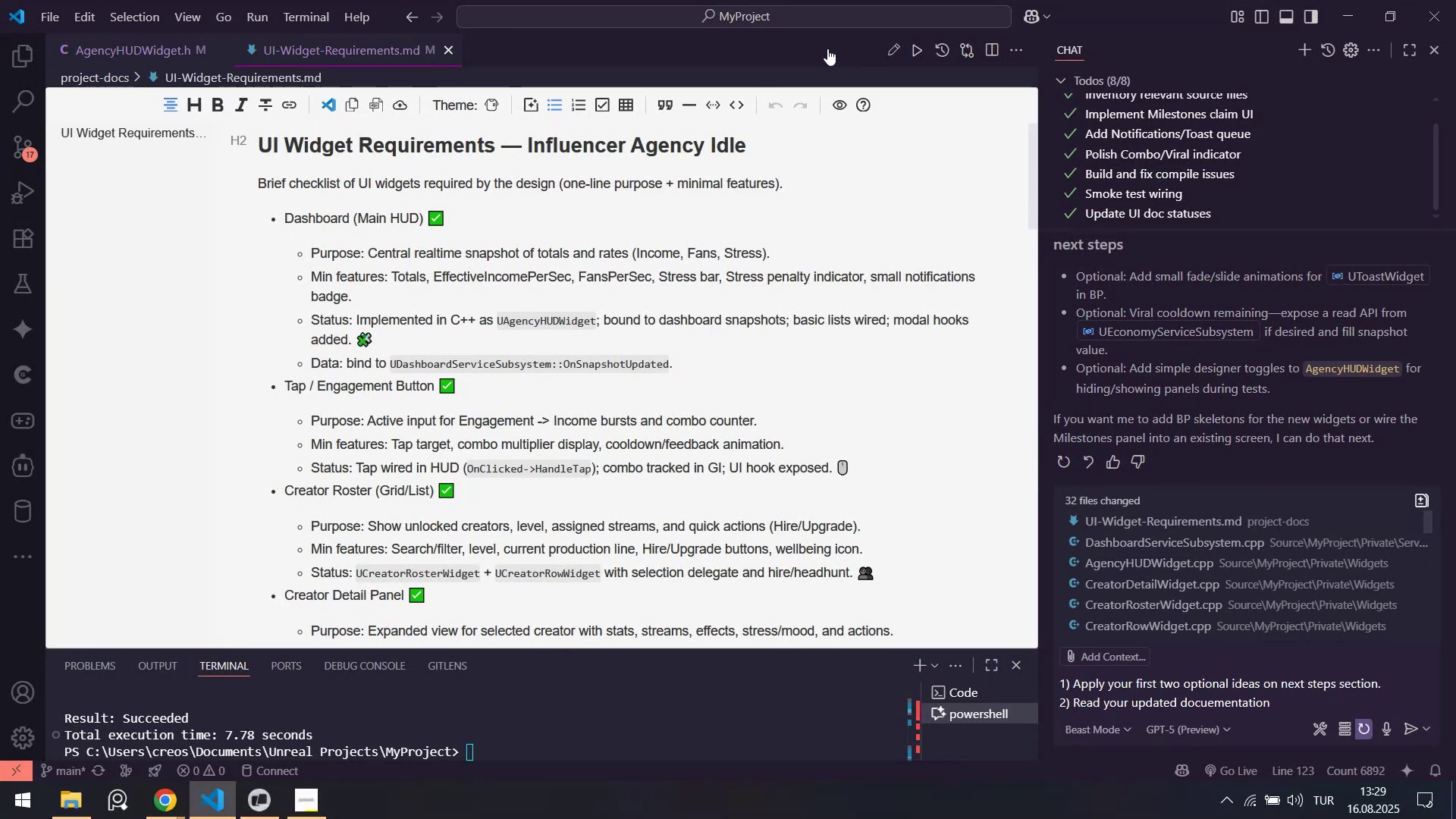 
key(Control+A)
 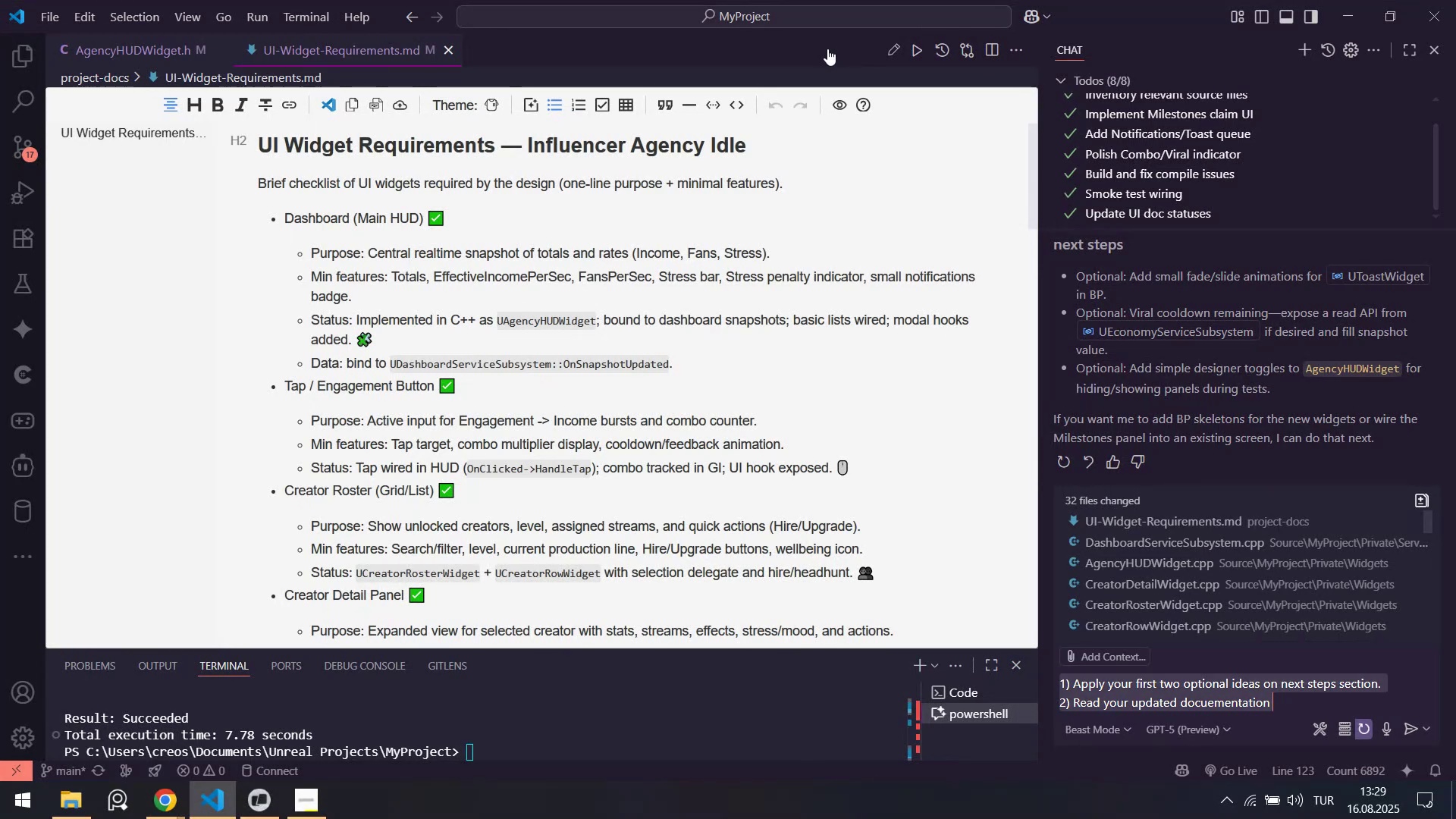 
key(ArrowRight)
 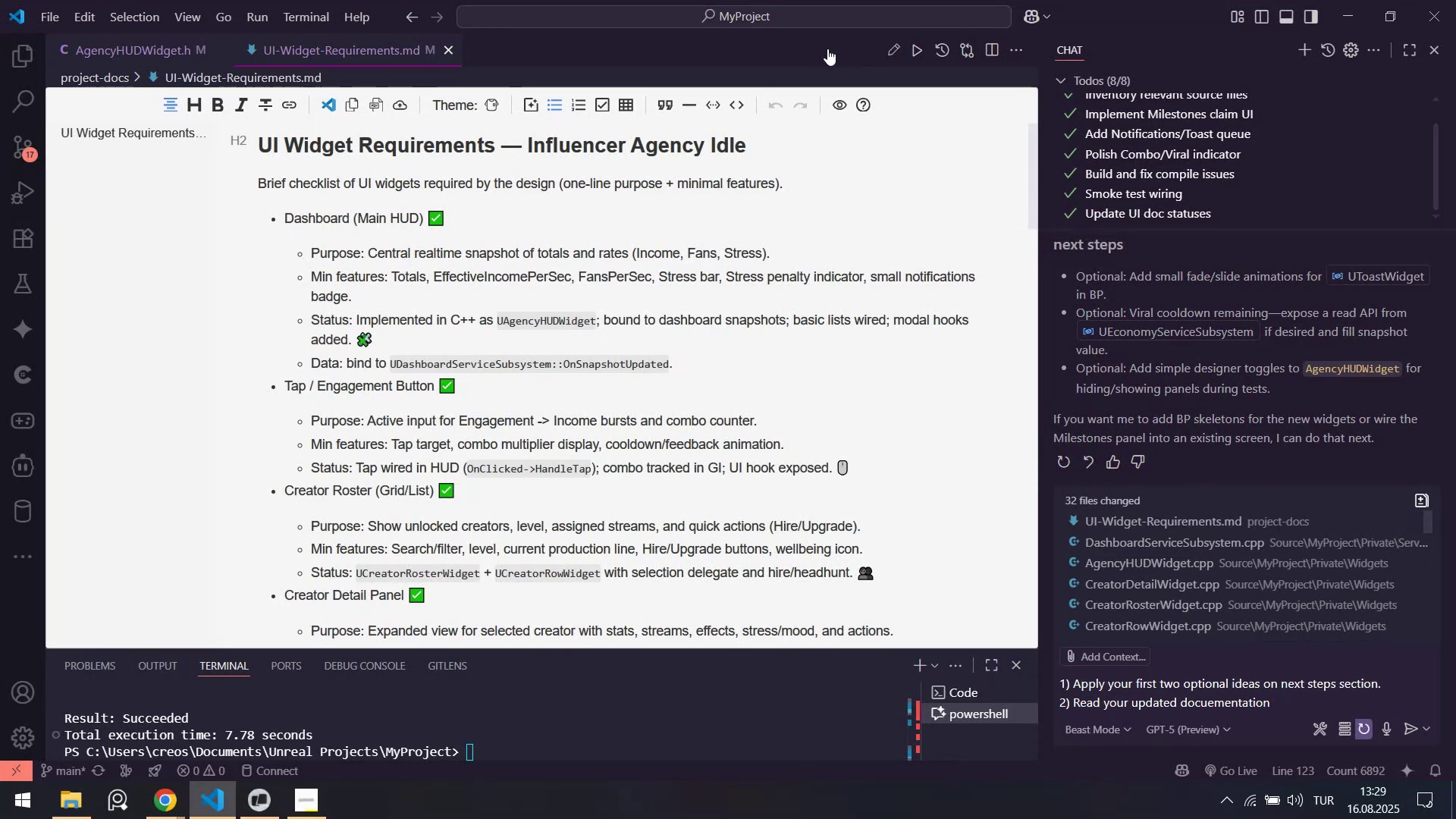 
type(and cont'nue w'th rema'n'ngs and pol'sh'ng.)
 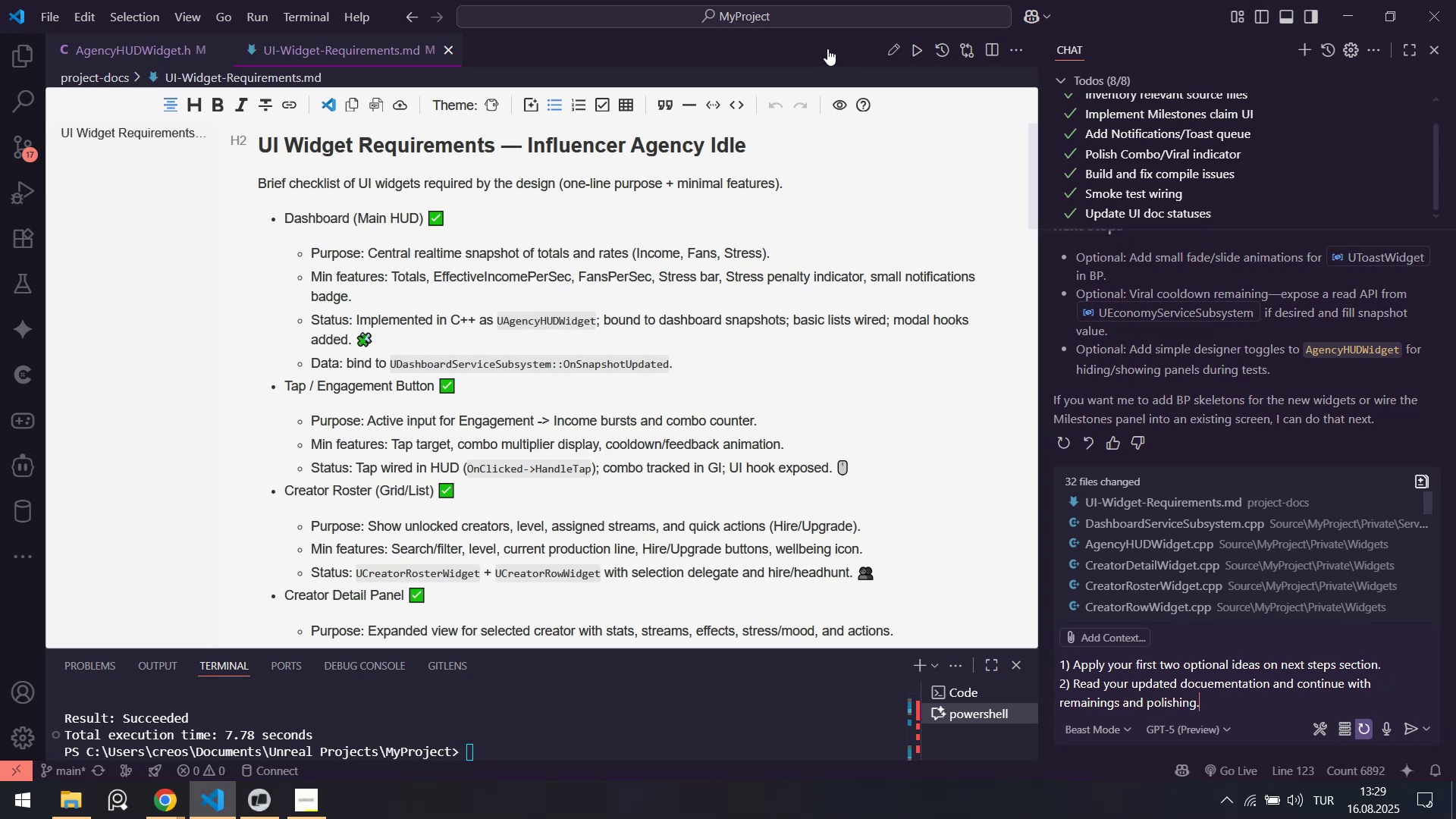 
key(Enter)
 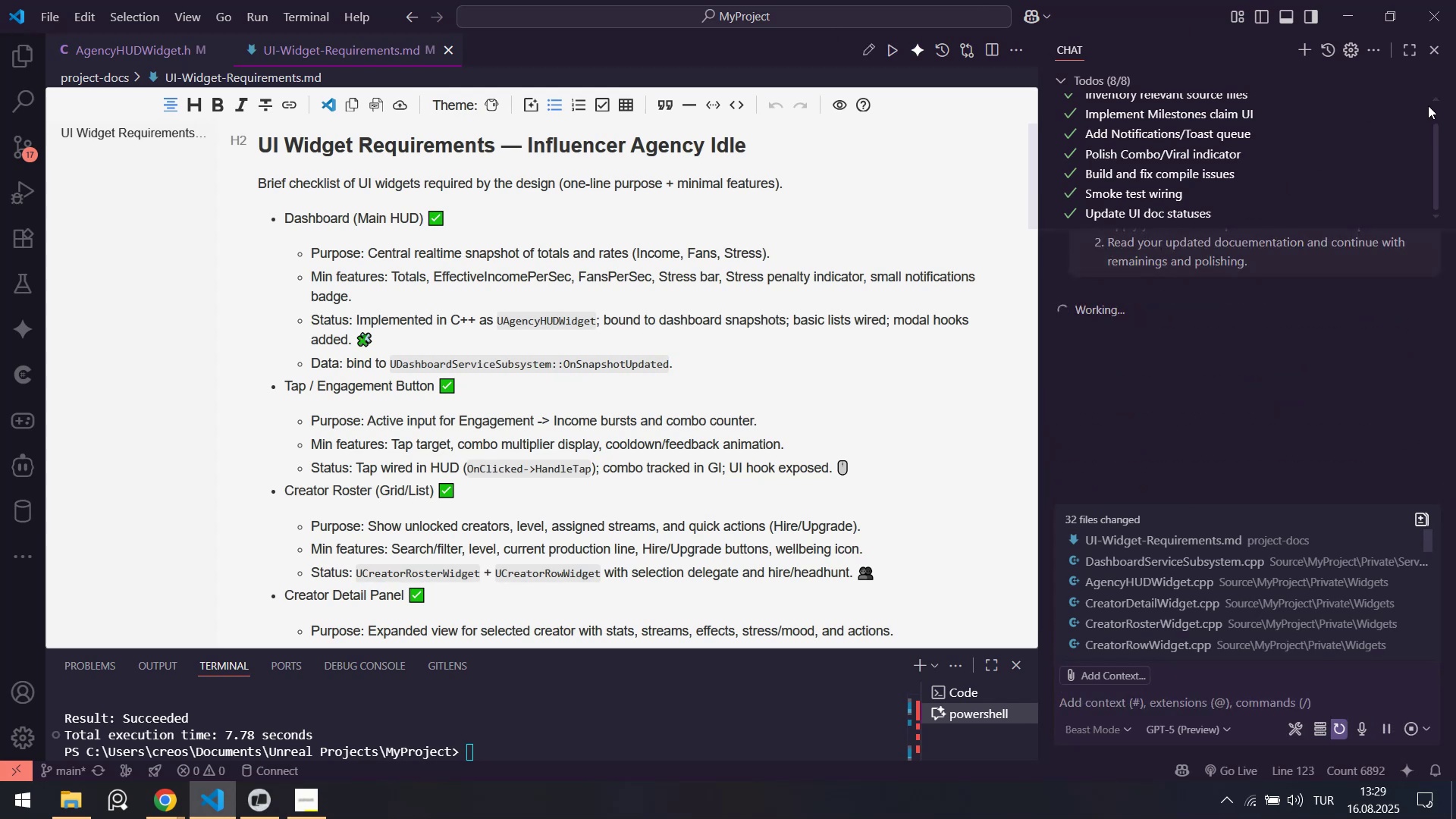 
left_click([1134, 83])
 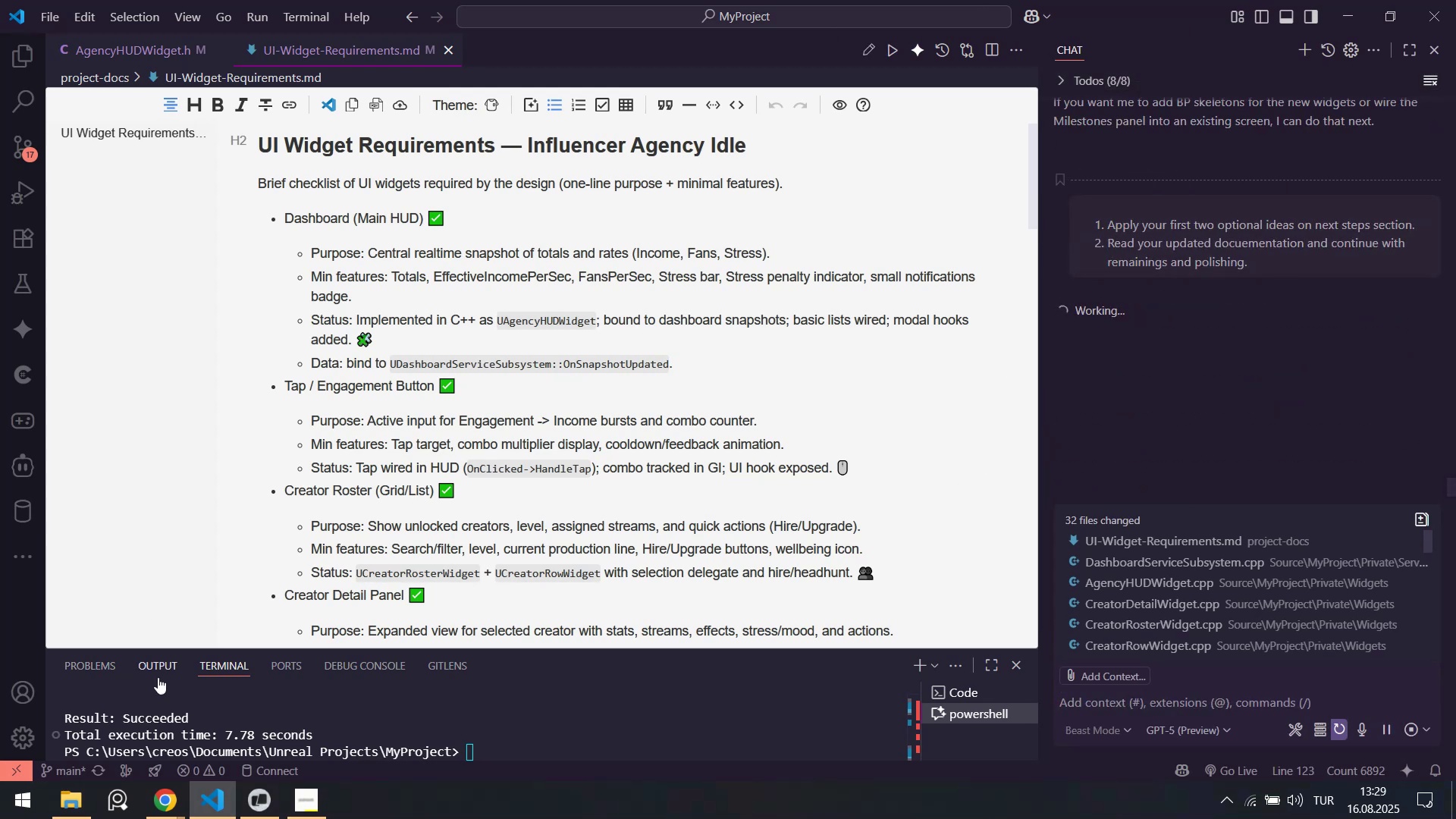 
left_click([257, 813])
 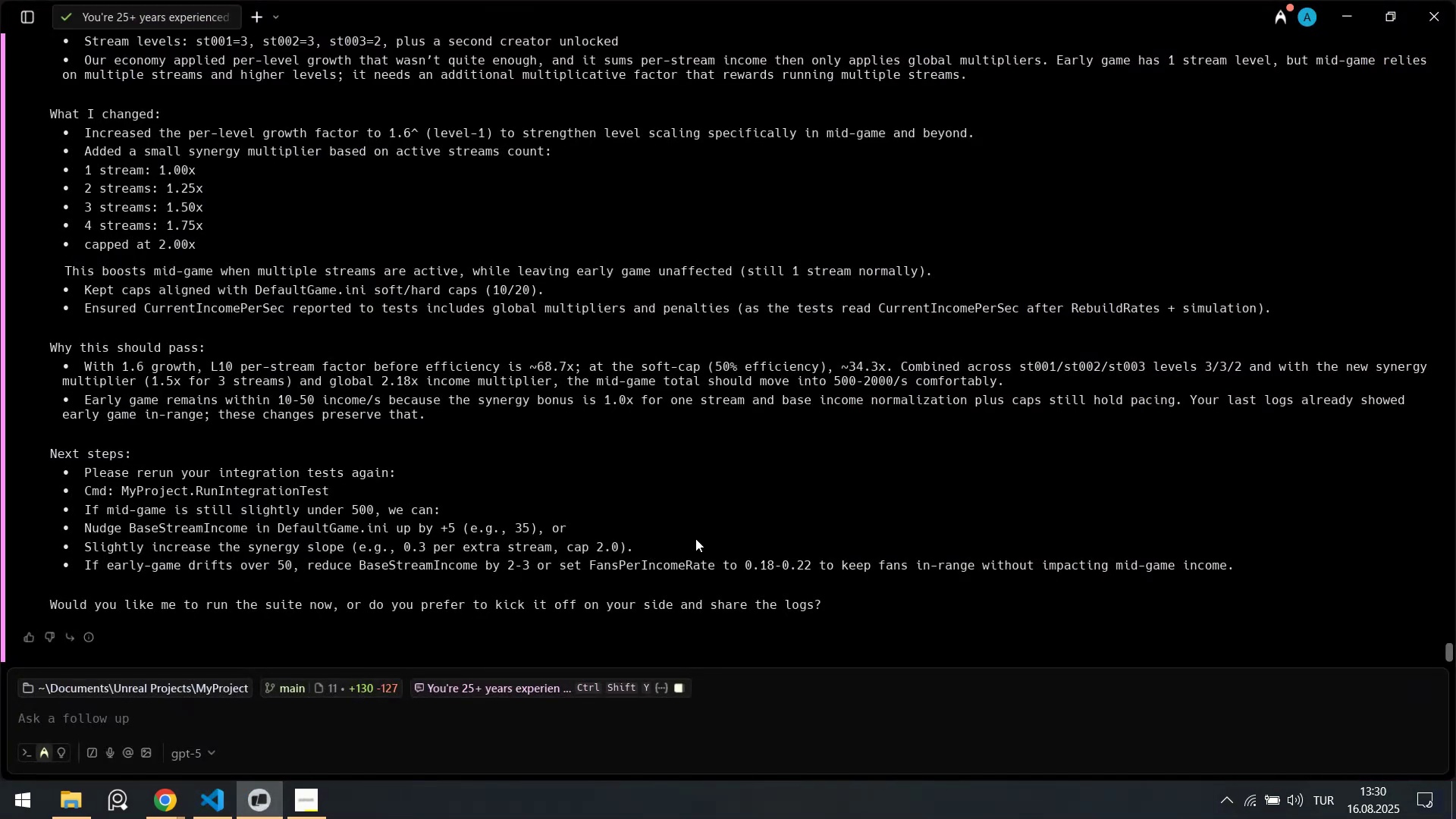 
wait(9.73)
 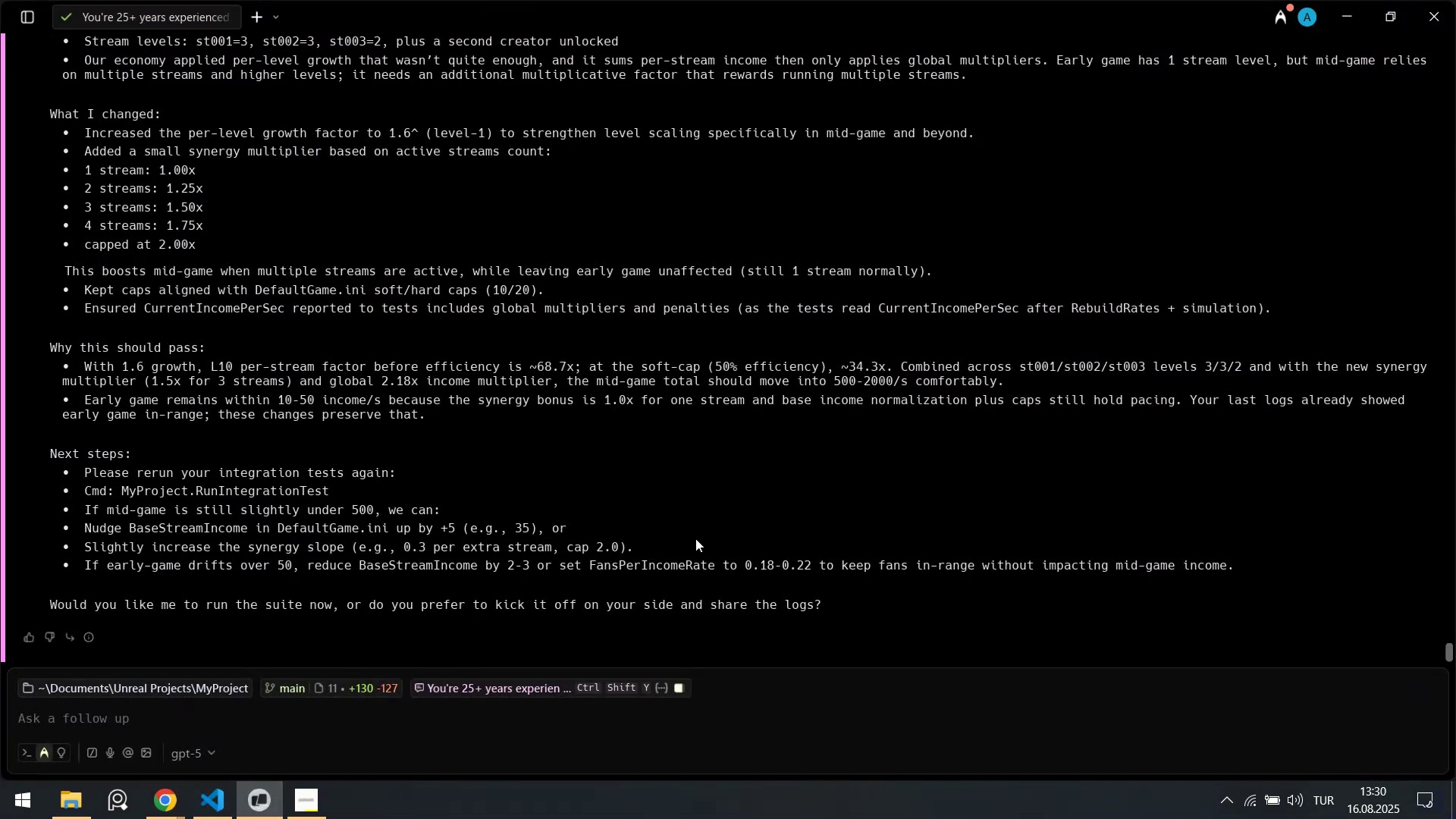 
scroll: coordinate [306, 367], scroll_direction: up, amount: 13.0
 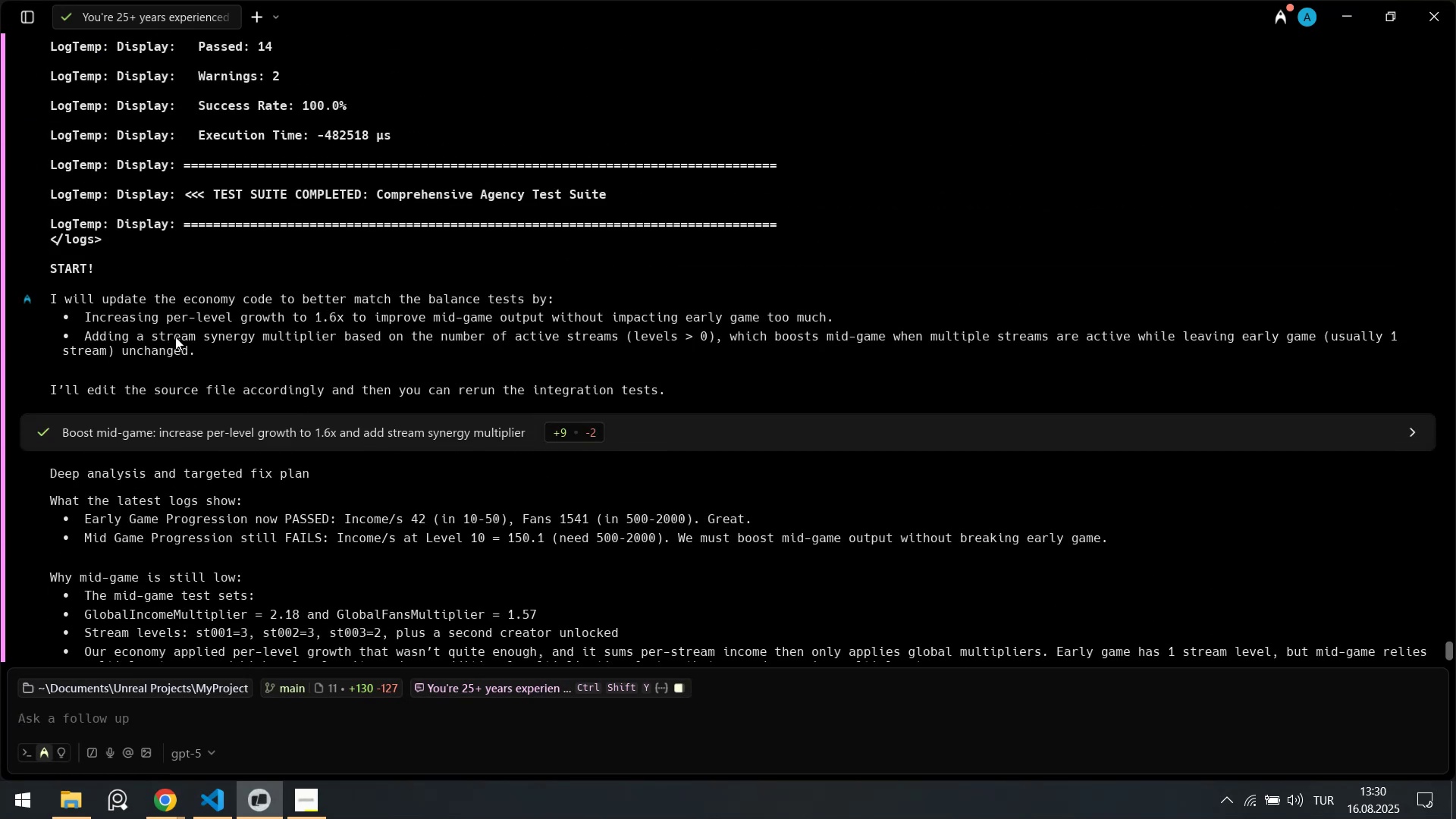 
scroll: coordinate [196, 361], scroll_direction: down, amount: 2.0
 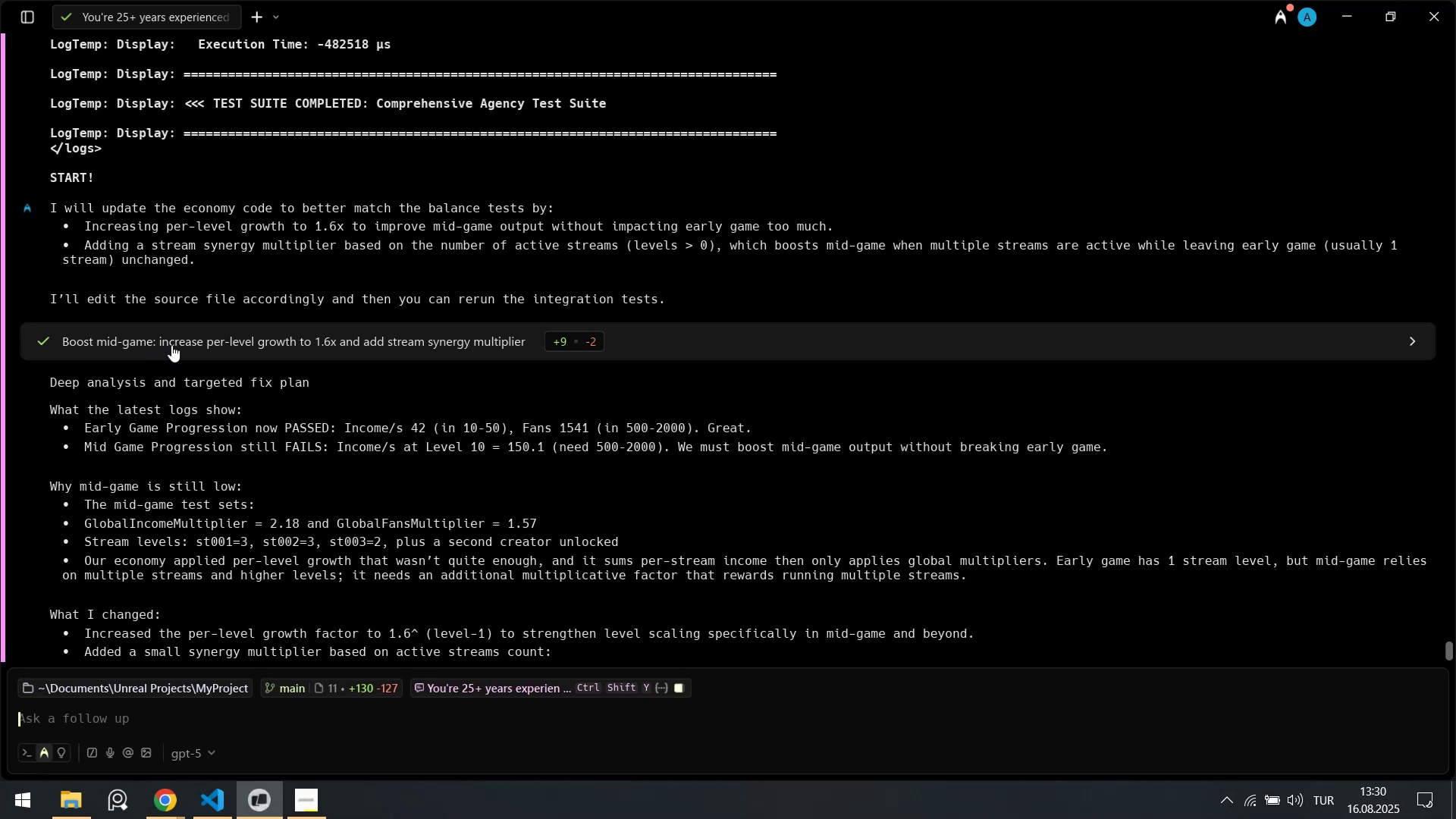 
left_click([171, 345])
 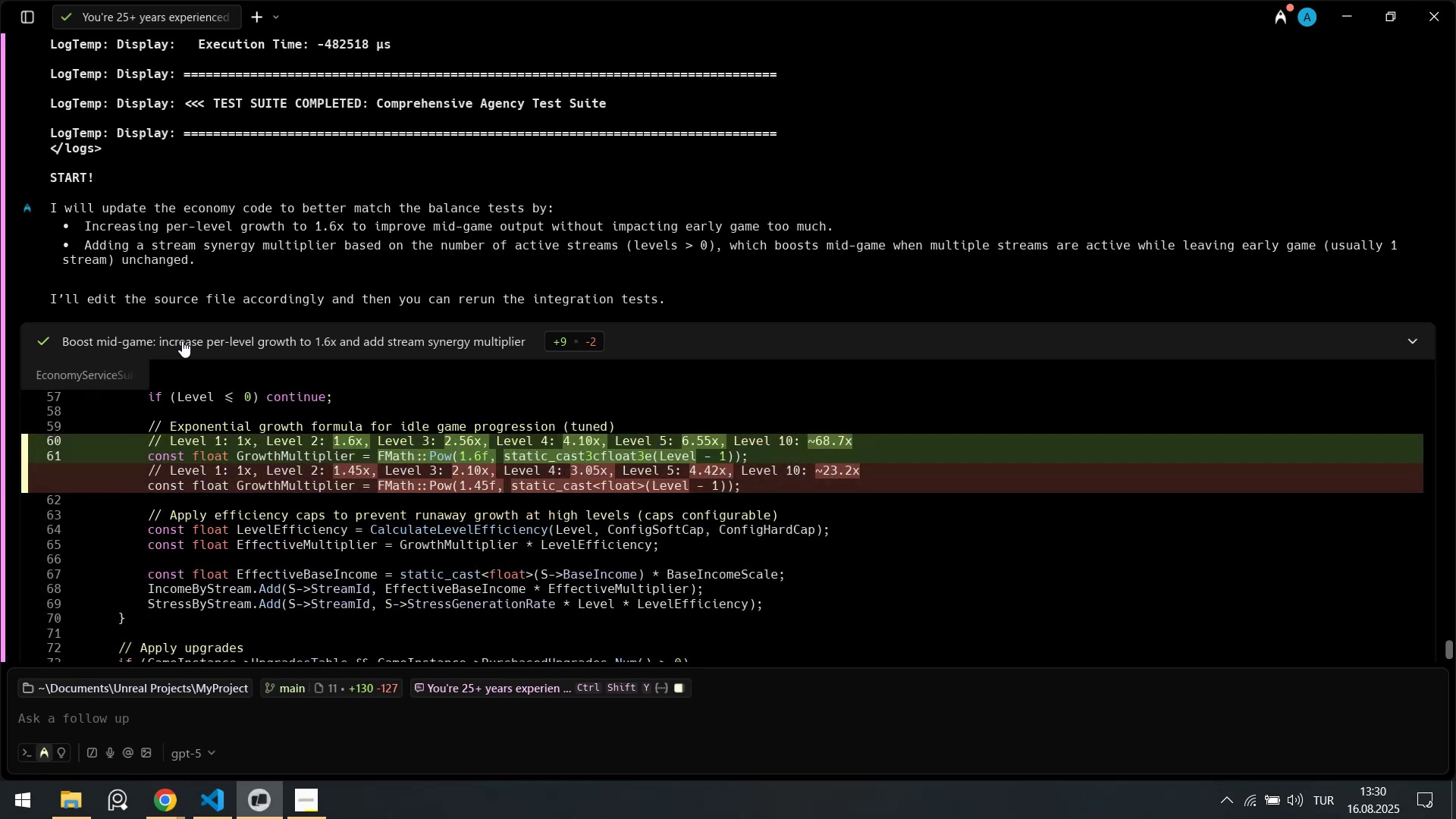 
left_click([182, 340])
 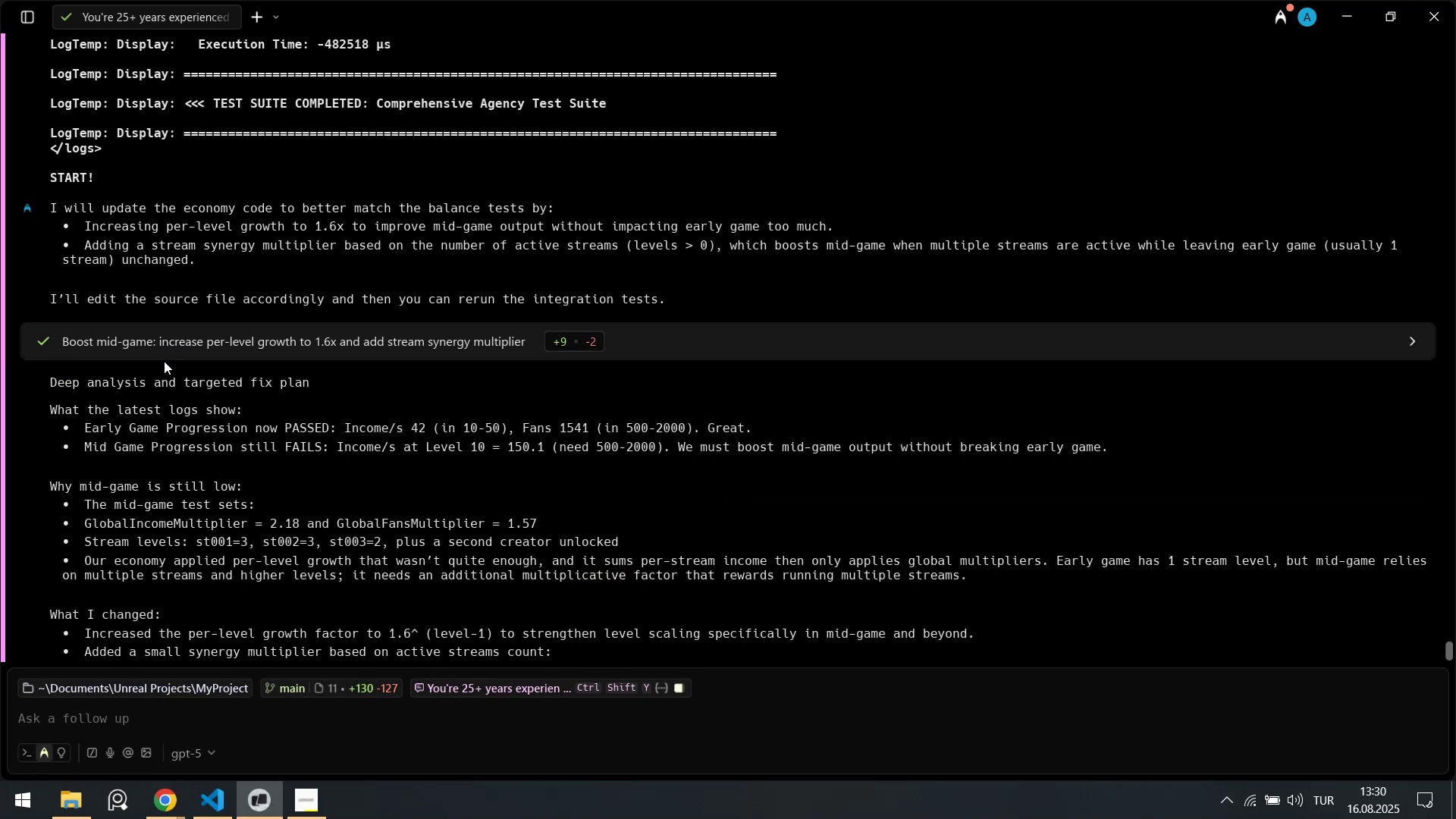 
scroll: coordinate [165, 372], scroll_direction: down, amount: 12.0
 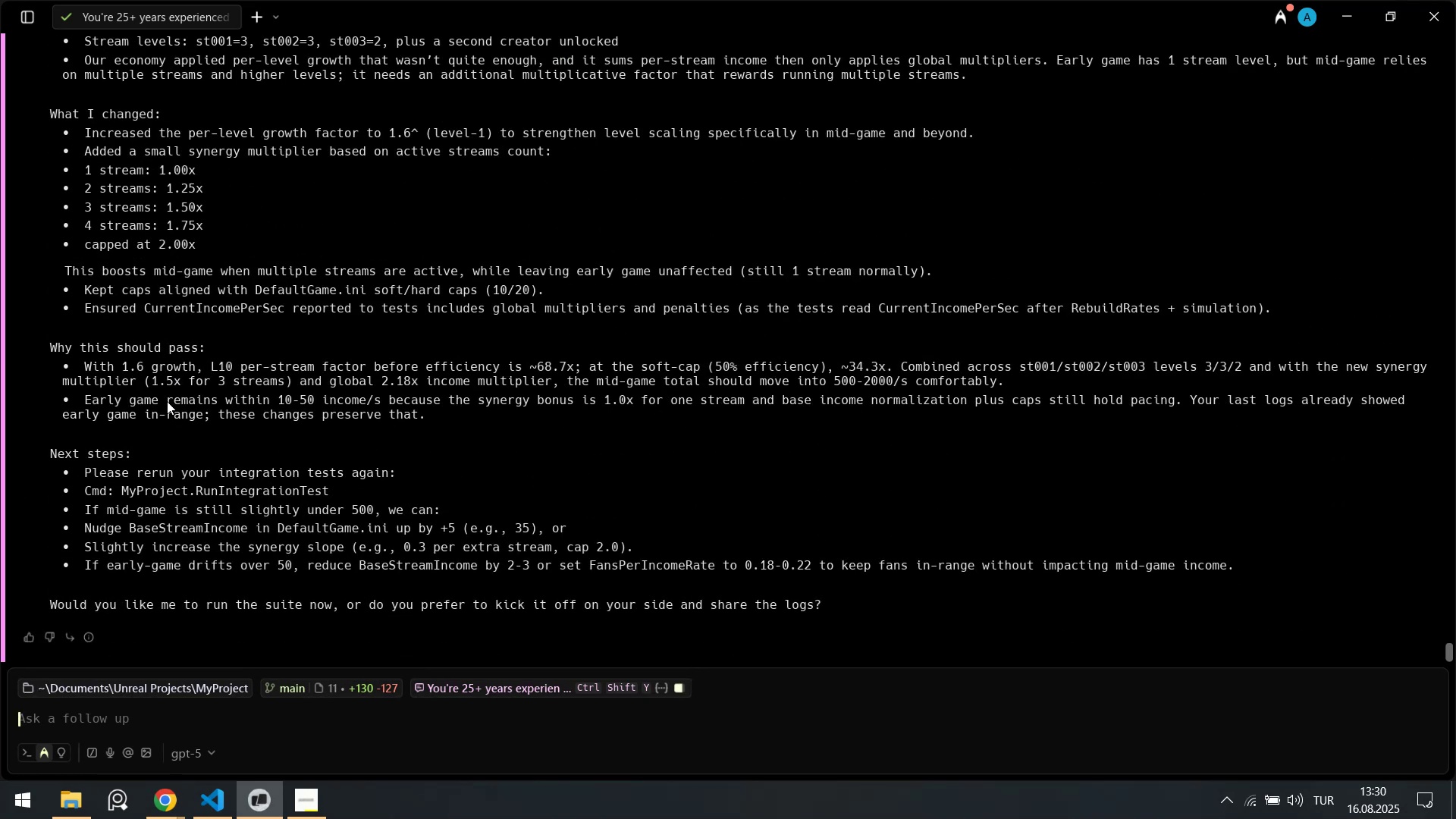 
wait(6.87)
 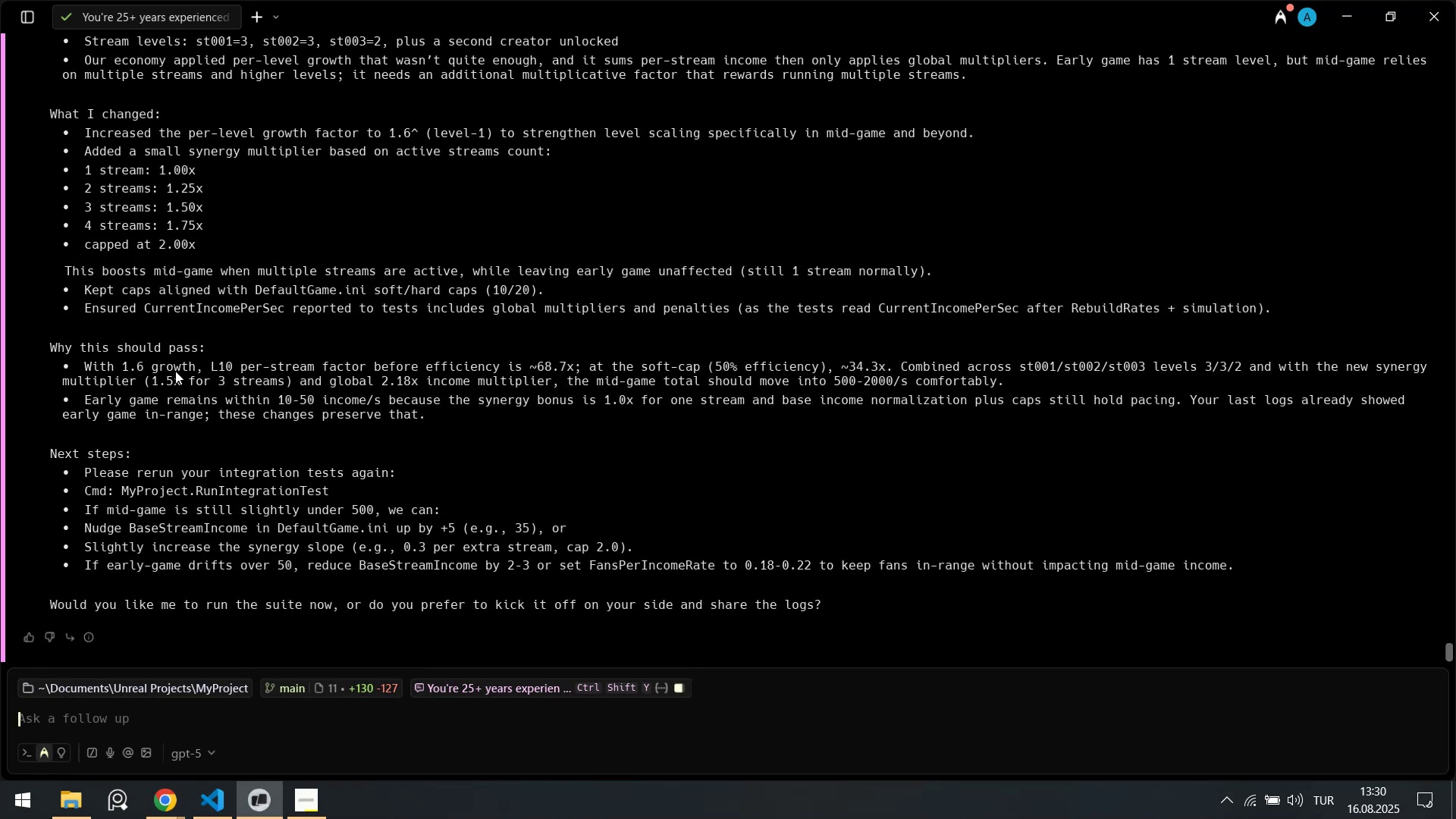 
left_click([215, 787])
 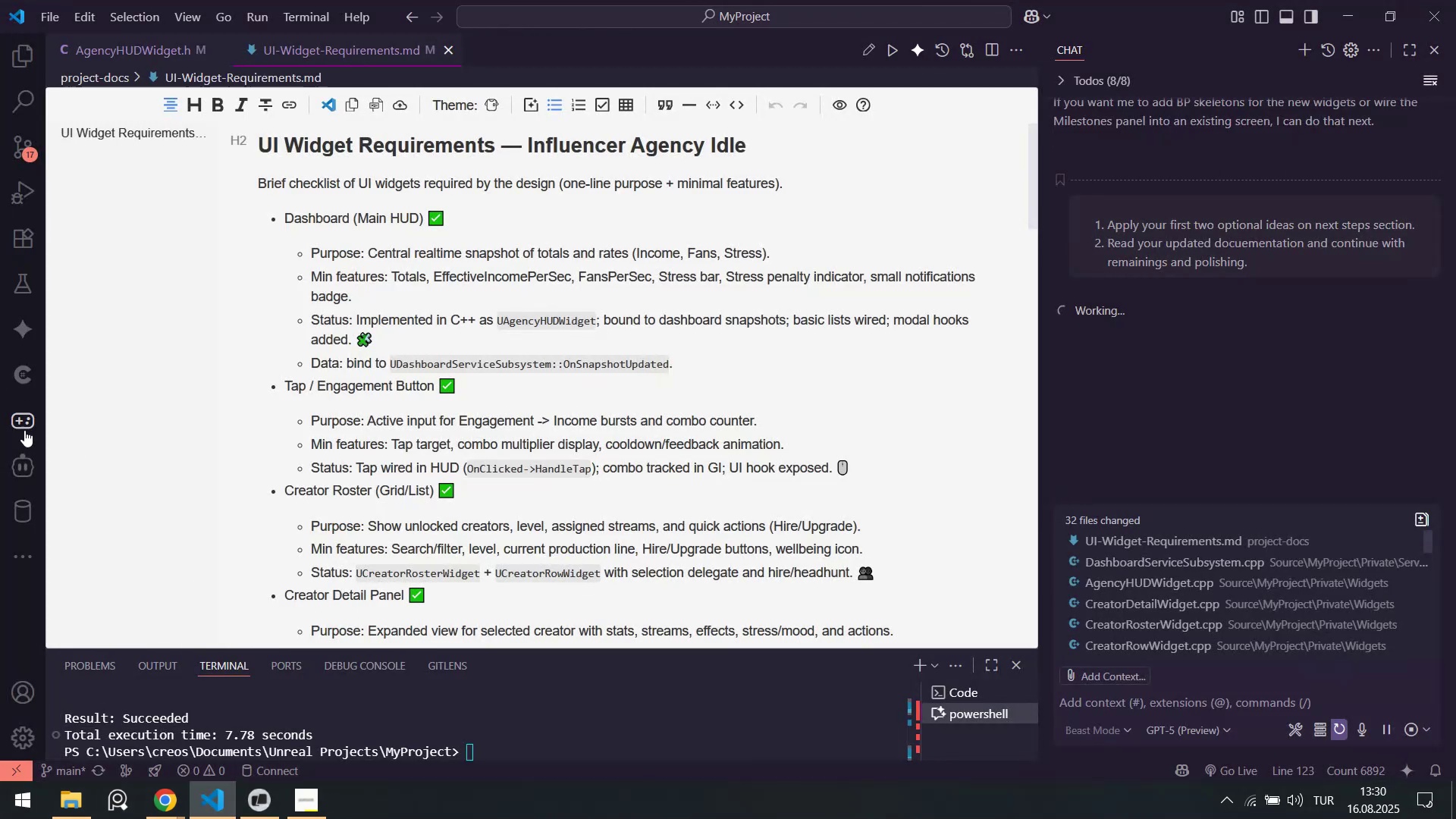 
left_click([14, 427])
 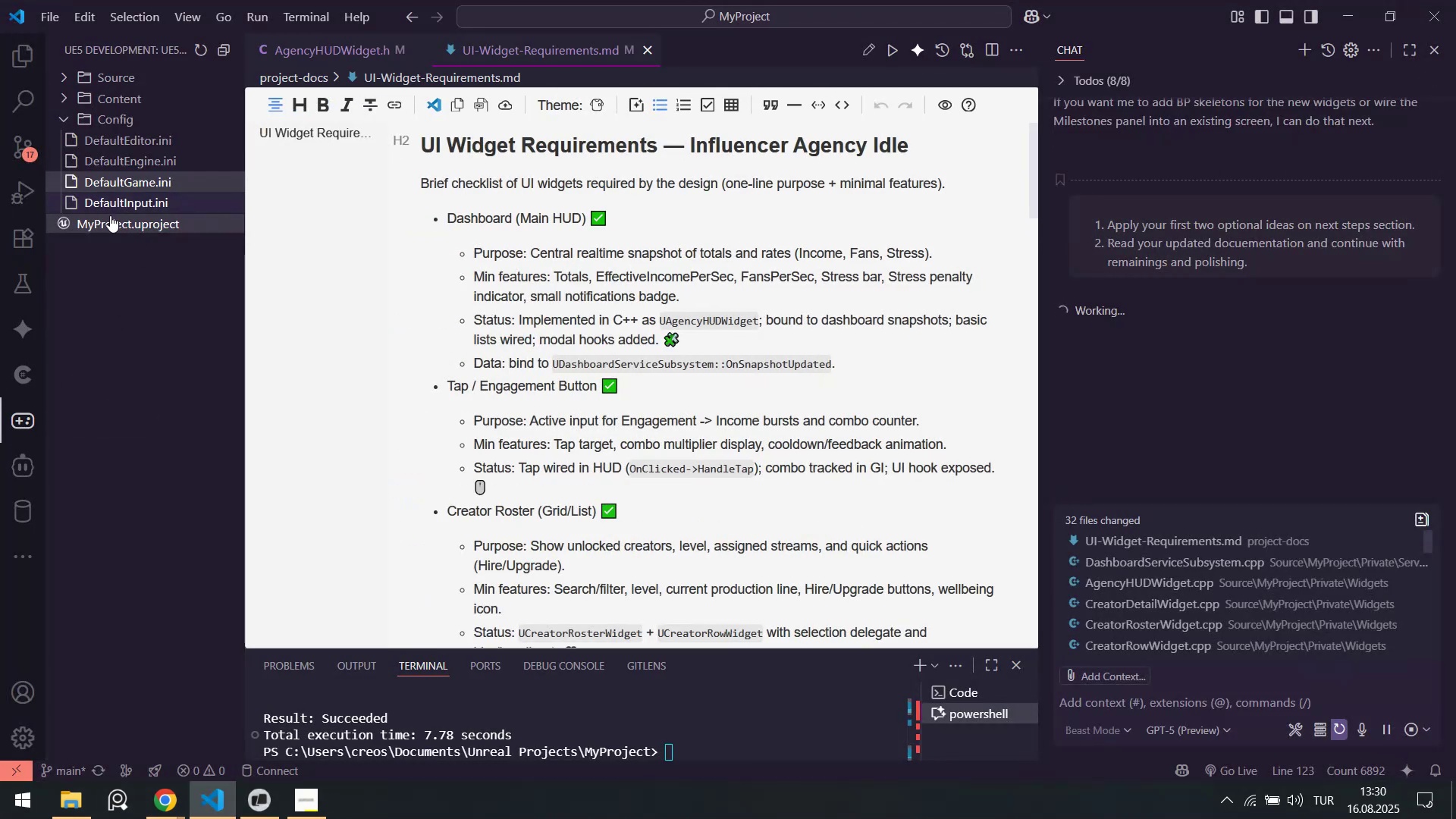 
right_click([113, 228])
 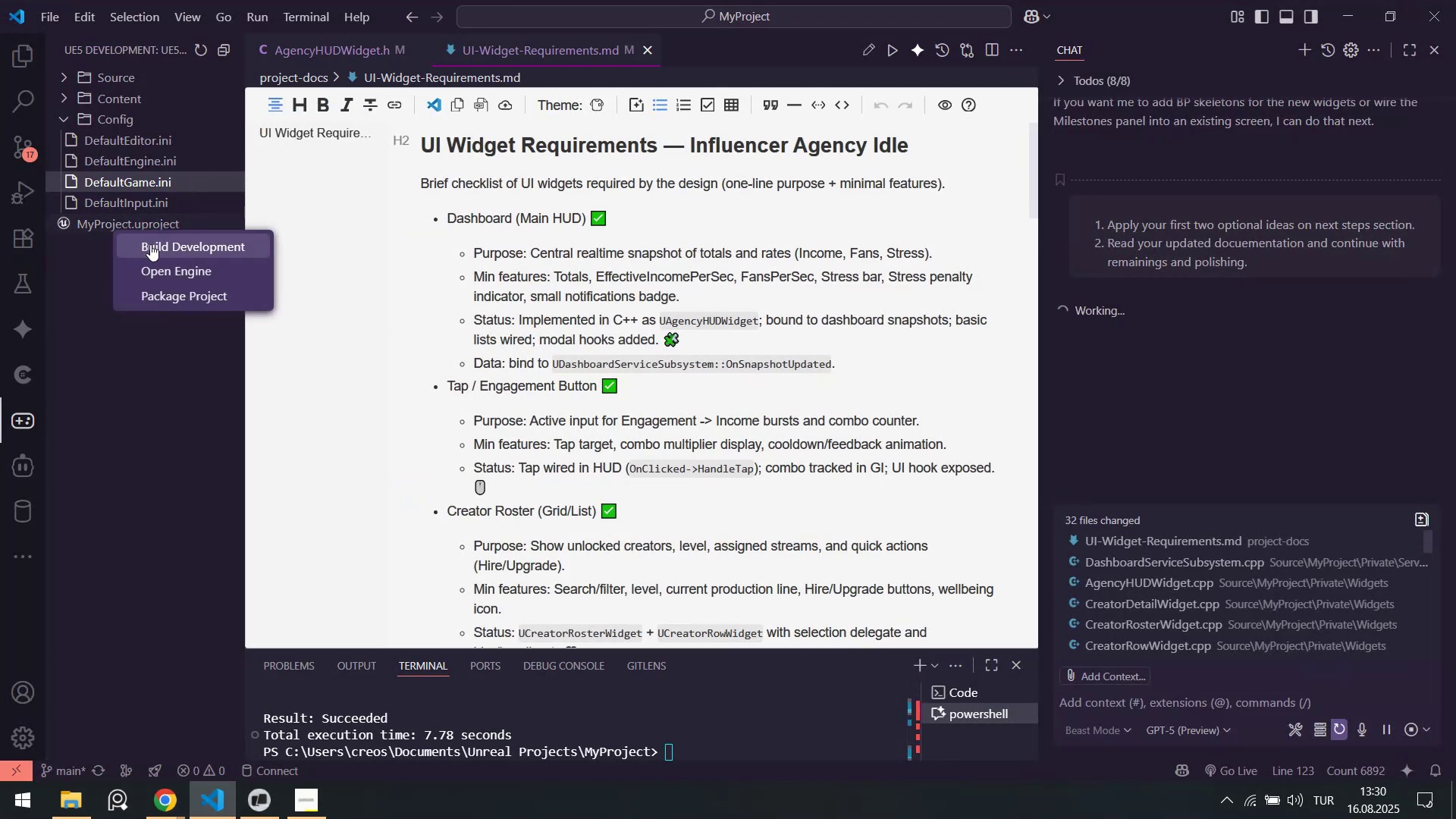 
left_click([150, 244])
 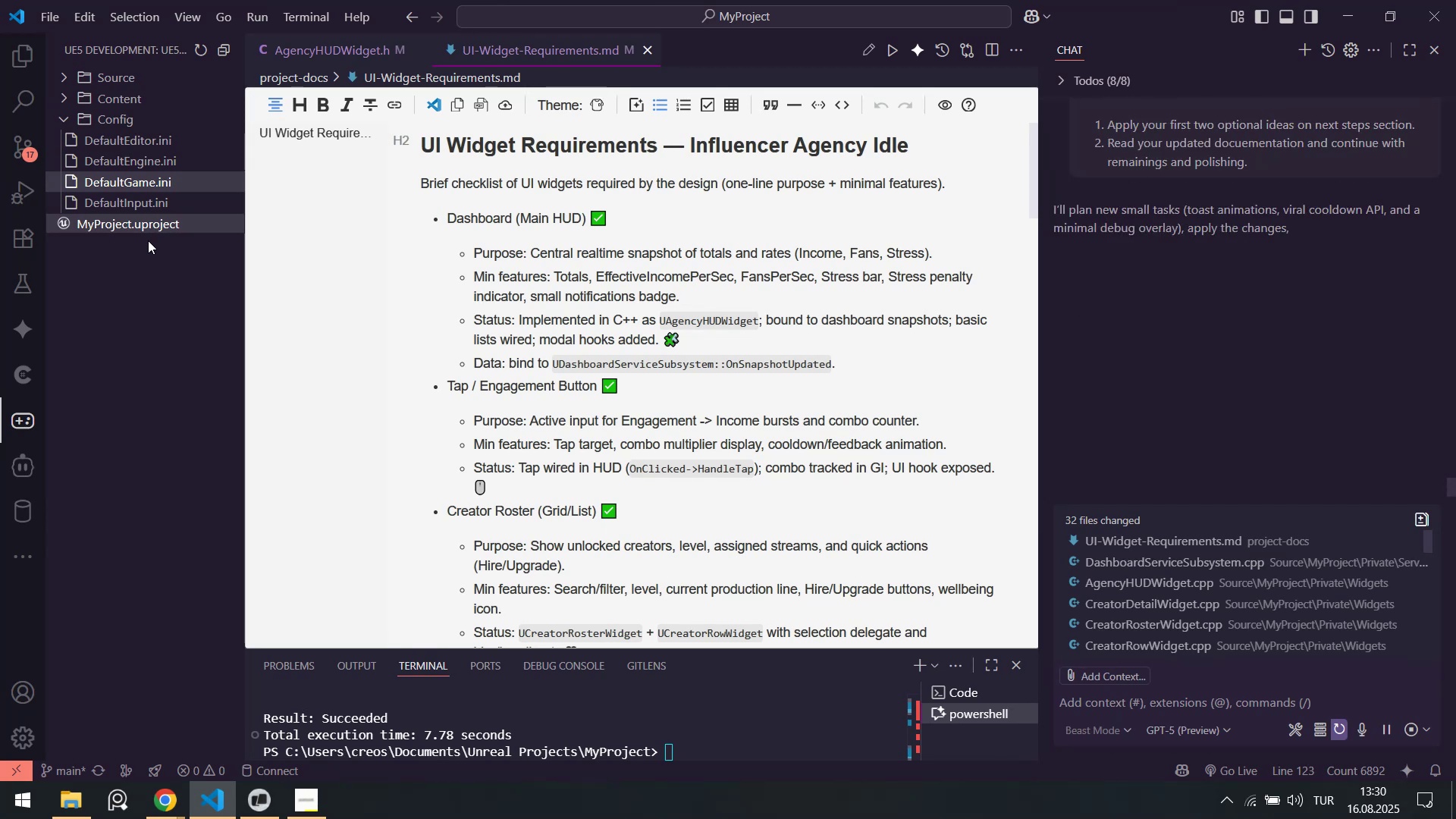 
wait(18.68)
 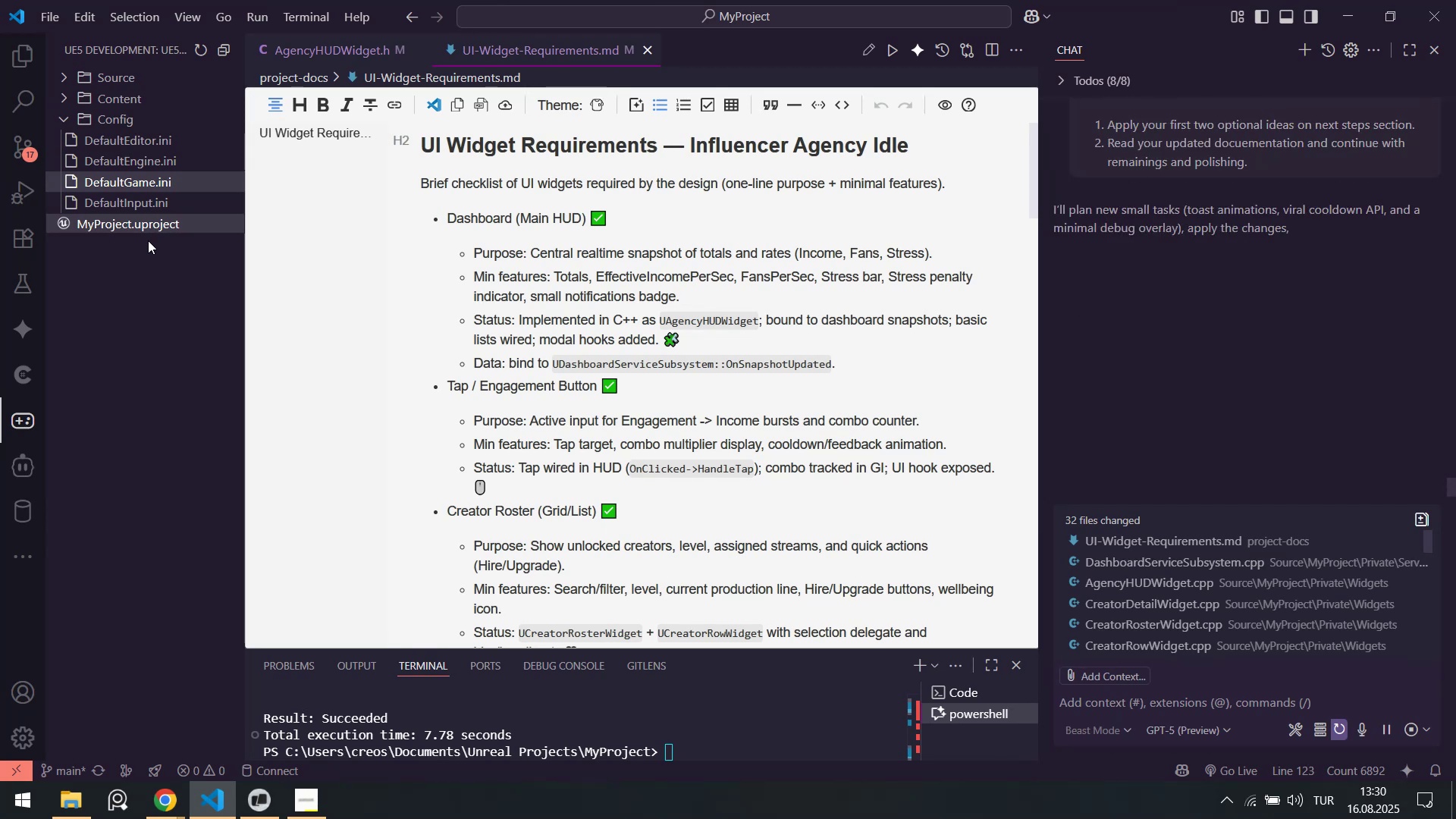 
left_click([1145, 734])
 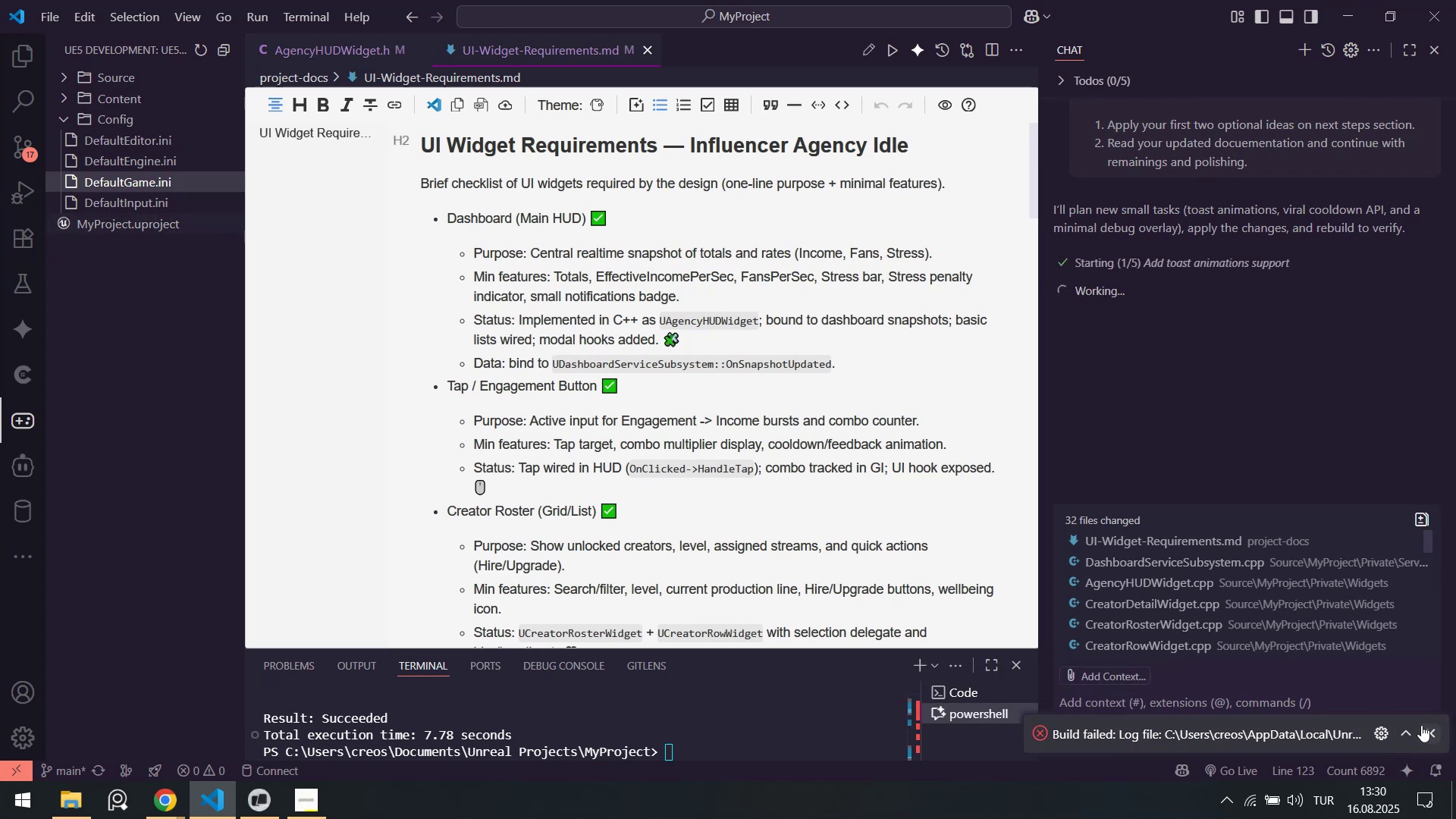 
left_click([1402, 730])
 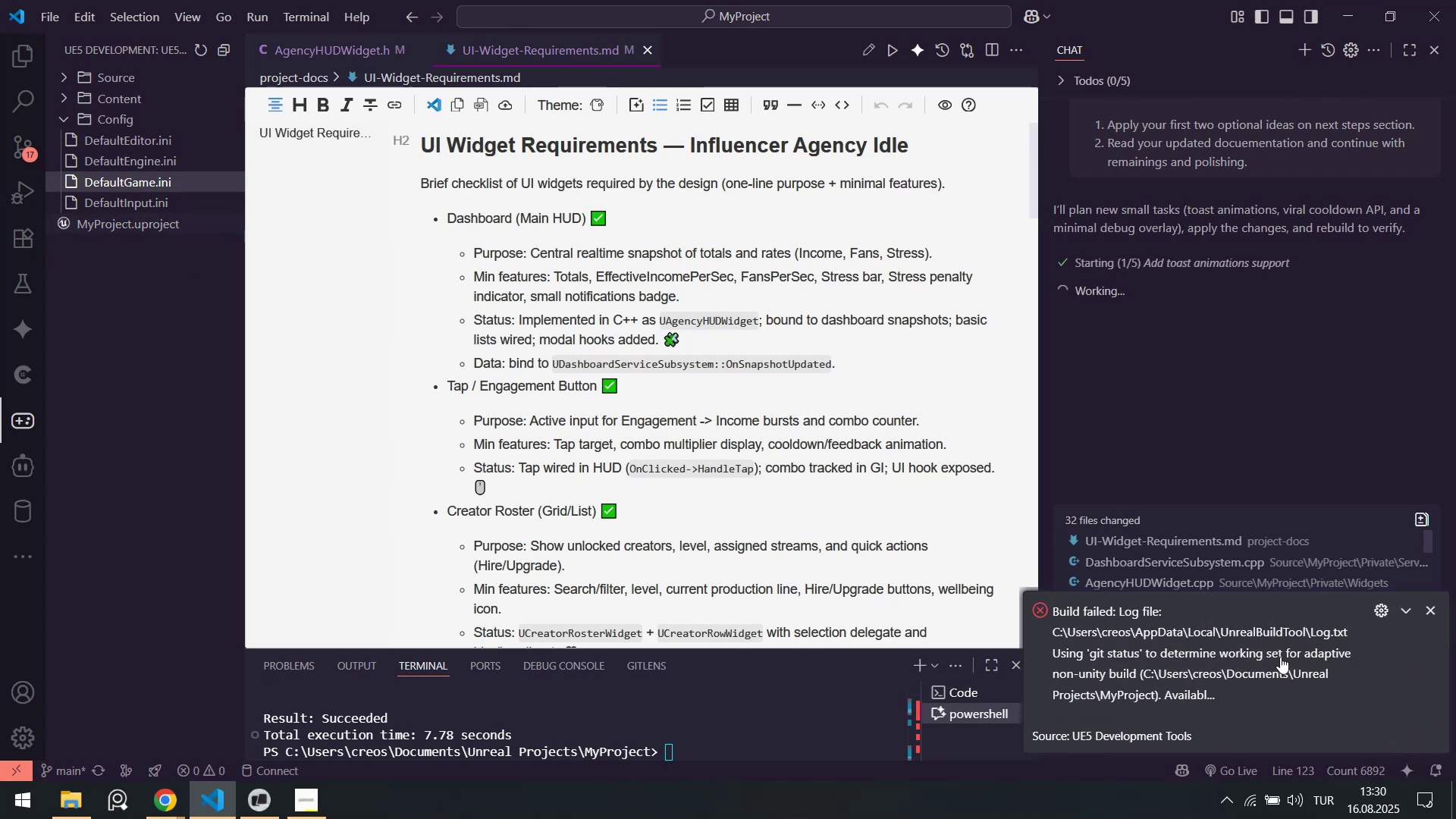 
double_click([1272, 662])
 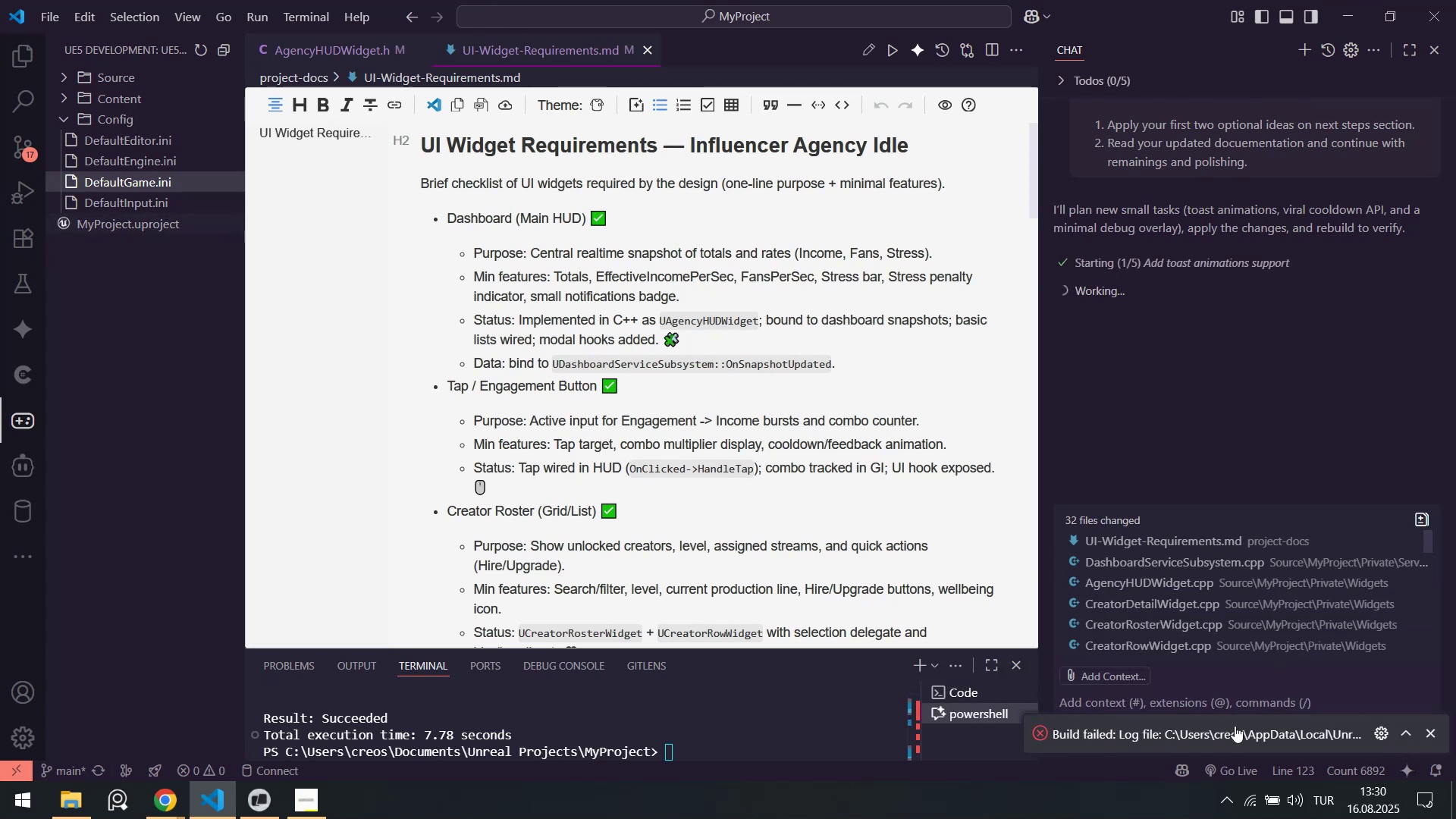 
left_click([1235, 726])
 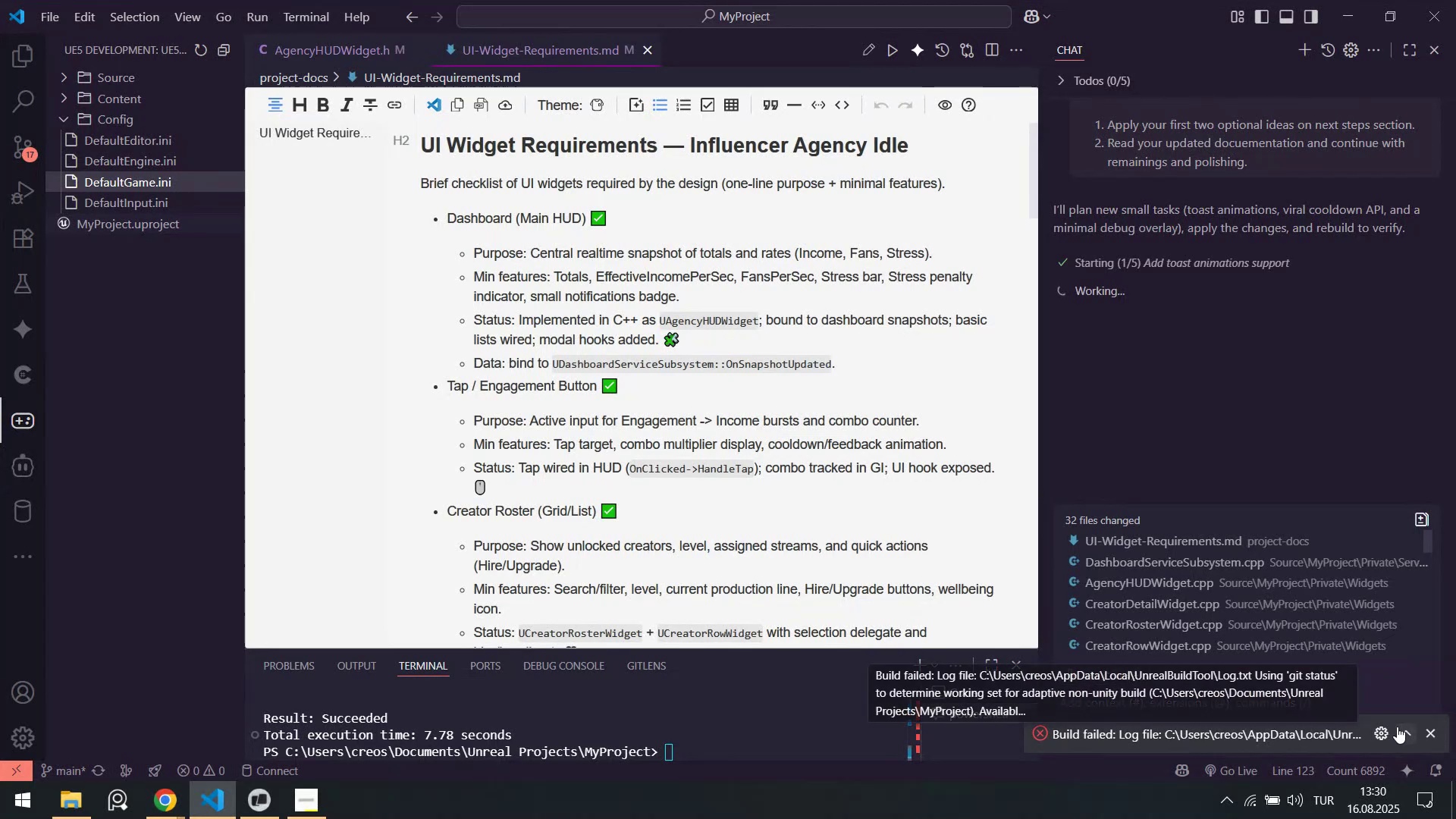 
left_click([1401, 729])
 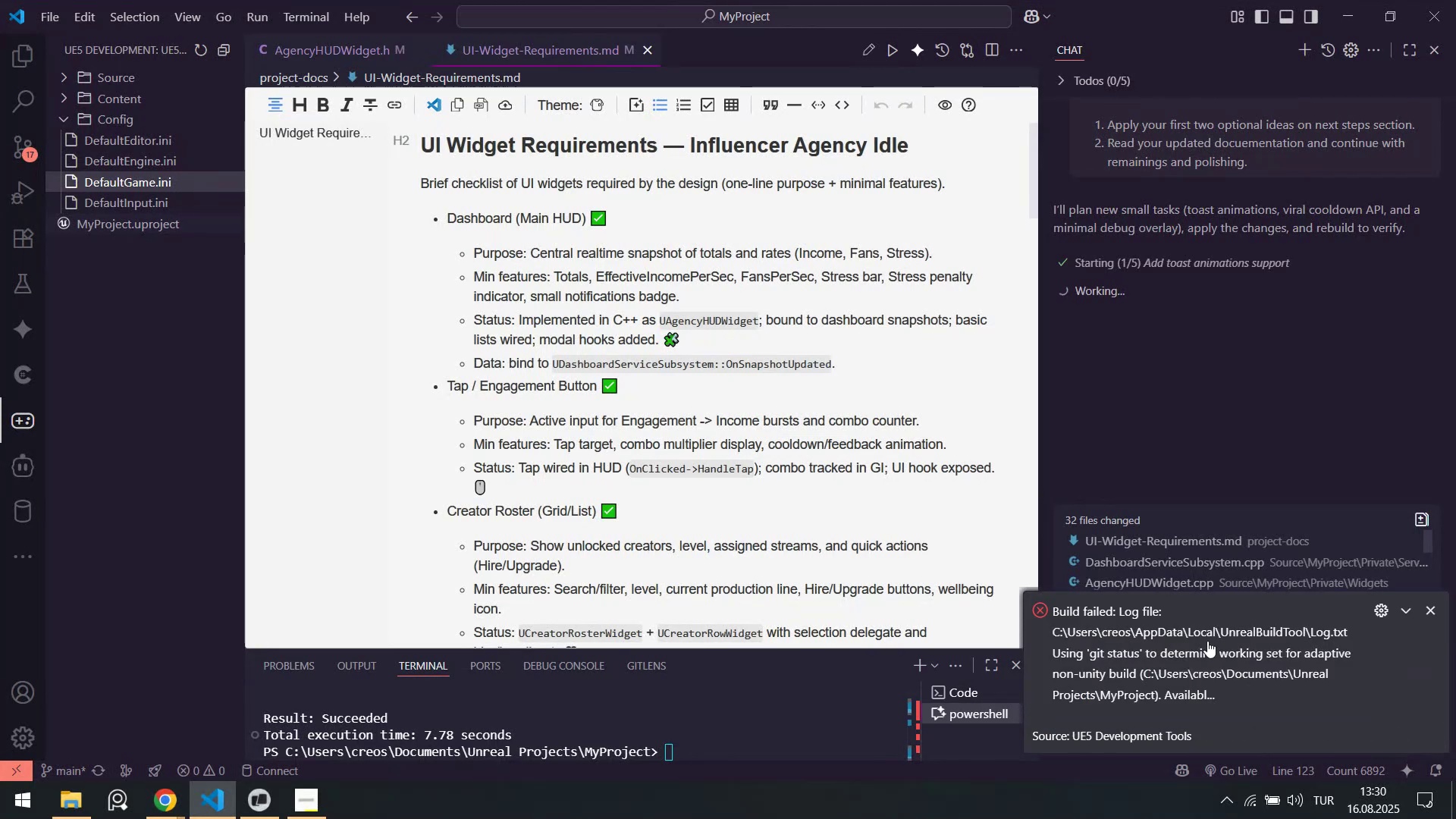 
right_click([1207, 641])
 